 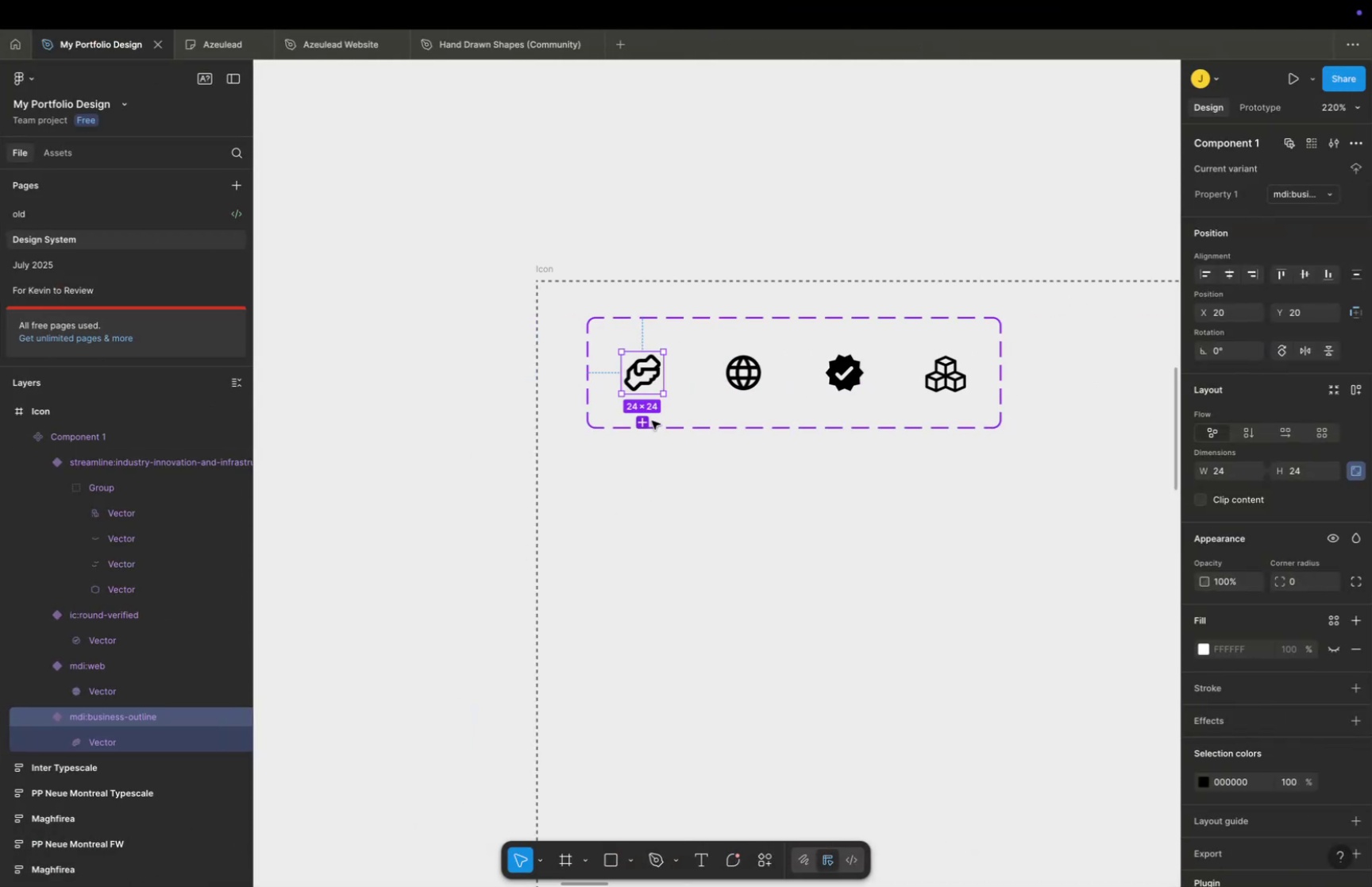 
left_click([746, 383])
 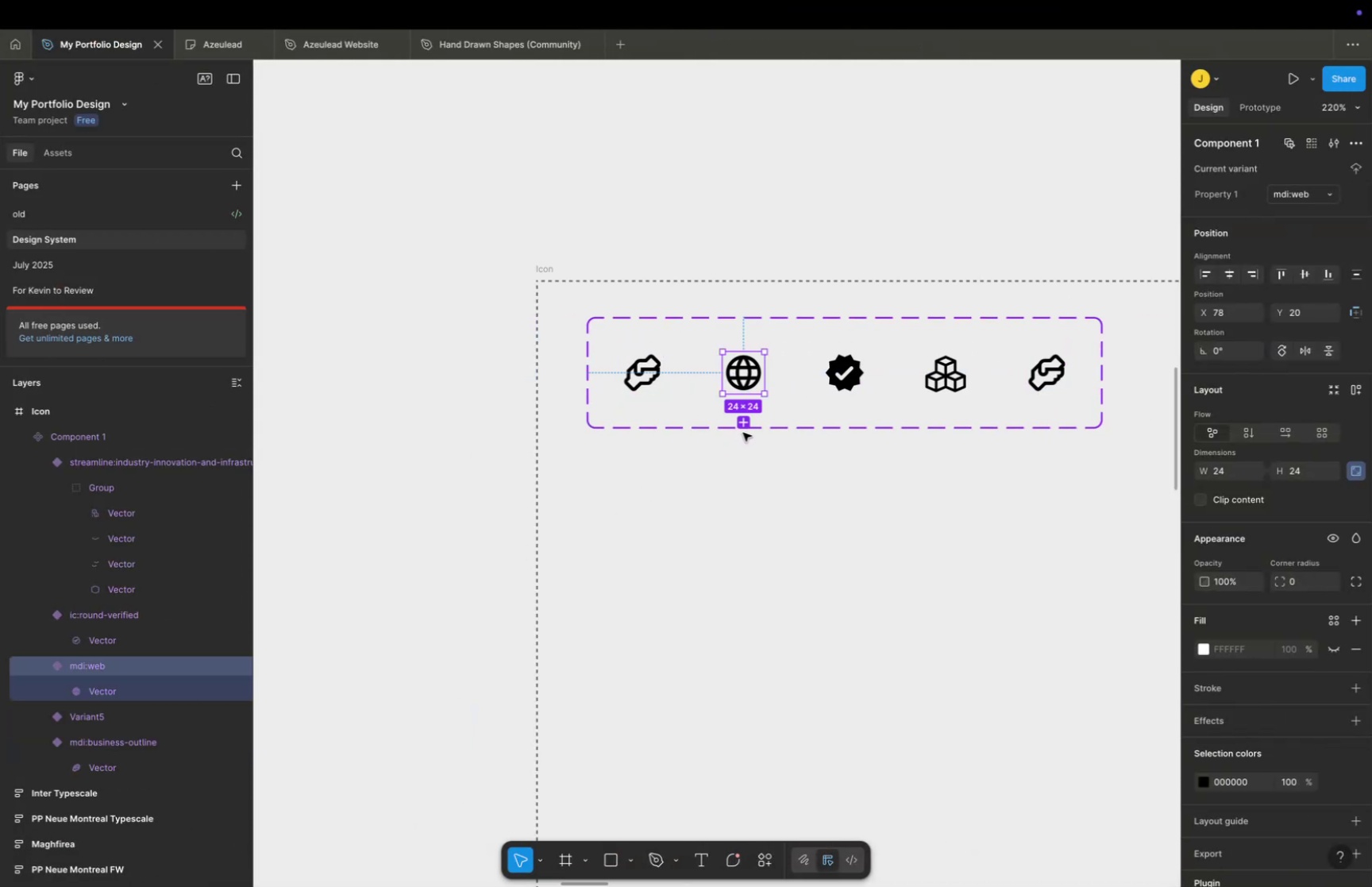 
left_click([741, 425])
 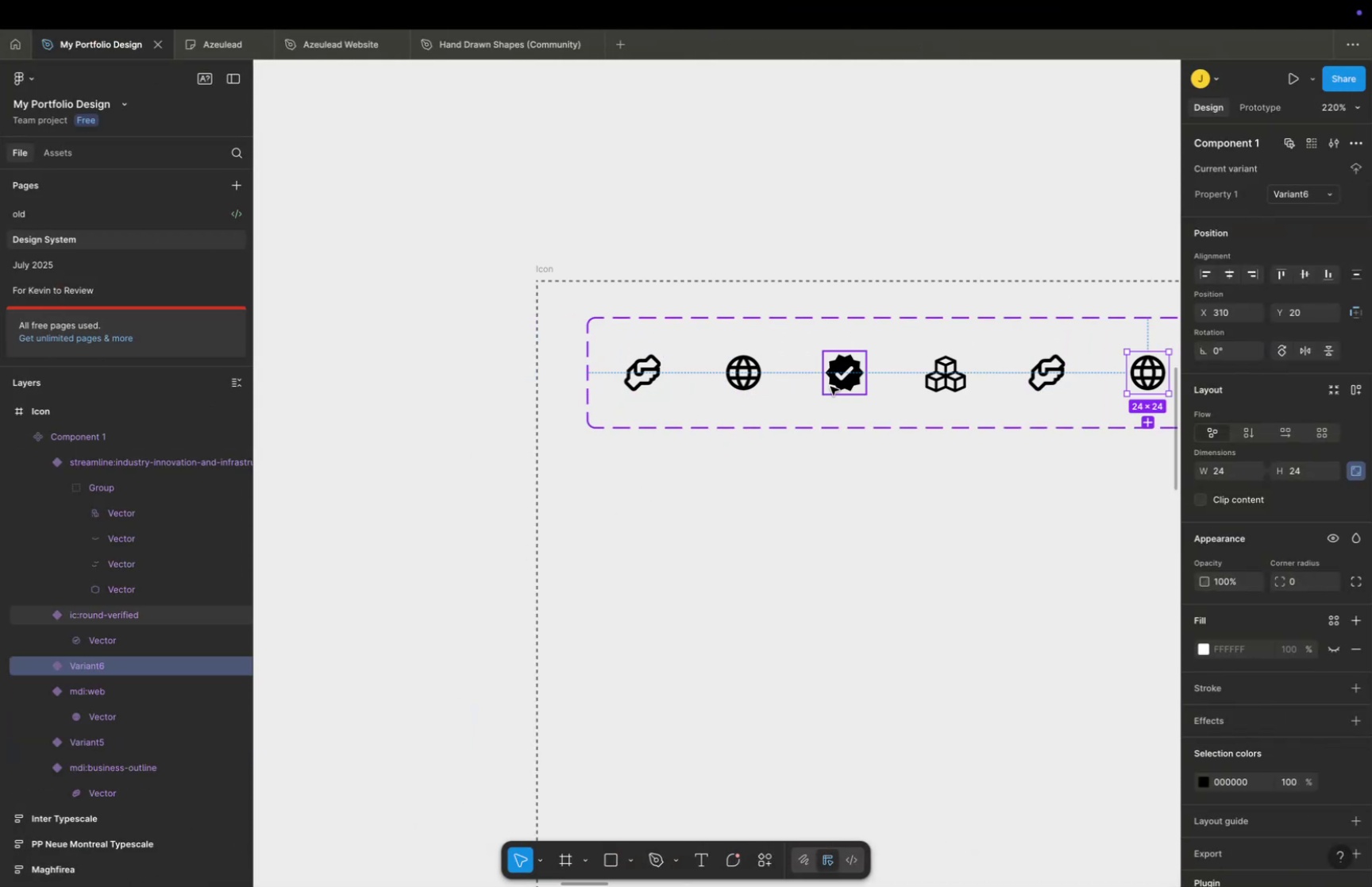 
left_click([844, 377])
 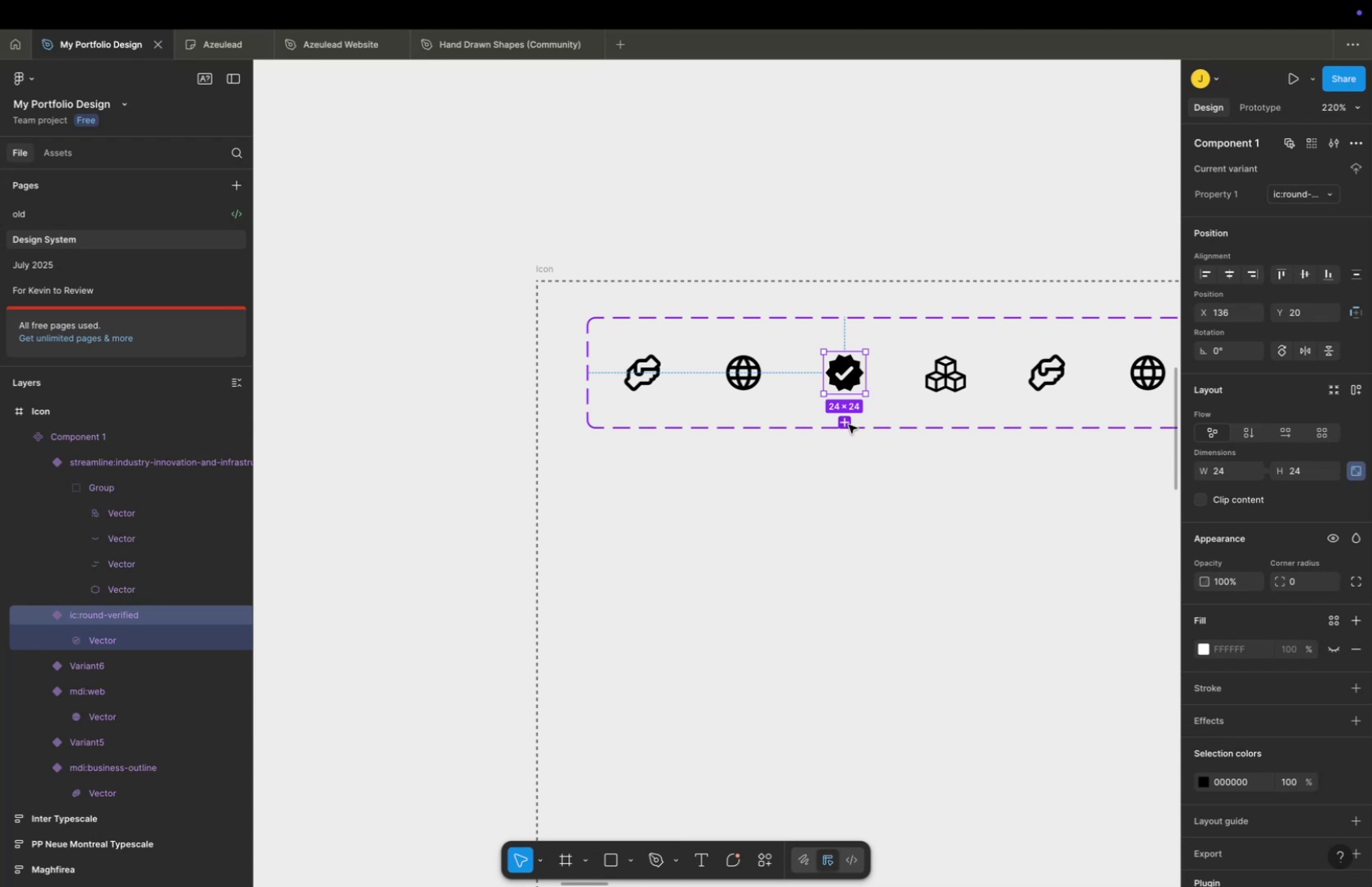 
left_click([846, 425])
 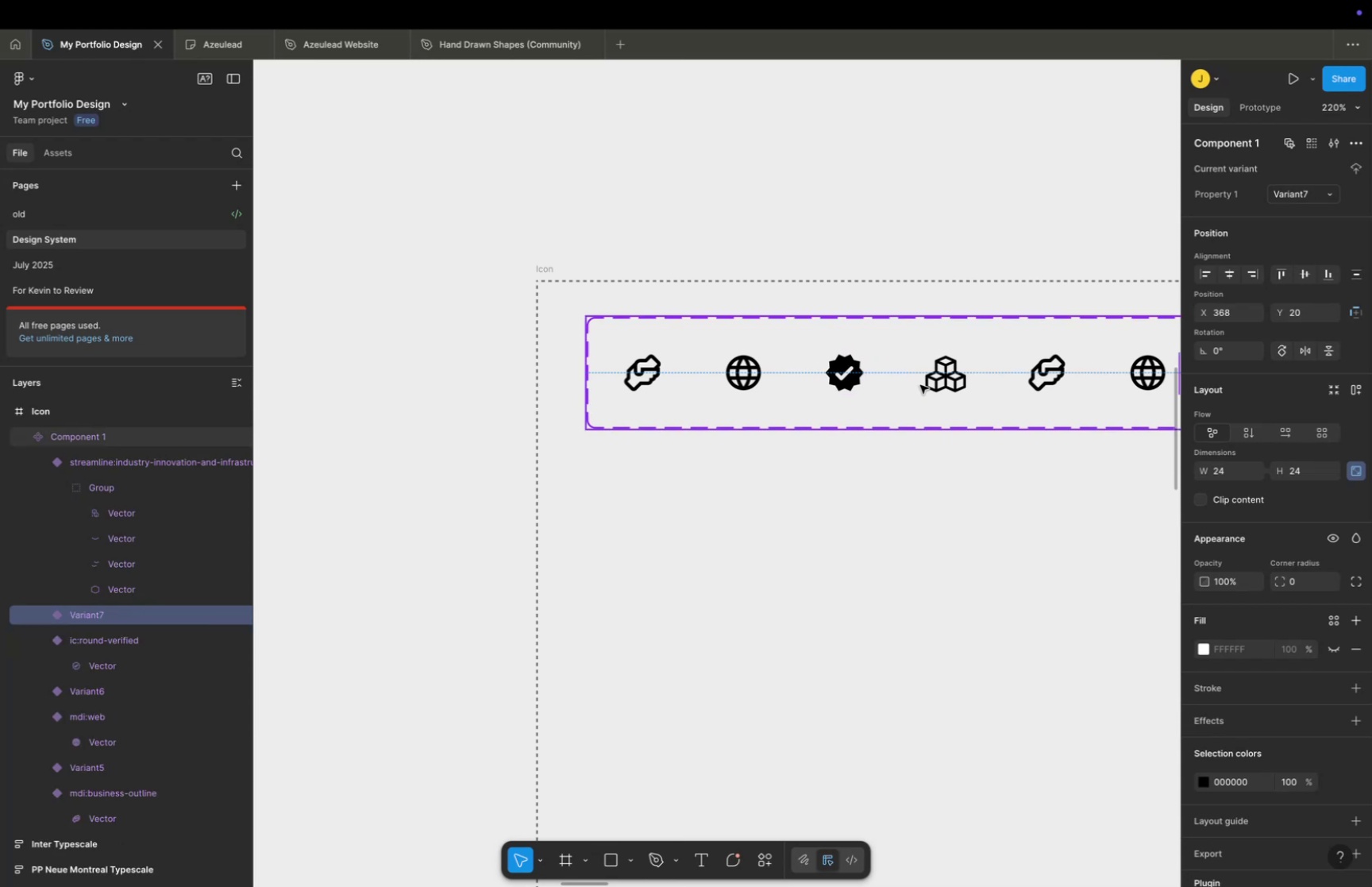 
double_click([936, 379])
 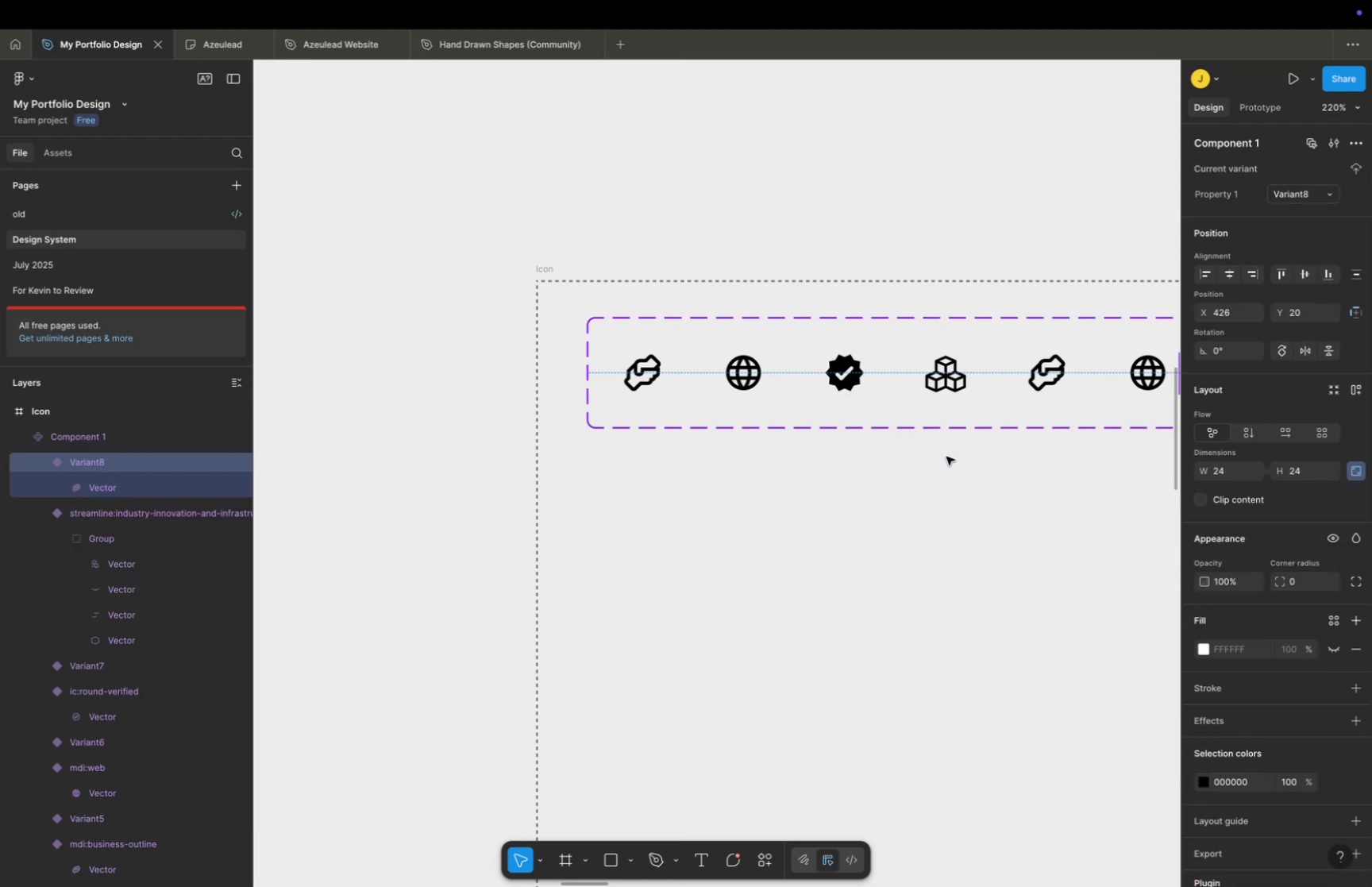 
hold_key(key=ShiftLeft, duration=1.4)
scroll: coordinate [919, 464], scroll_direction: down, amount: 5.0
 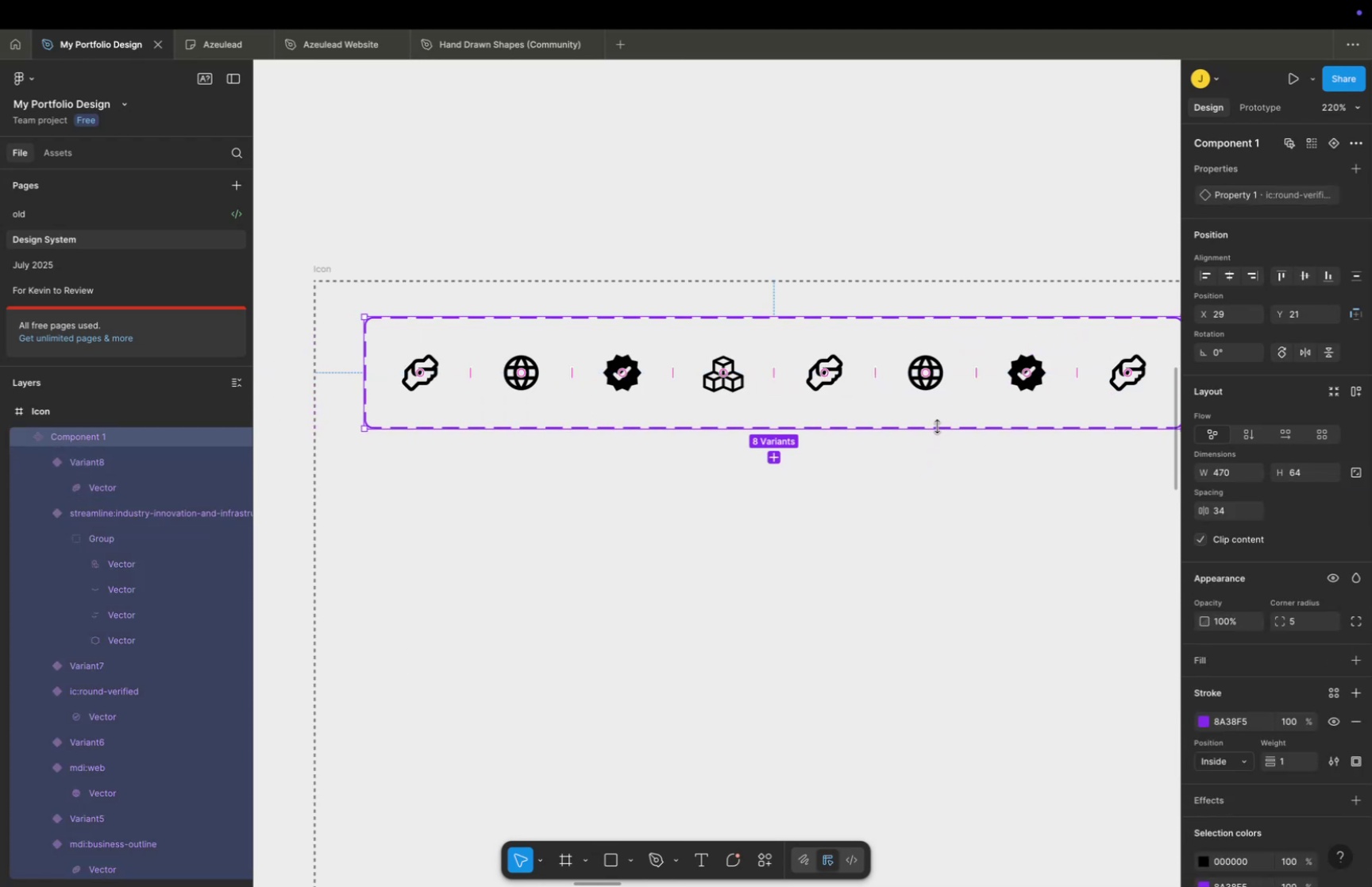 
left_click_drag(start_coordinate=[929, 428], to_coordinate=[916, 546])
 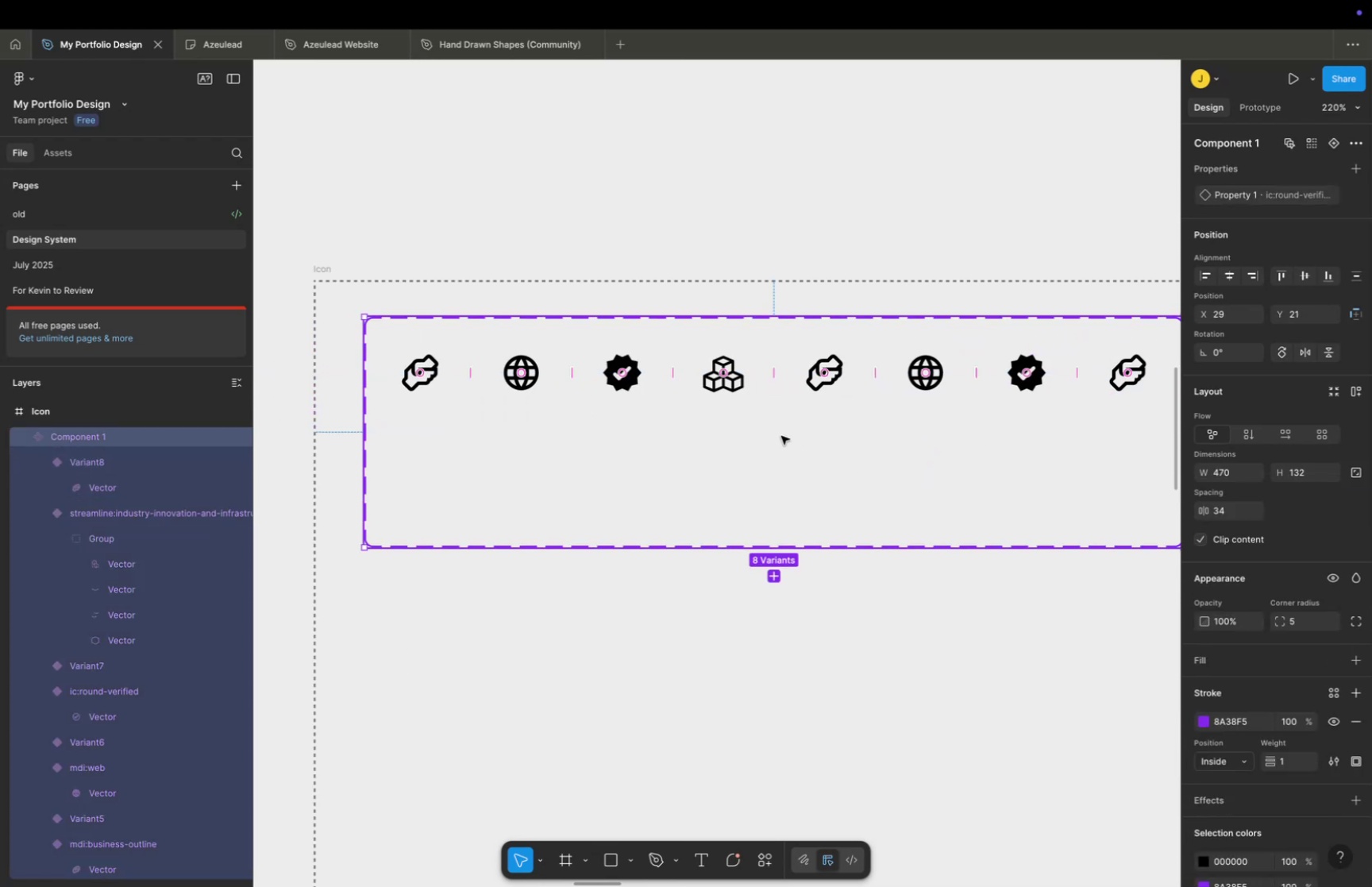 
left_click([838, 463])
 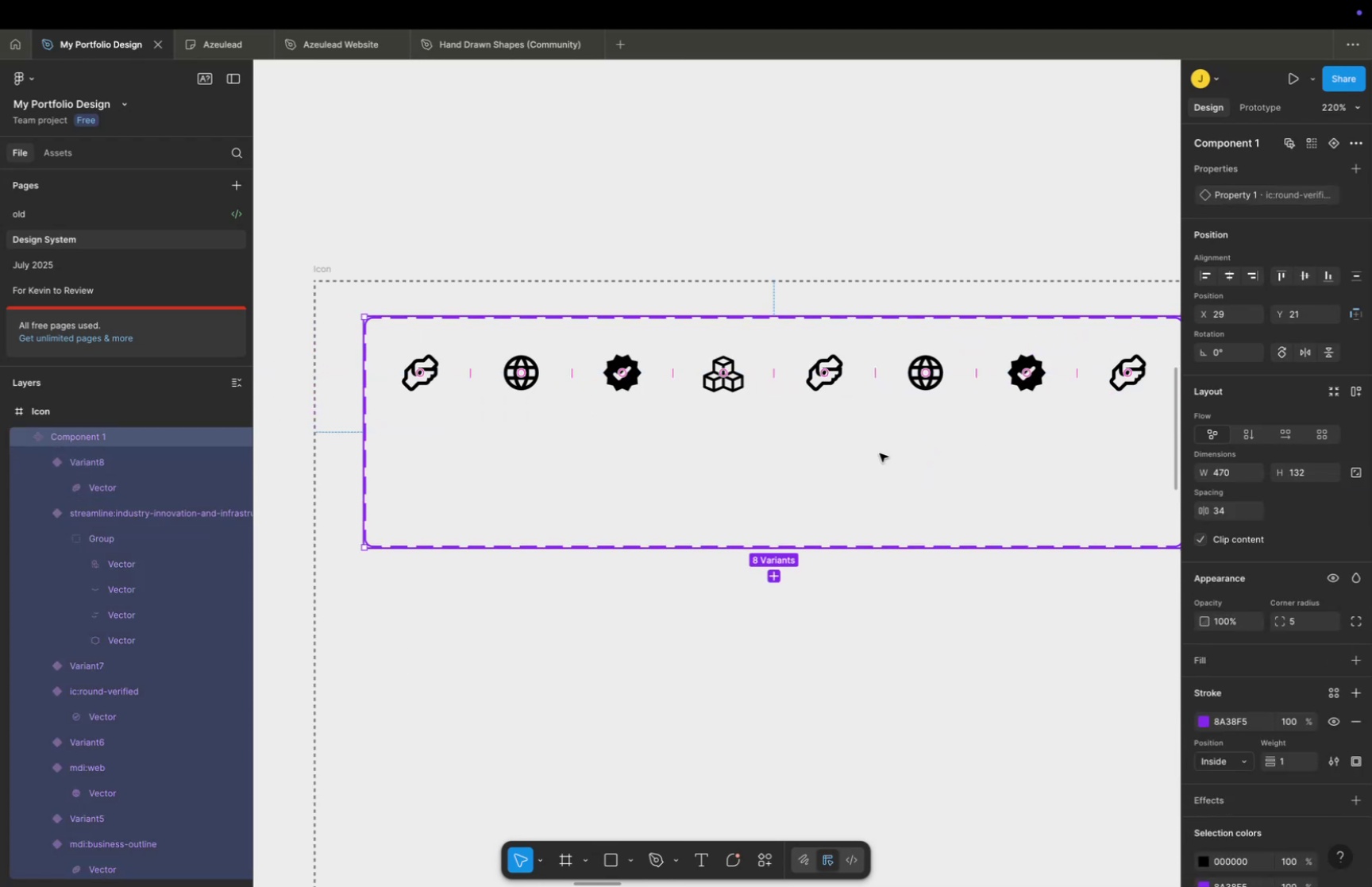 
hold_key(key=Space, duration=0.32)
 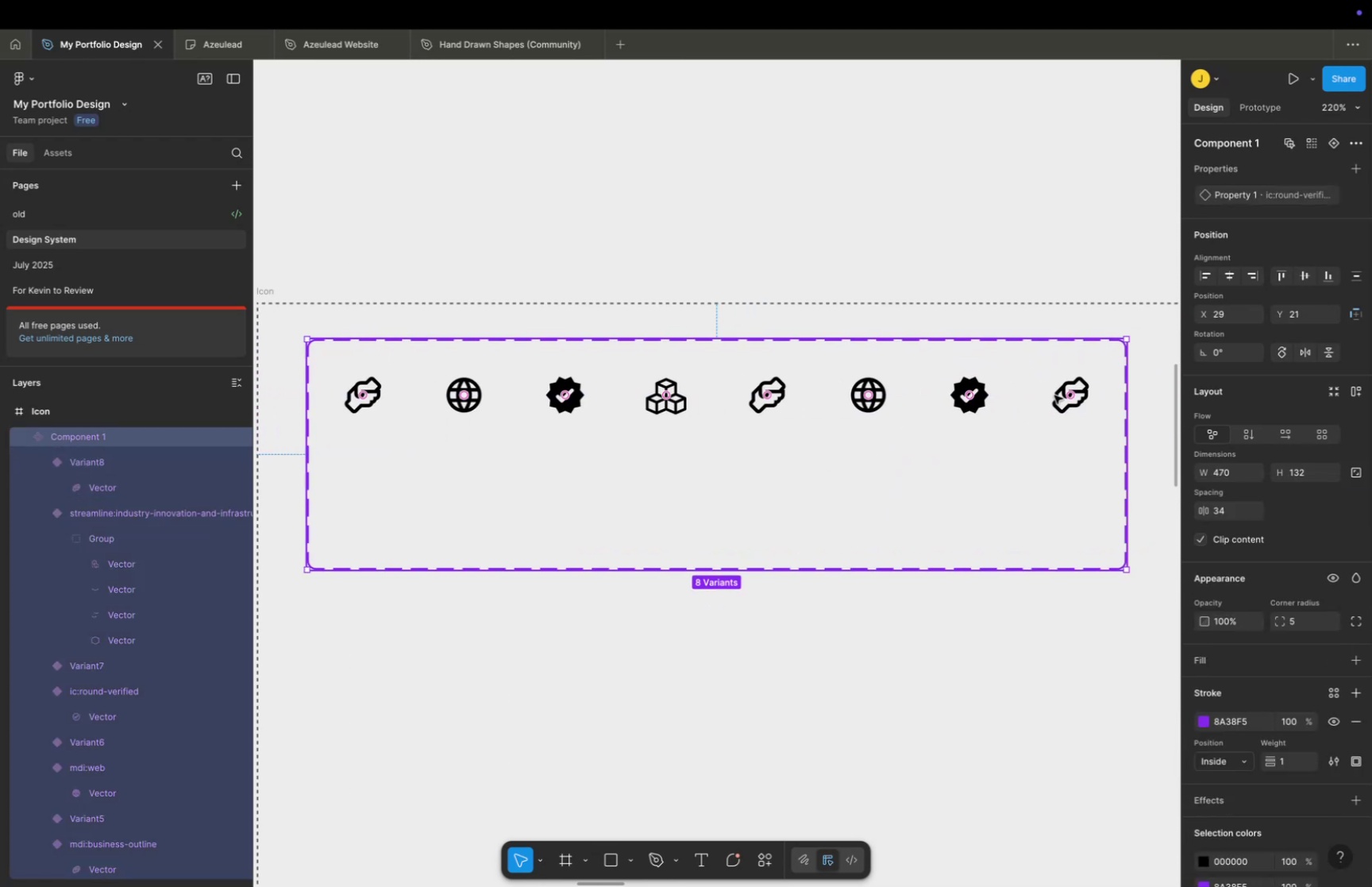 
left_click_drag(start_coordinate=[894, 447], to_coordinate=[837, 469])
 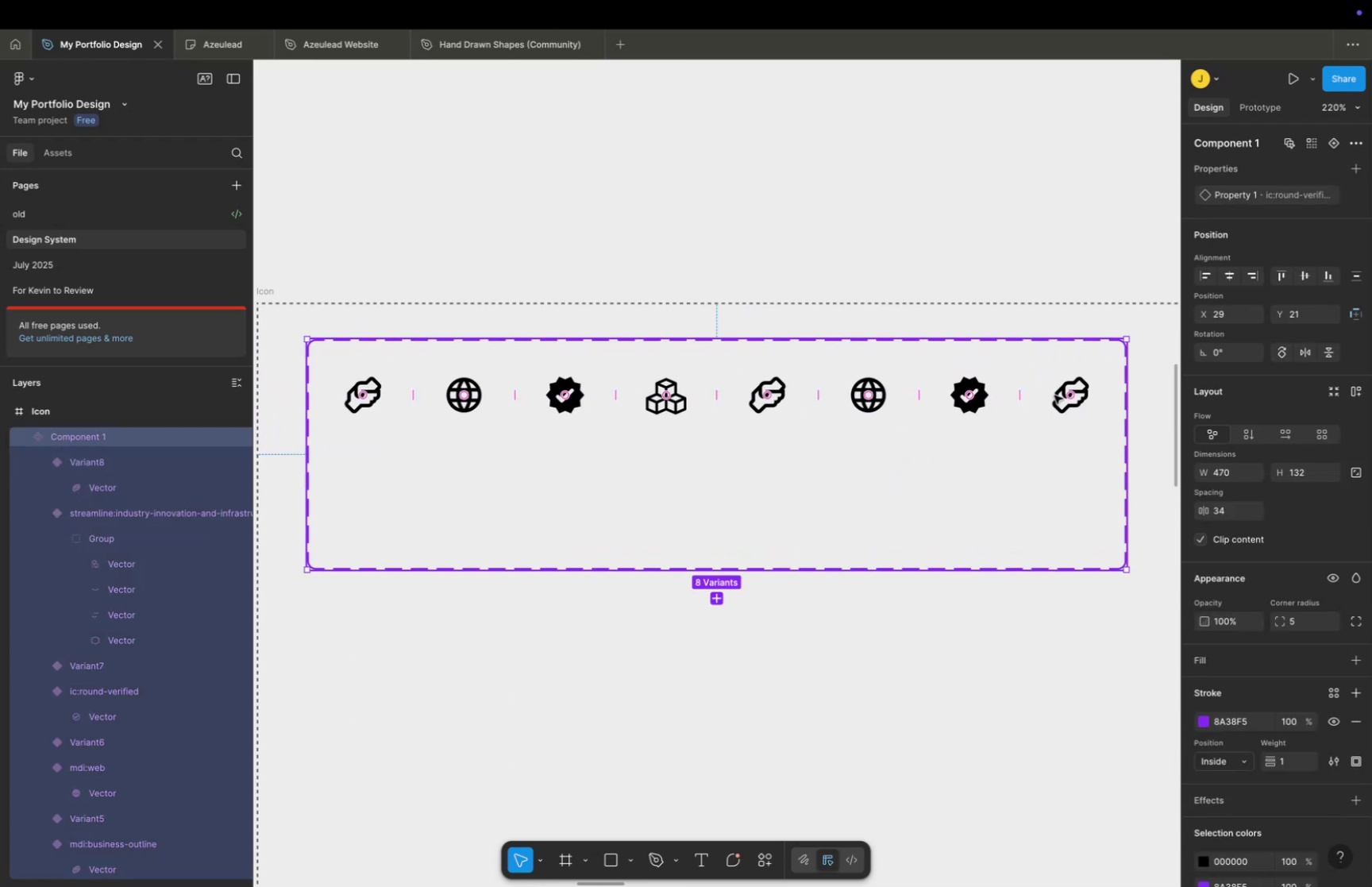 
left_click([1054, 395])
 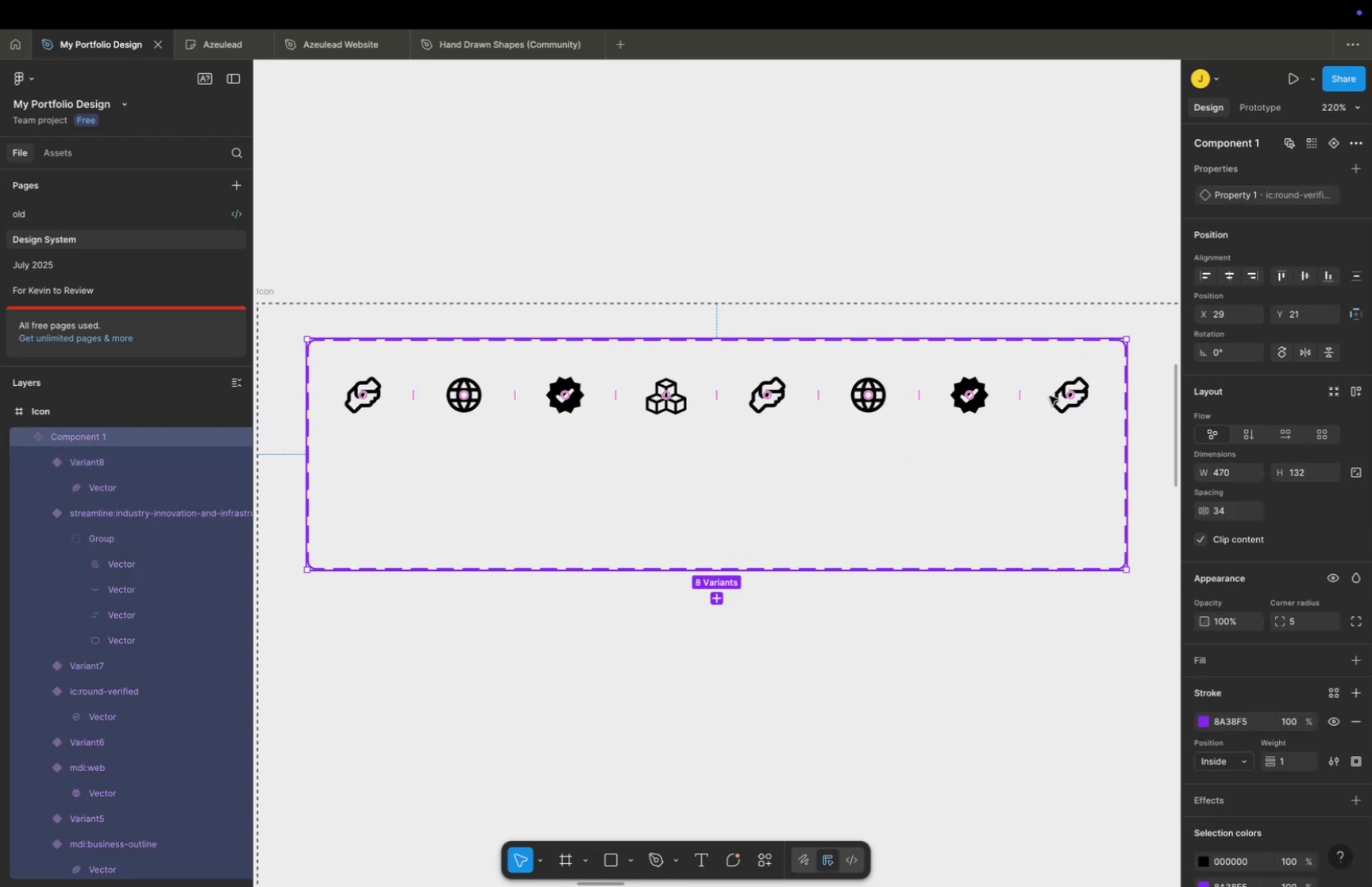 
double_click([1056, 393])
 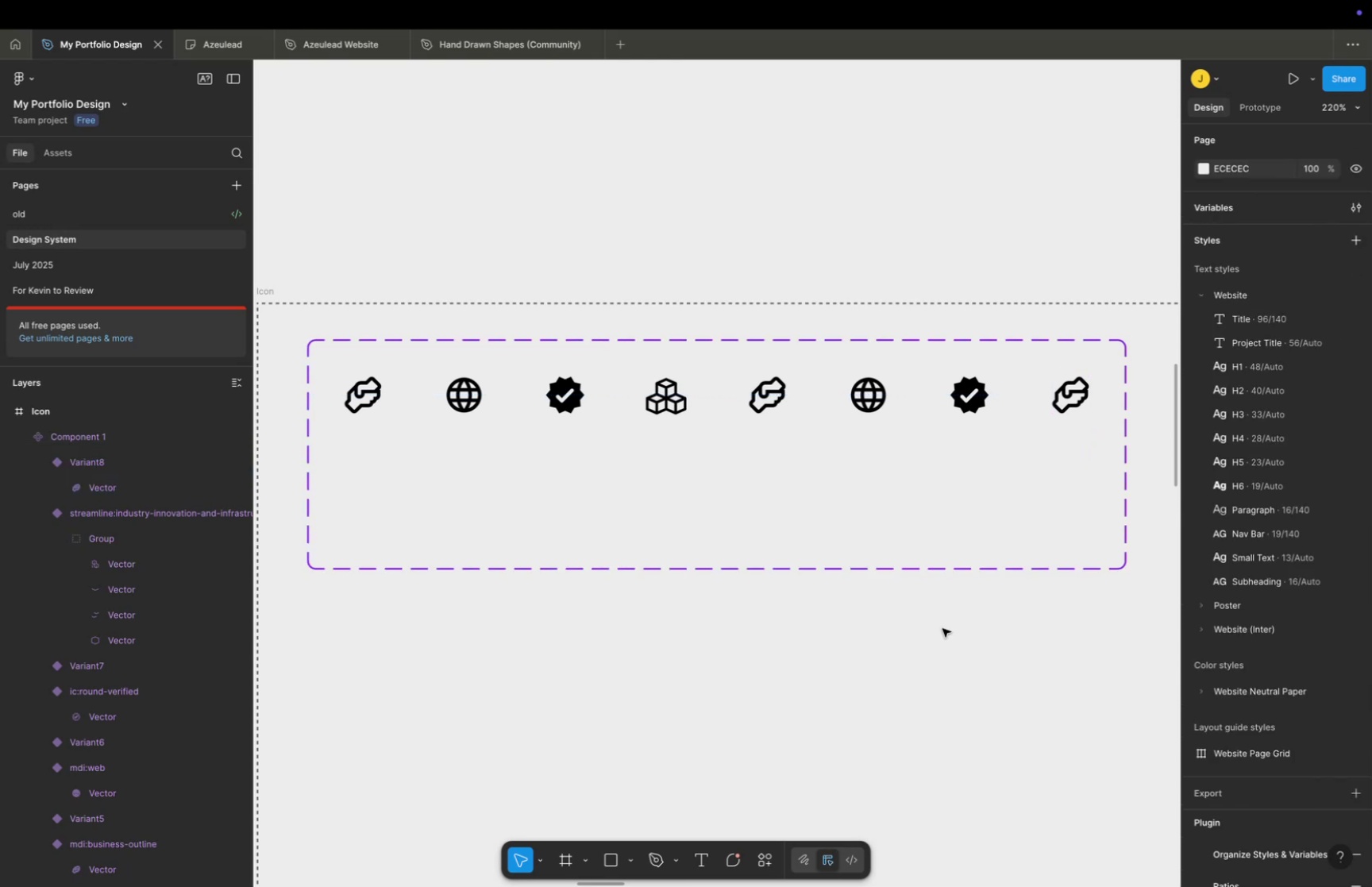 
key(Meta+Z)
 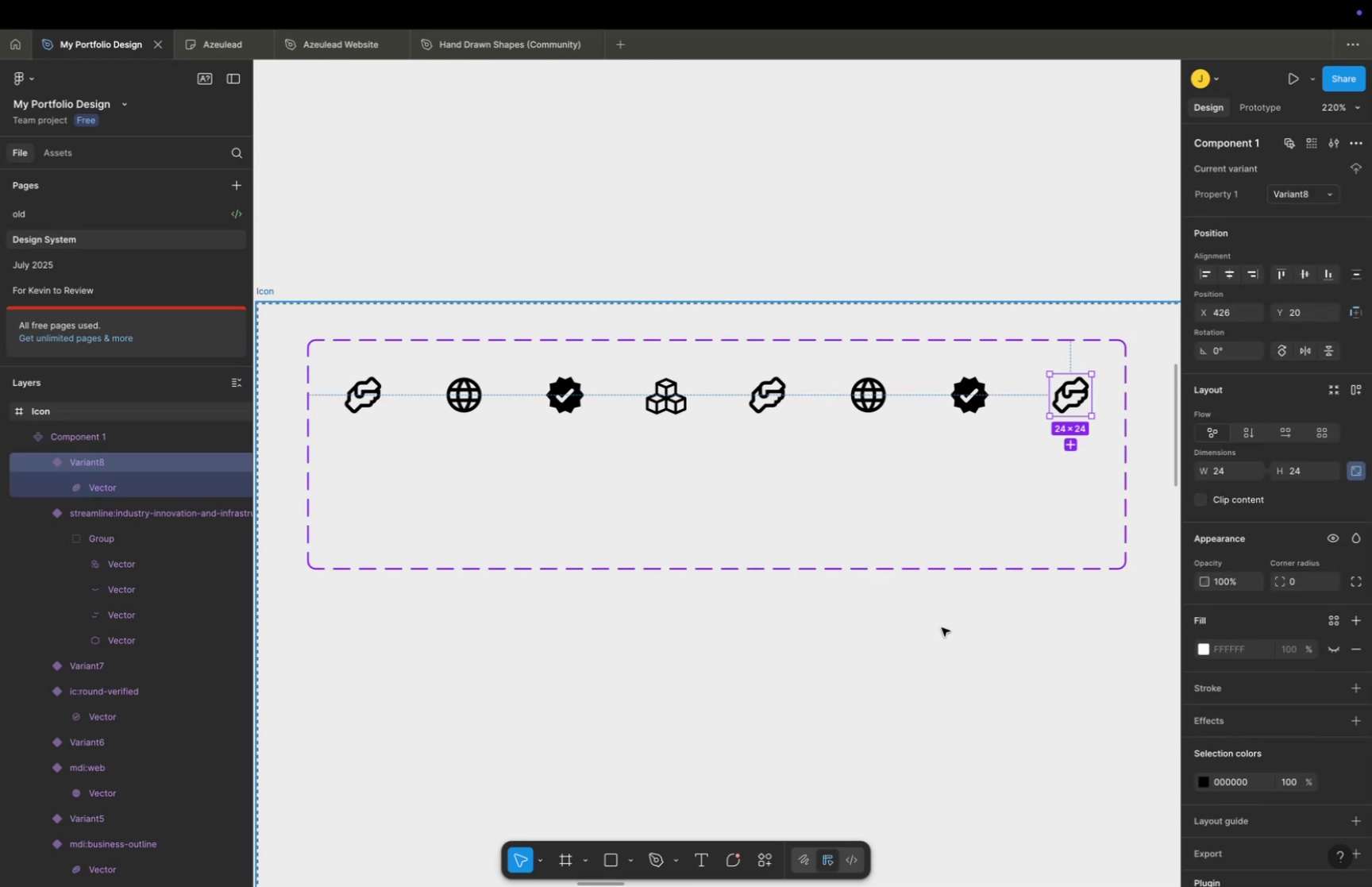 
key(Meta+Z)
 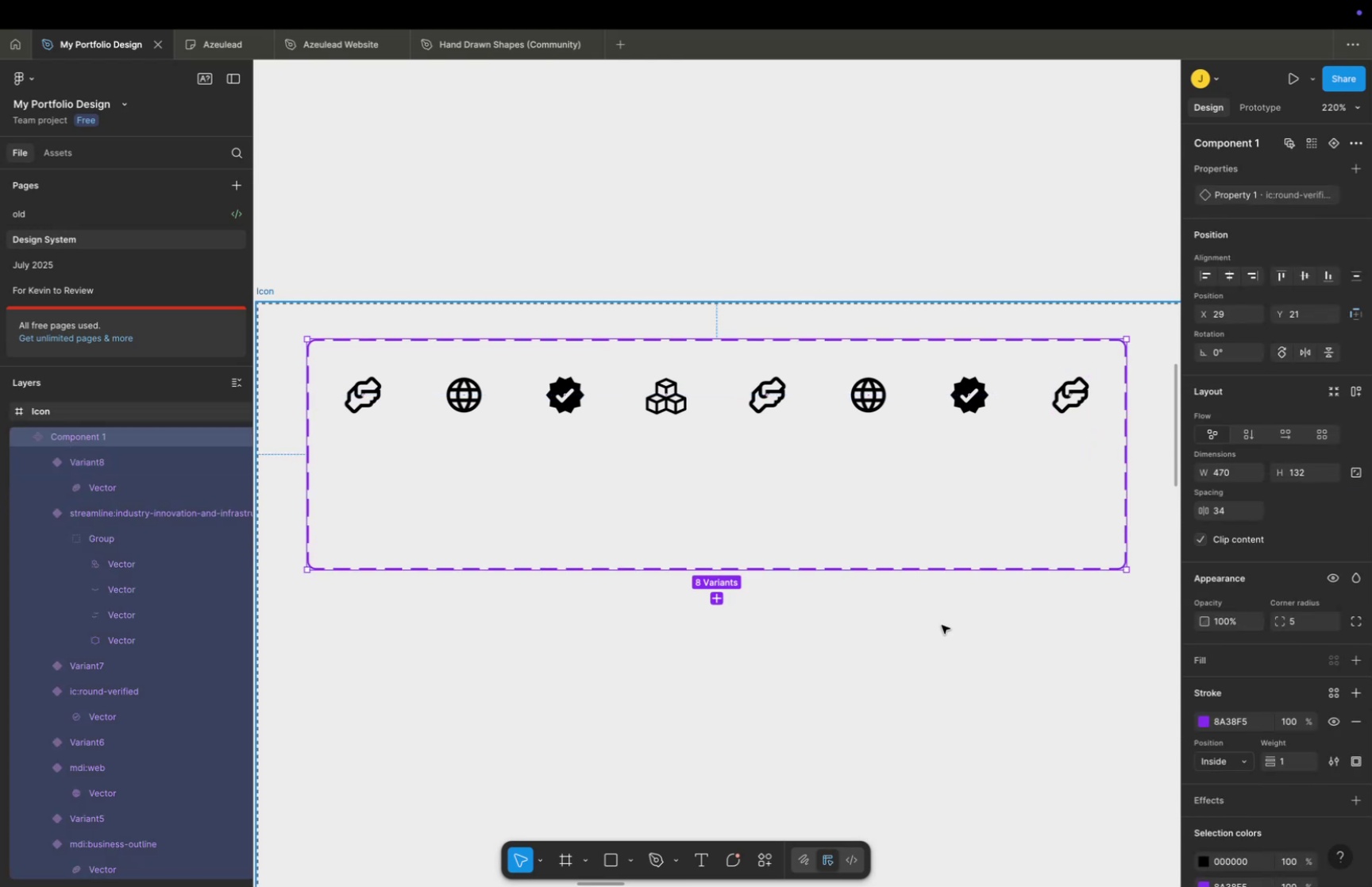 
key(Meta+Z)
 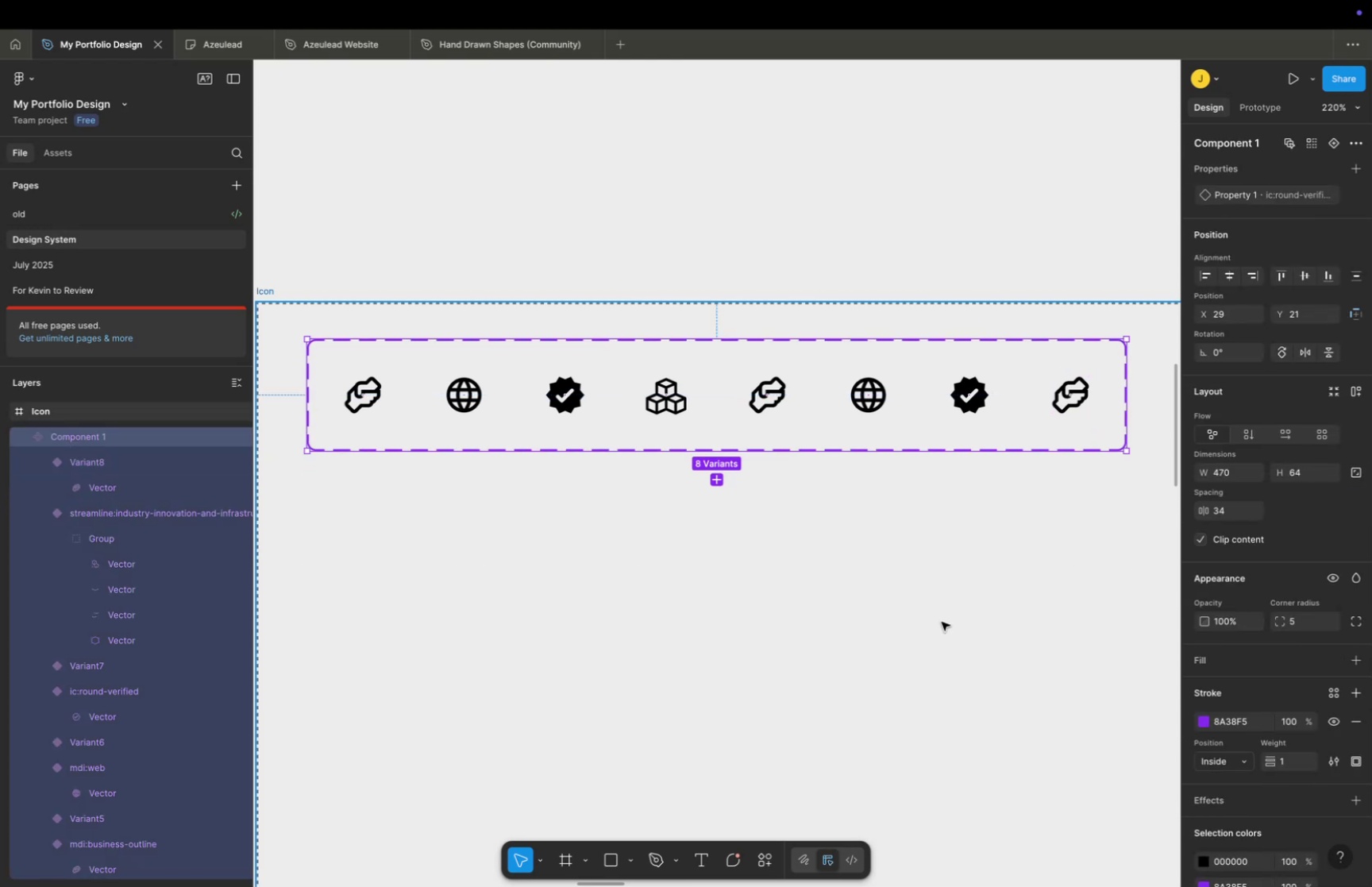 
key(Meta+Z)
 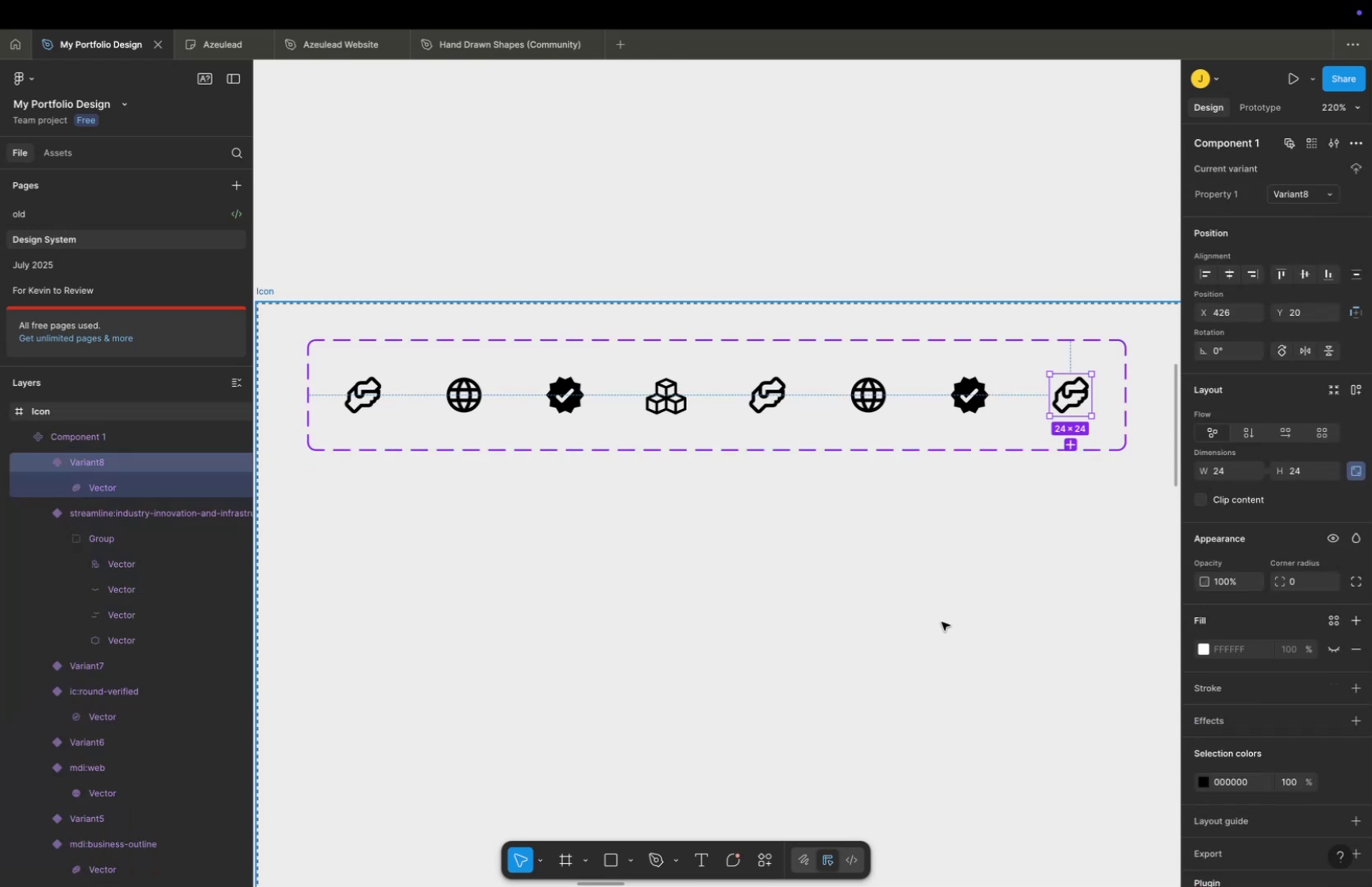 
key(Meta+Z)
 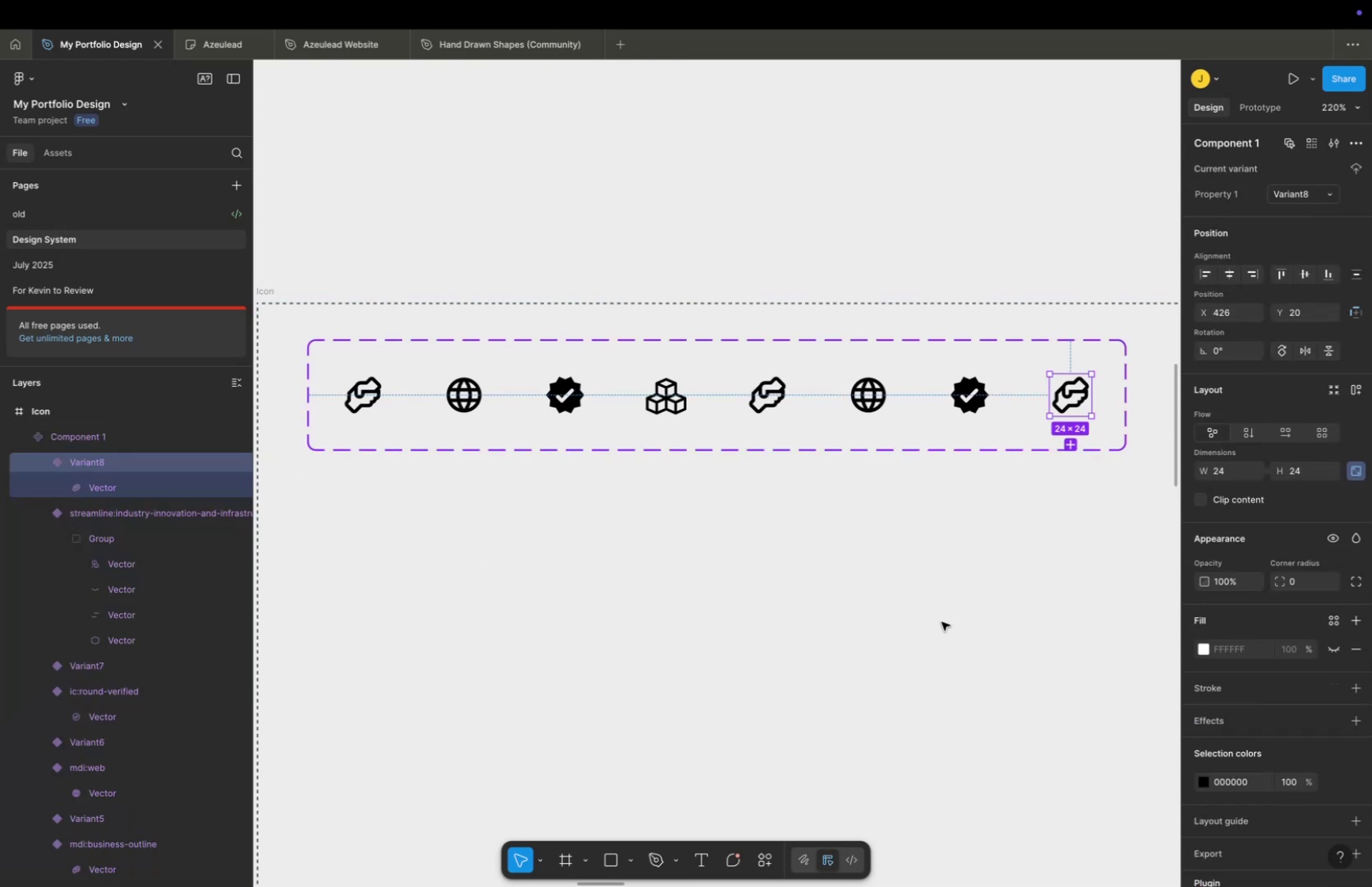 
key(Meta+Z)
 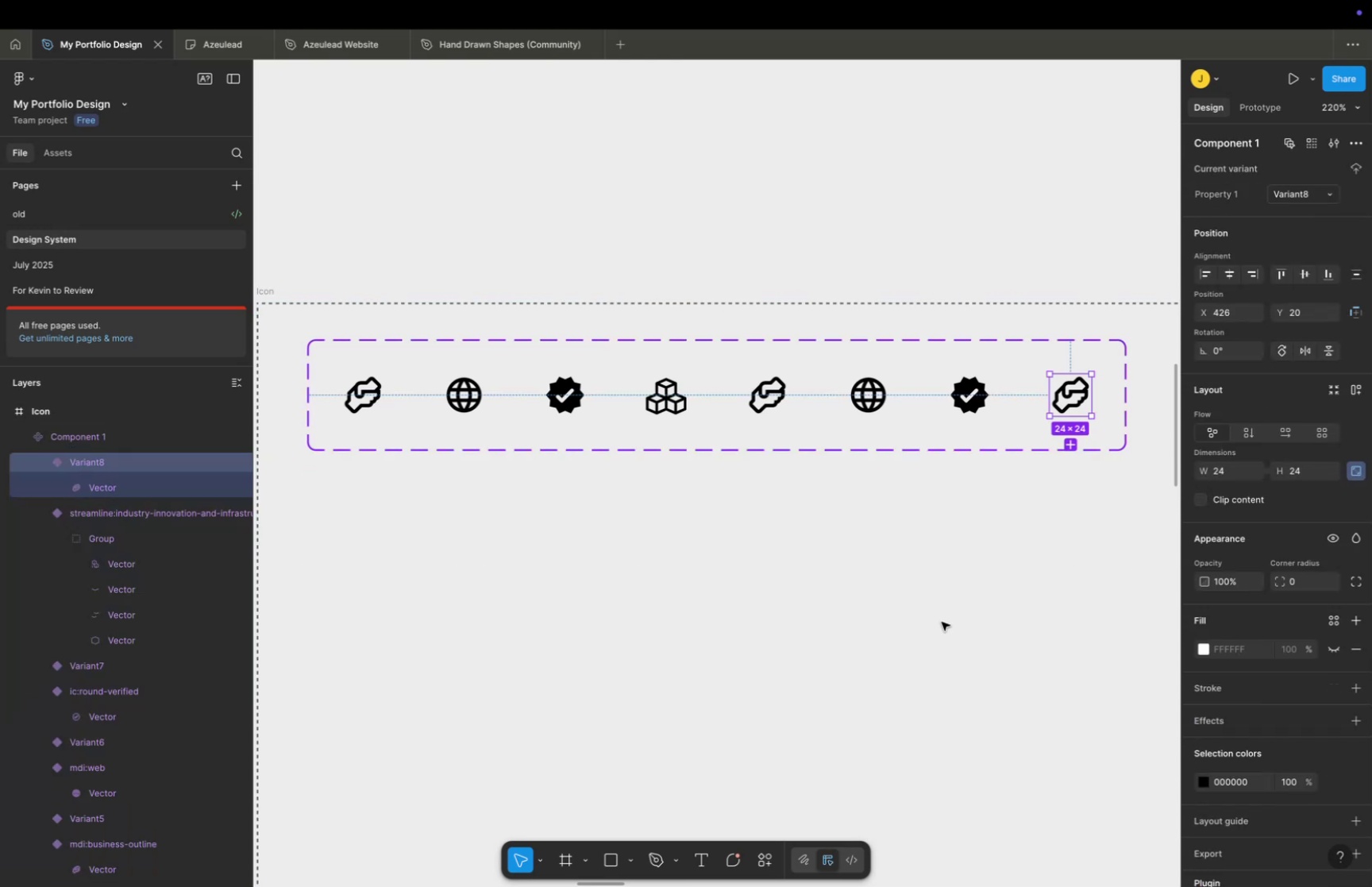 
key(Meta+Z)
 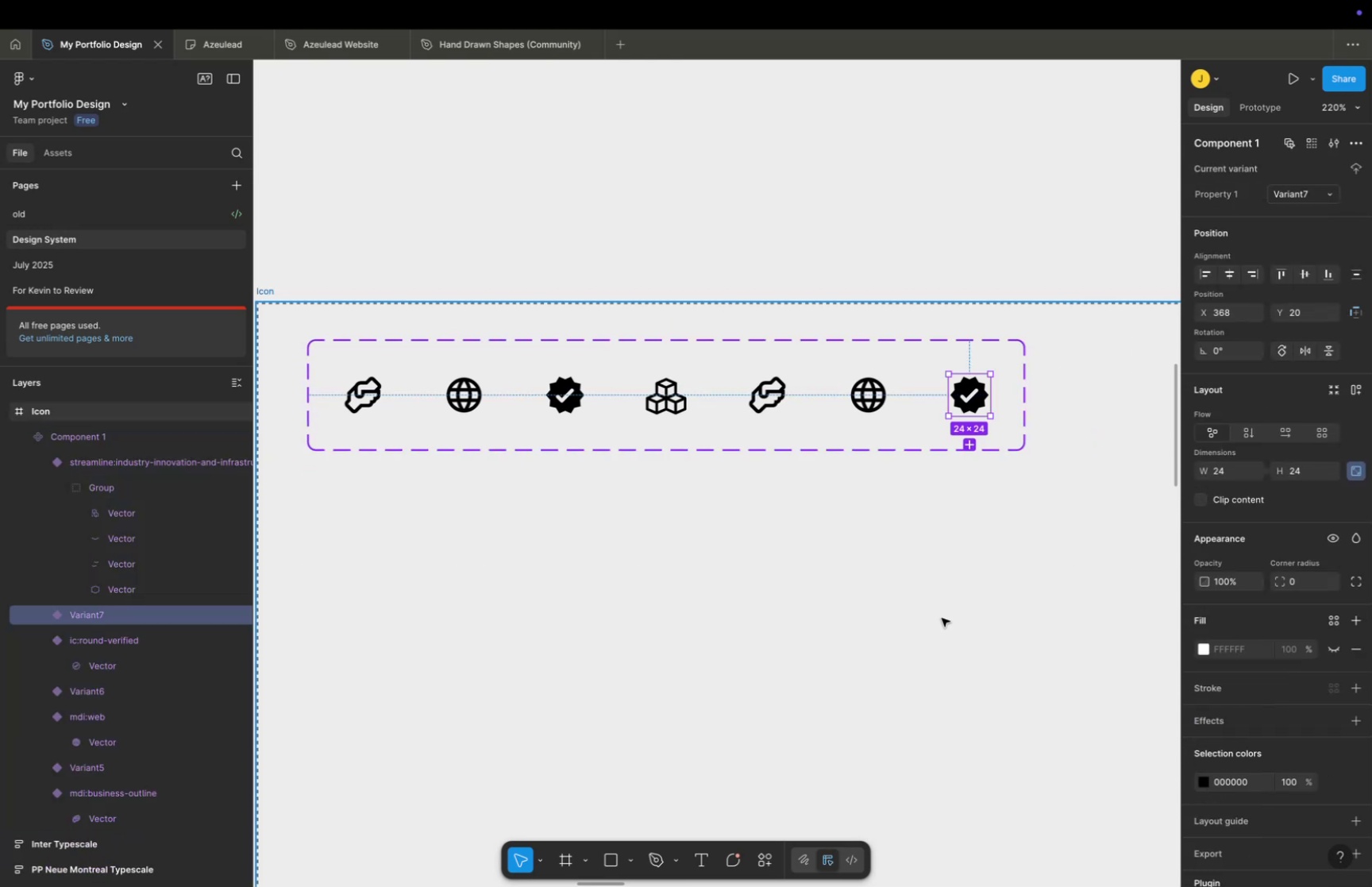 
key(Meta+Z)
 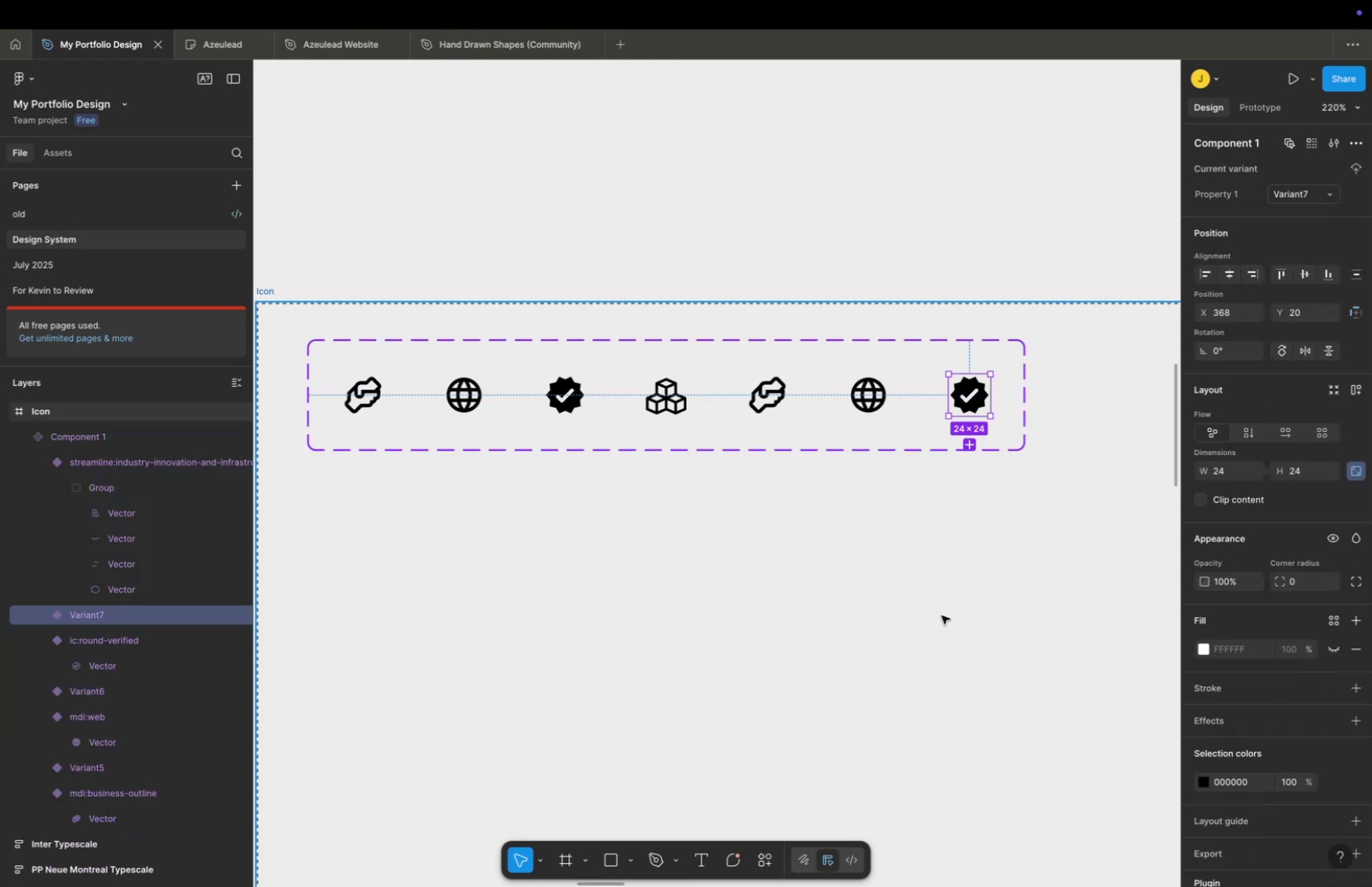 
key(Meta+Z)
 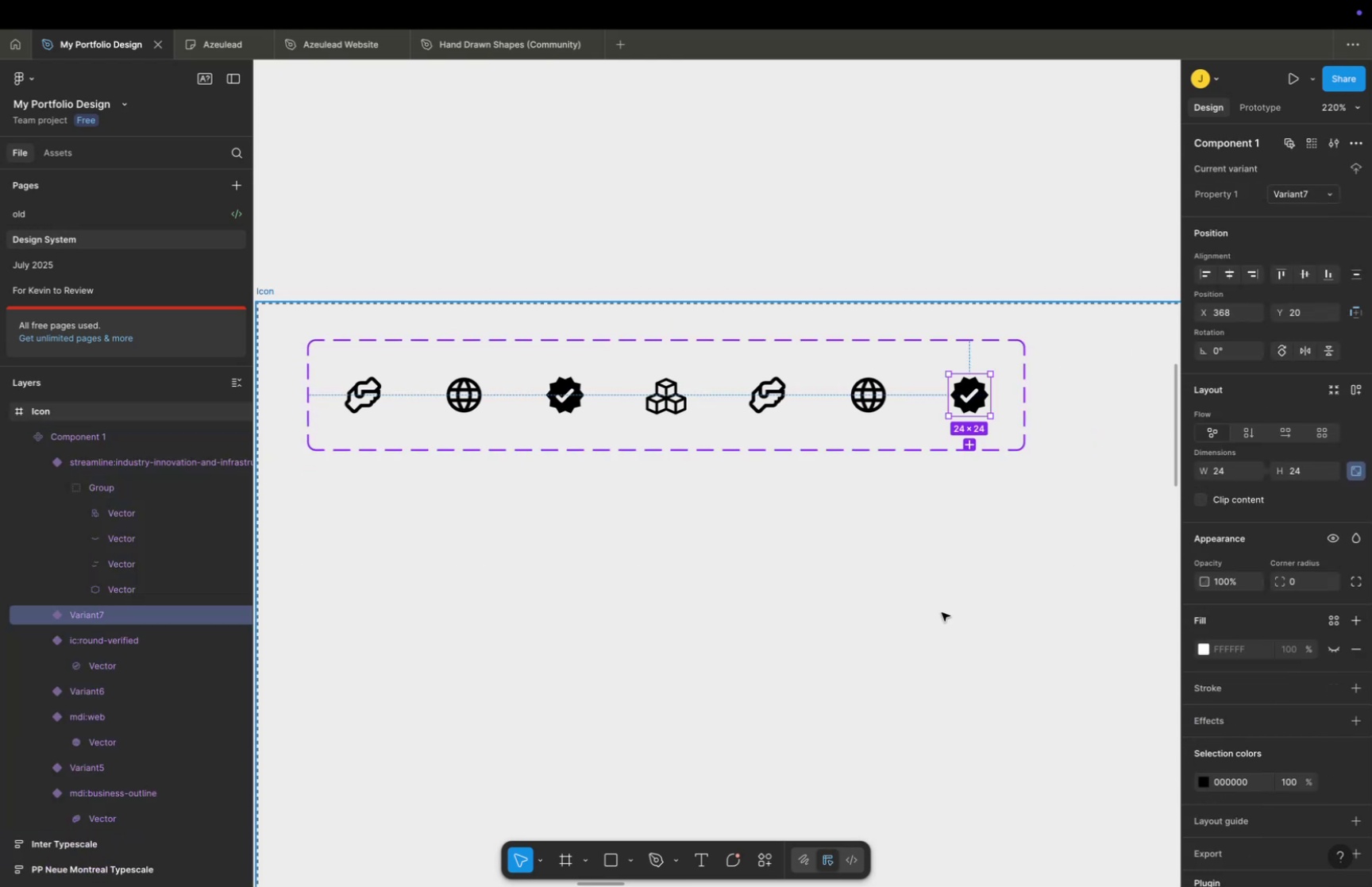 
key(Meta+Z)
 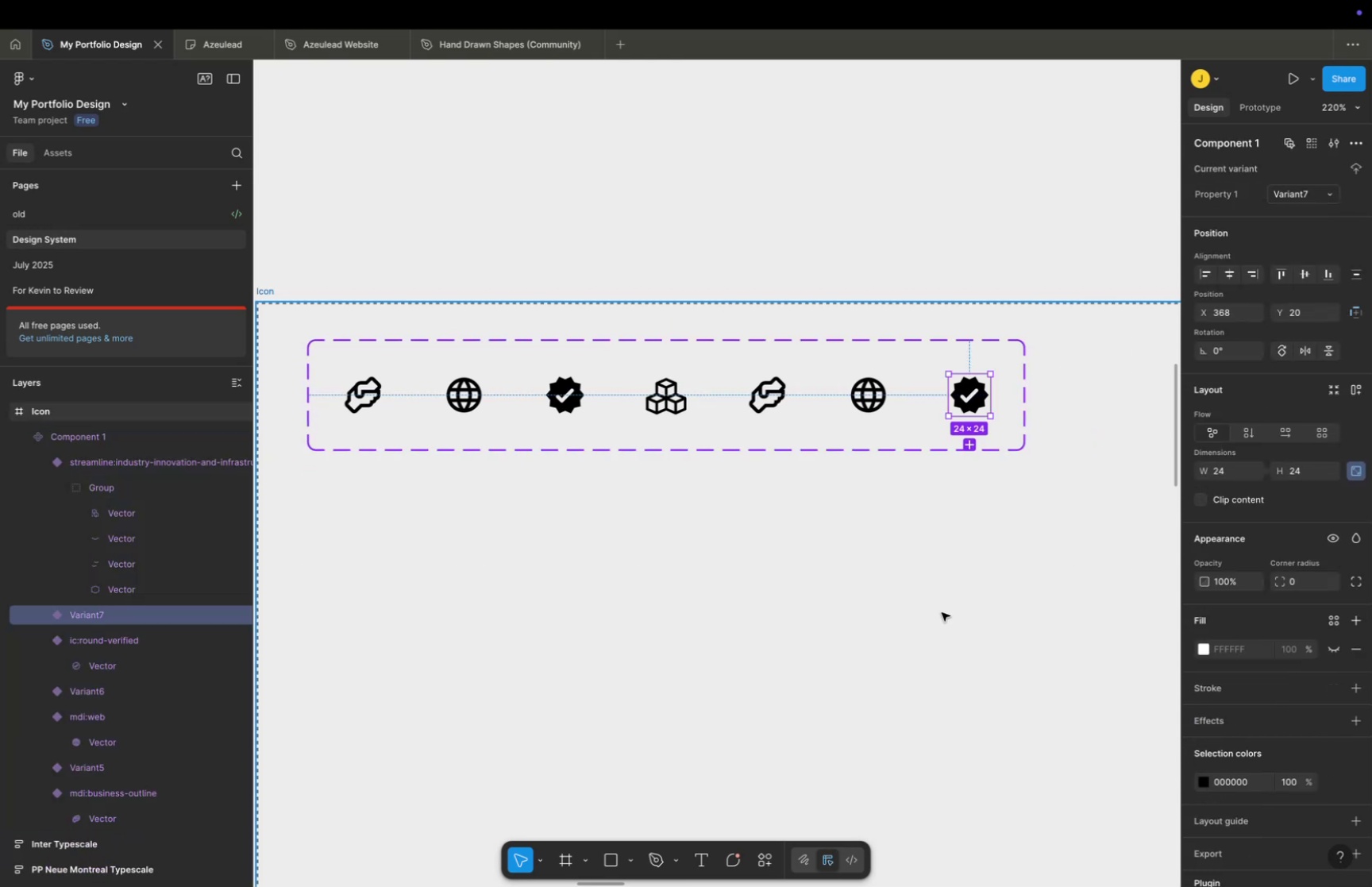 
key(Meta+Z)
 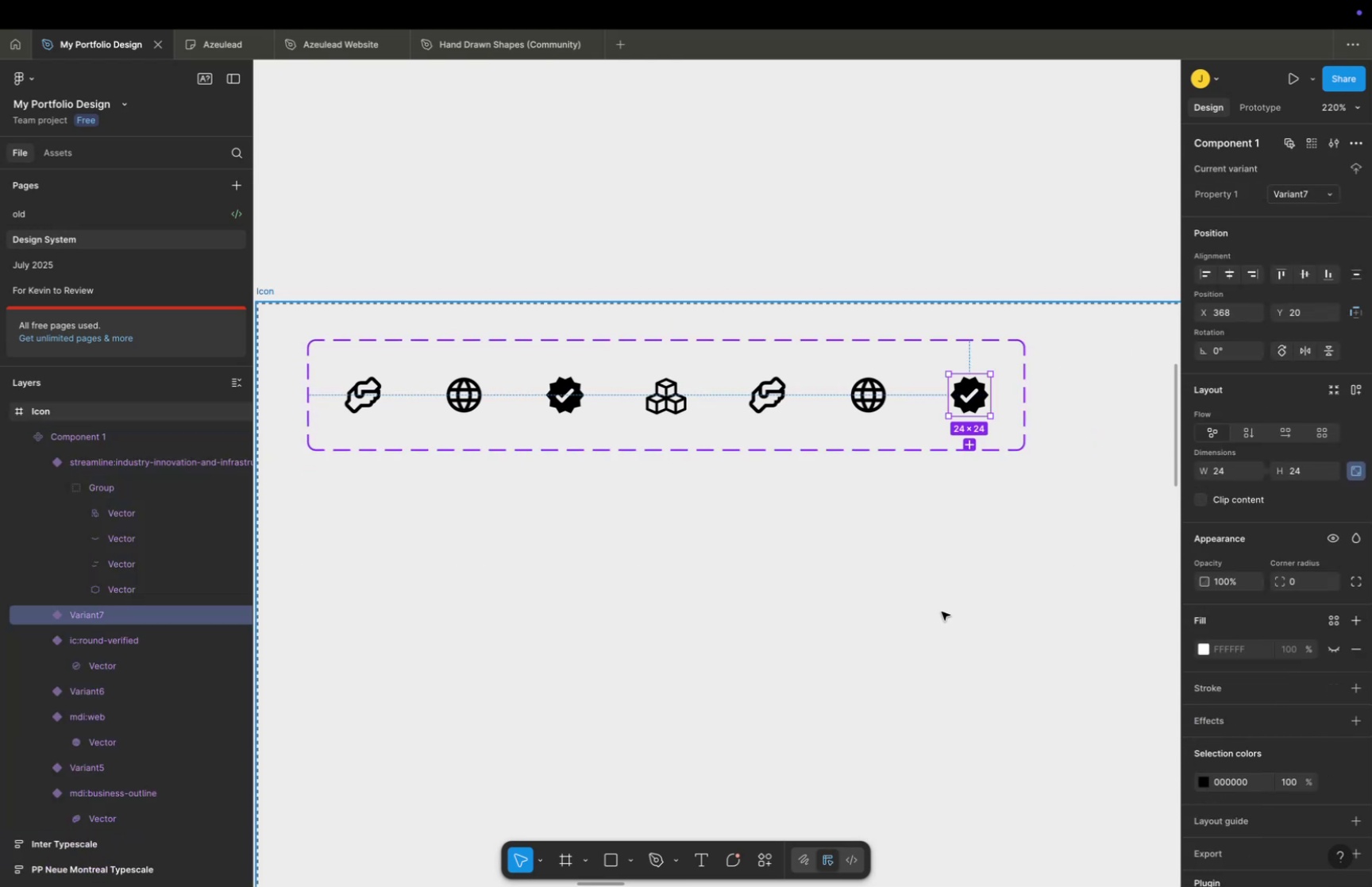 
key(Meta+Z)
 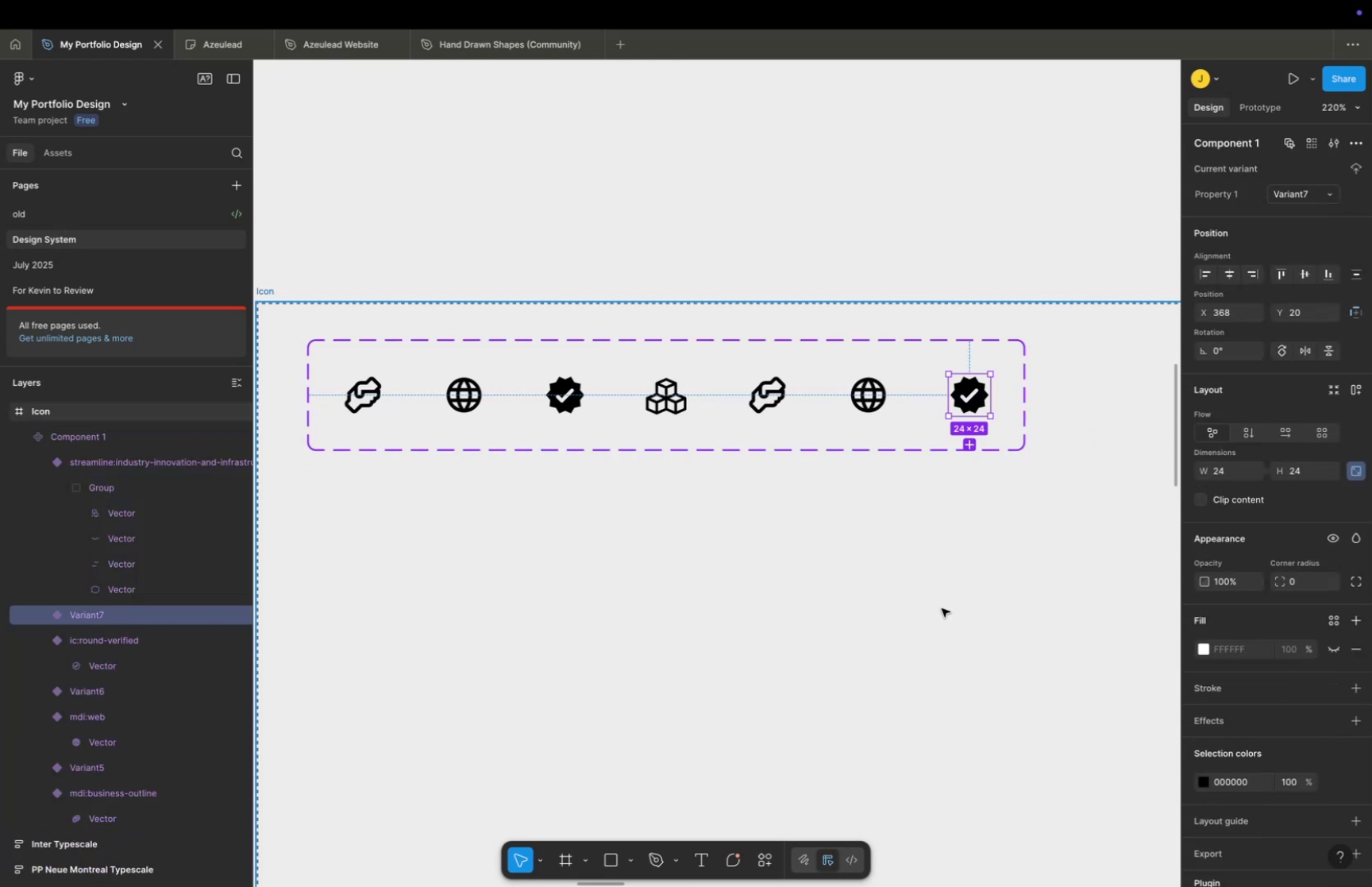 
key(Meta+Z)
 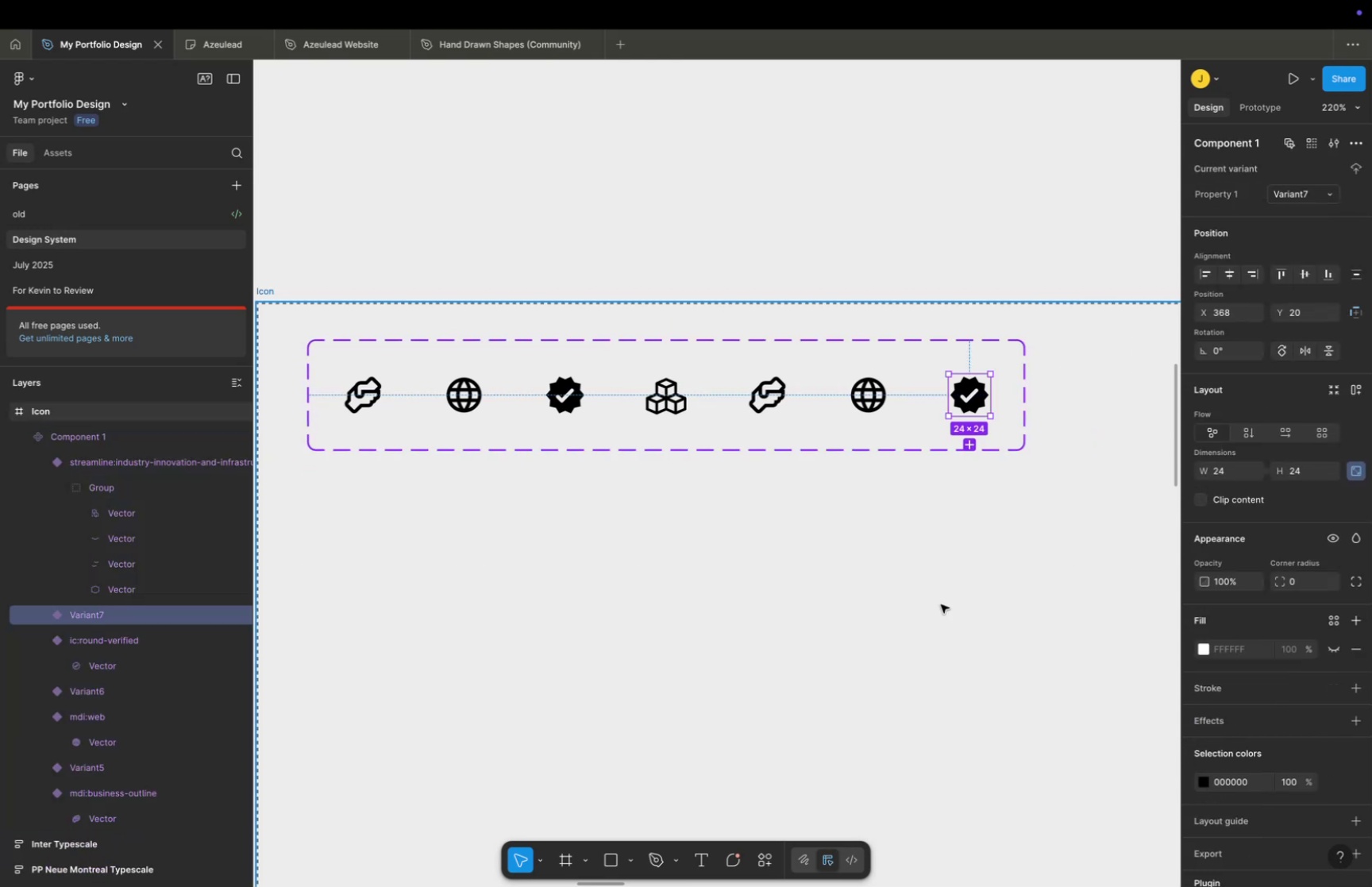 
key(Meta+Z)
 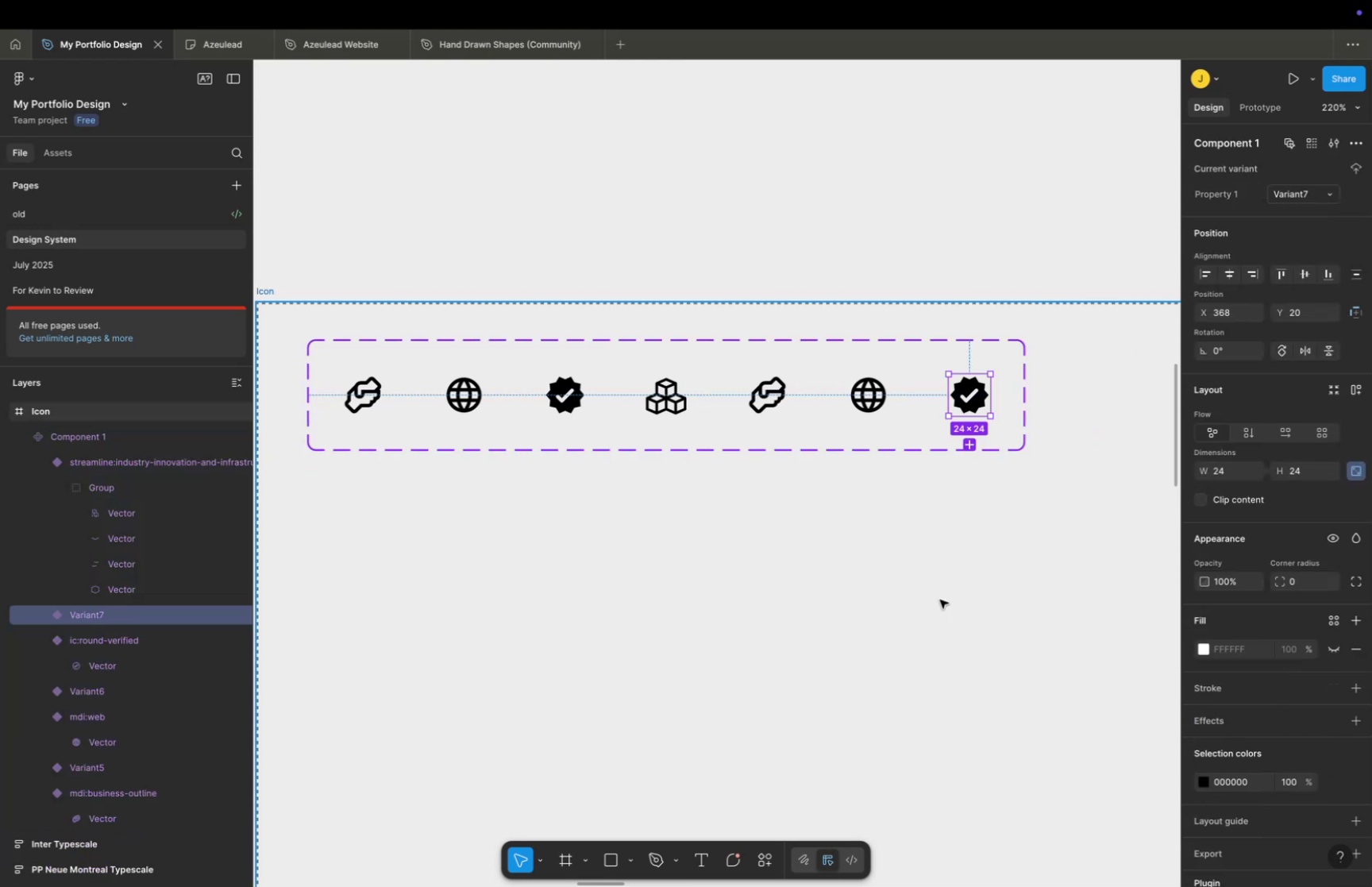 
key(Meta+Z)
 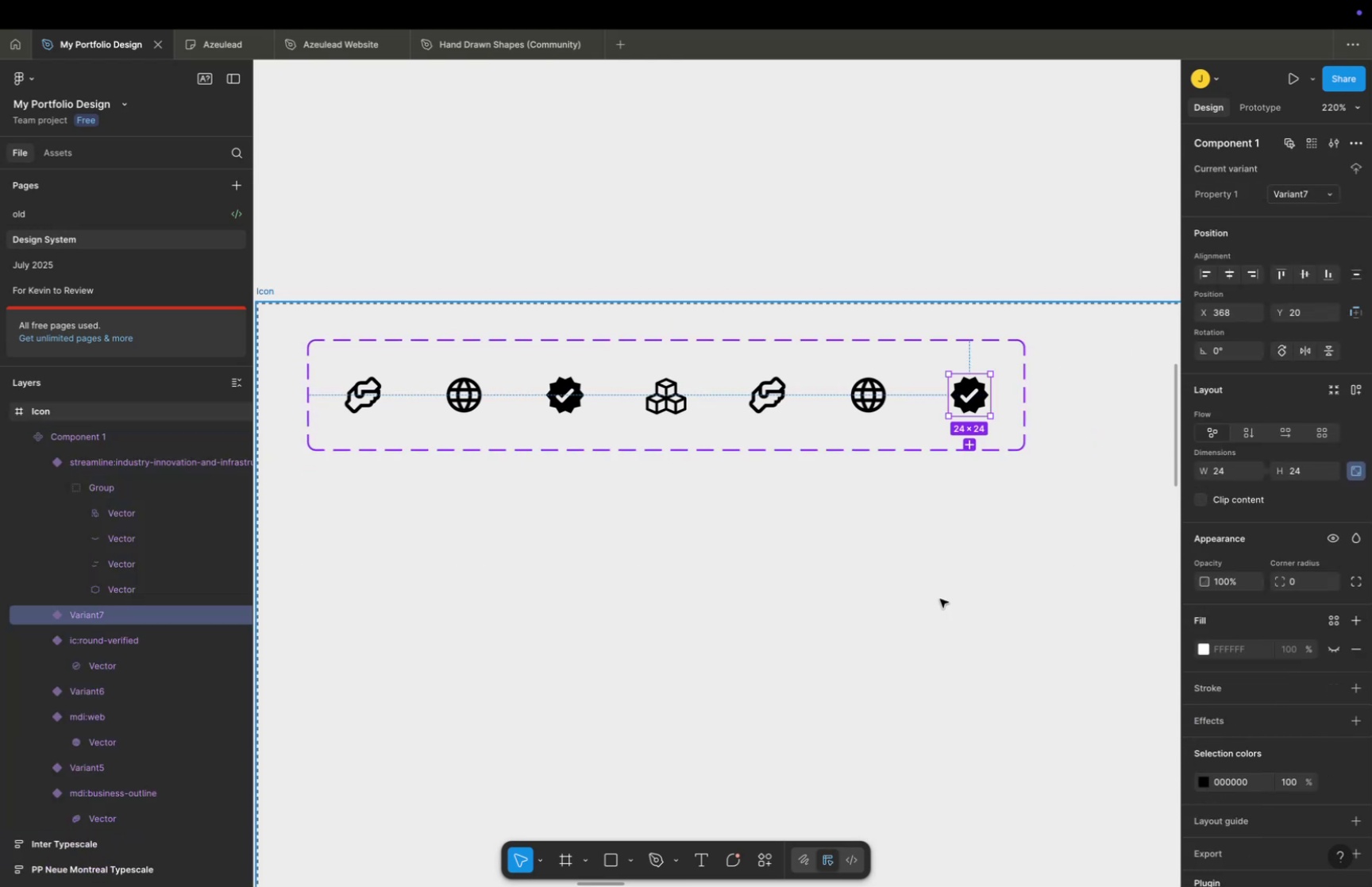 
key(Meta+Z)
 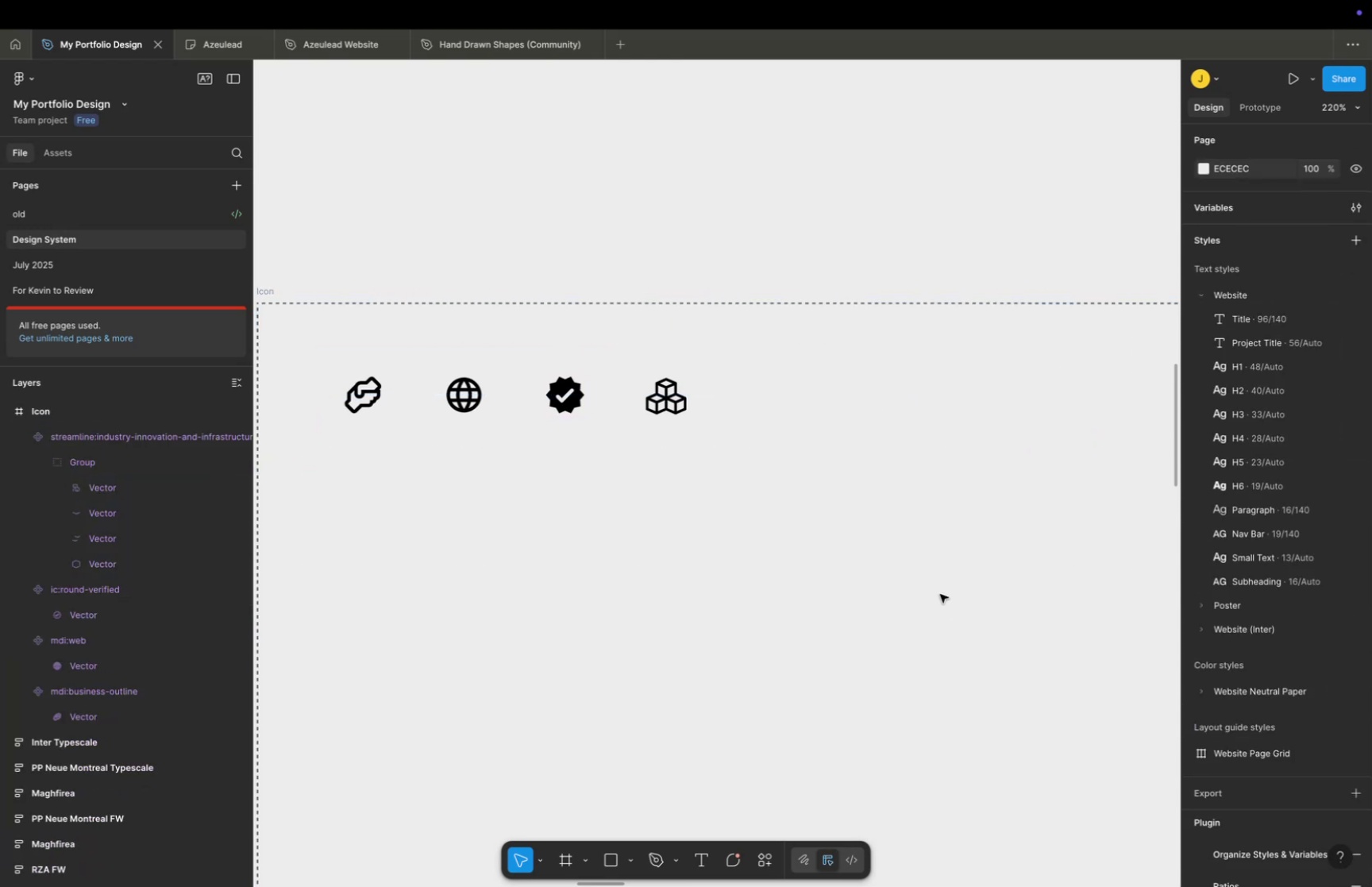 
key(Meta+Z)
 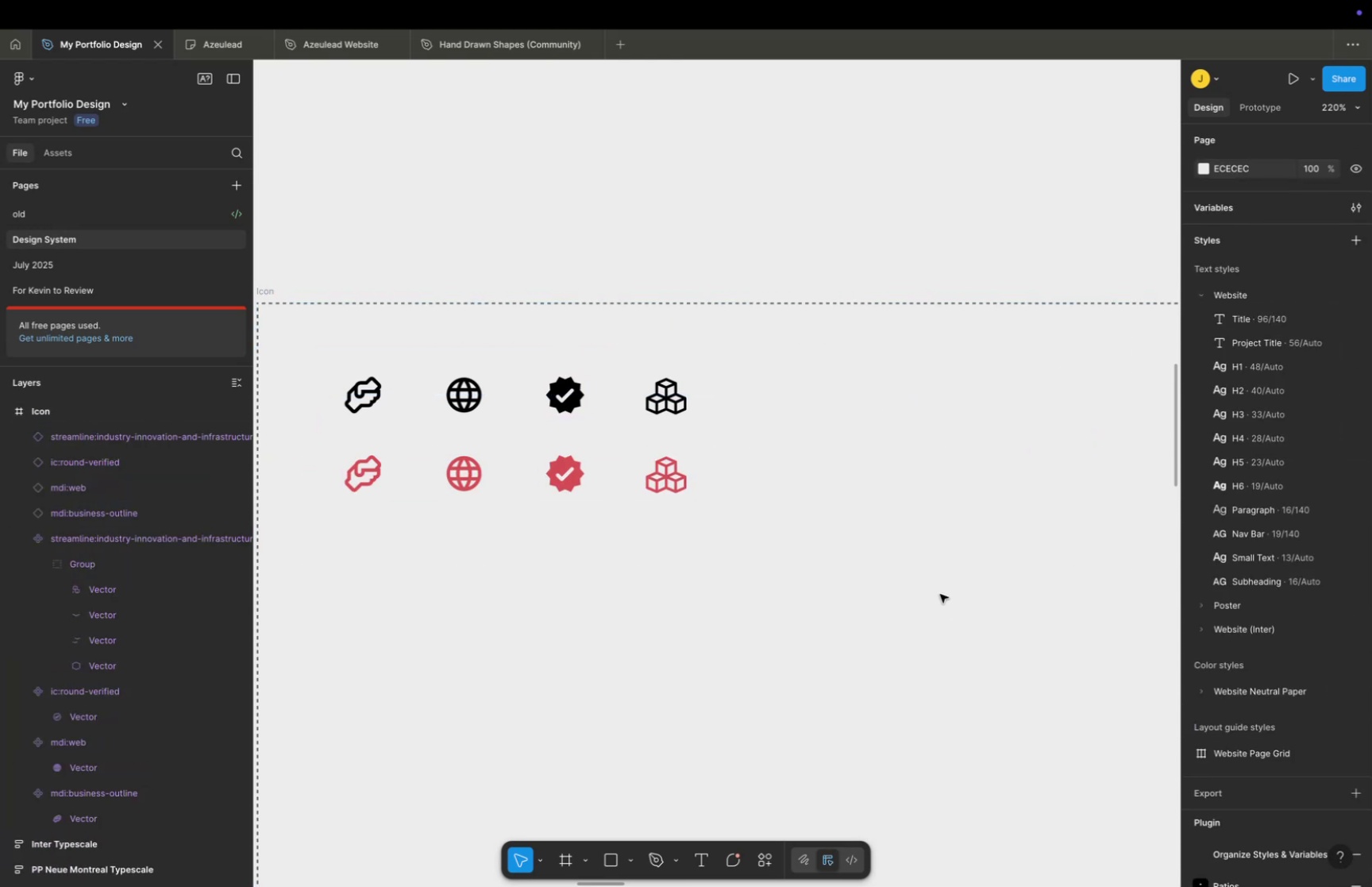 
key(Meta+Z)
 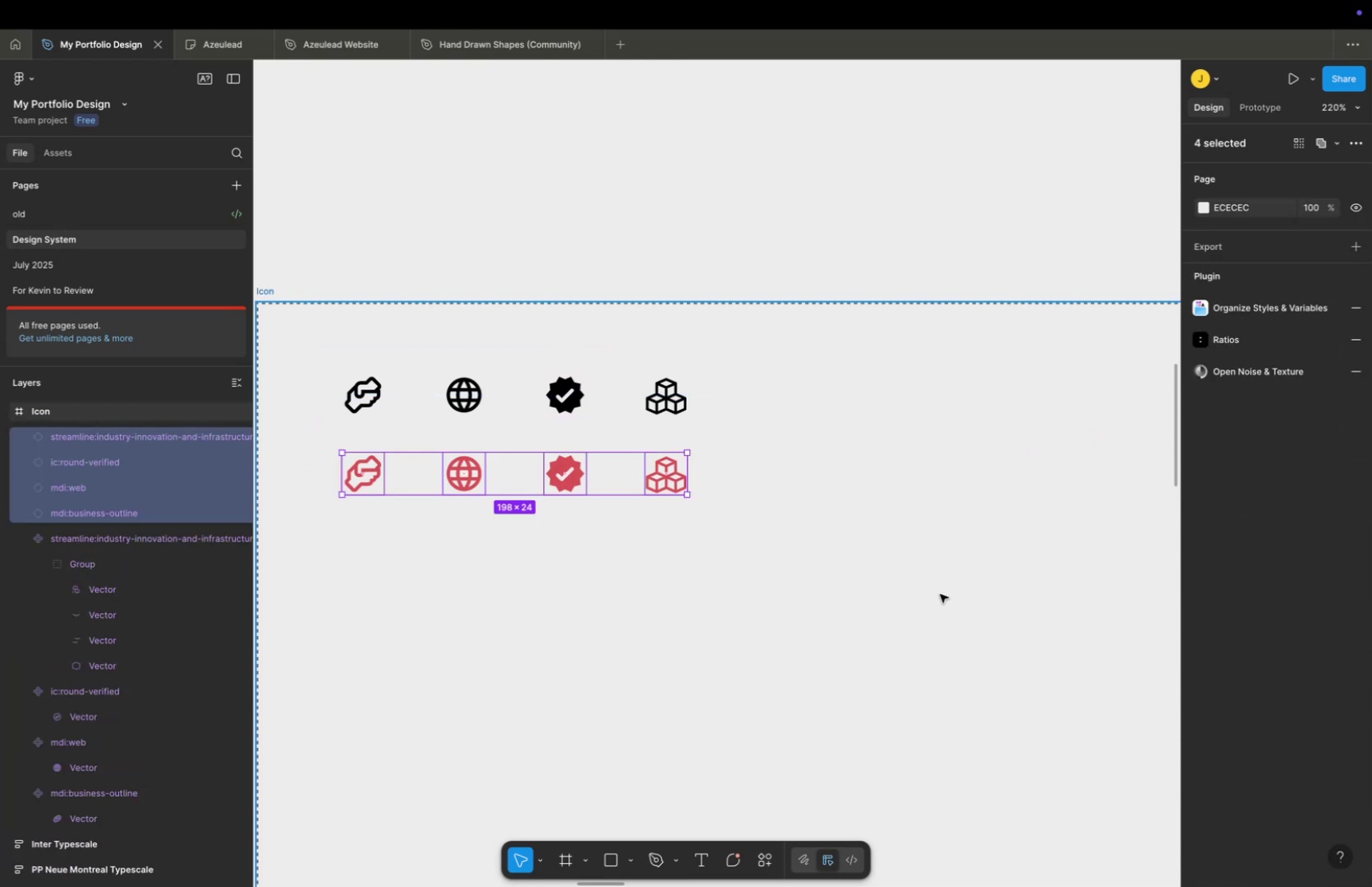 
key(Meta+CommandLeft)
 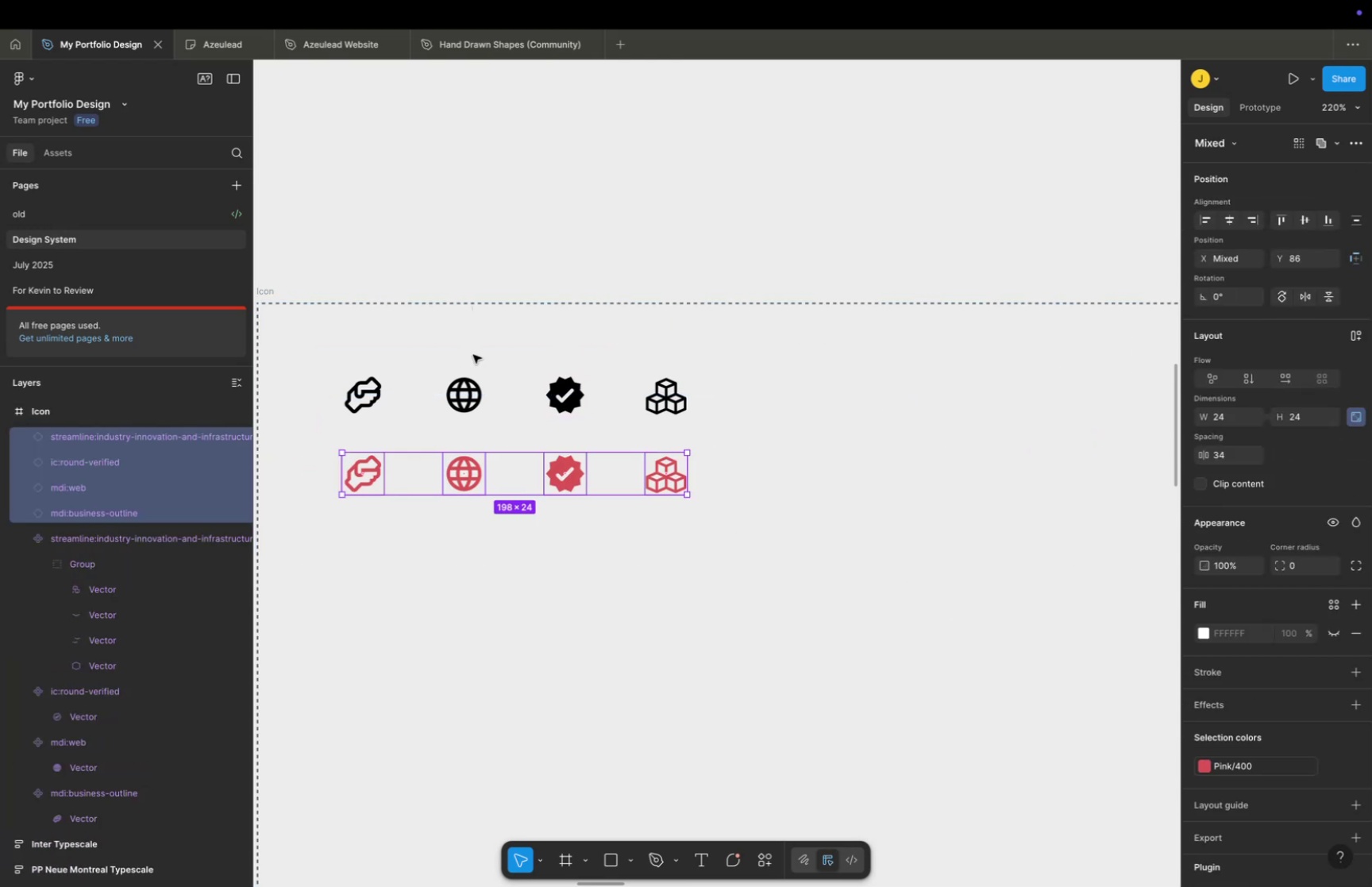 
left_click([482, 399])
 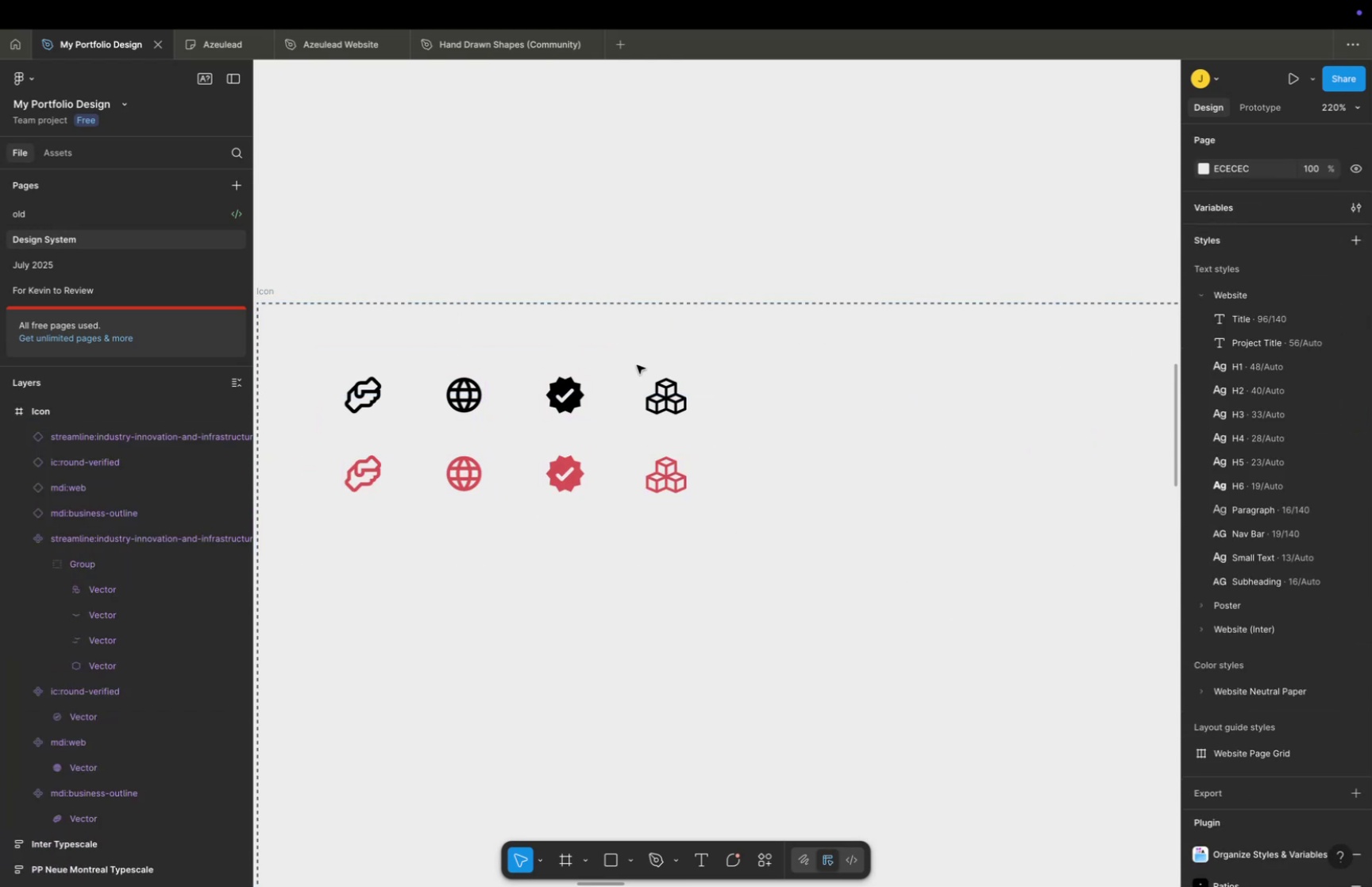 
left_click_drag(start_coordinate=[857, 411], to_coordinate=[349, 360])
 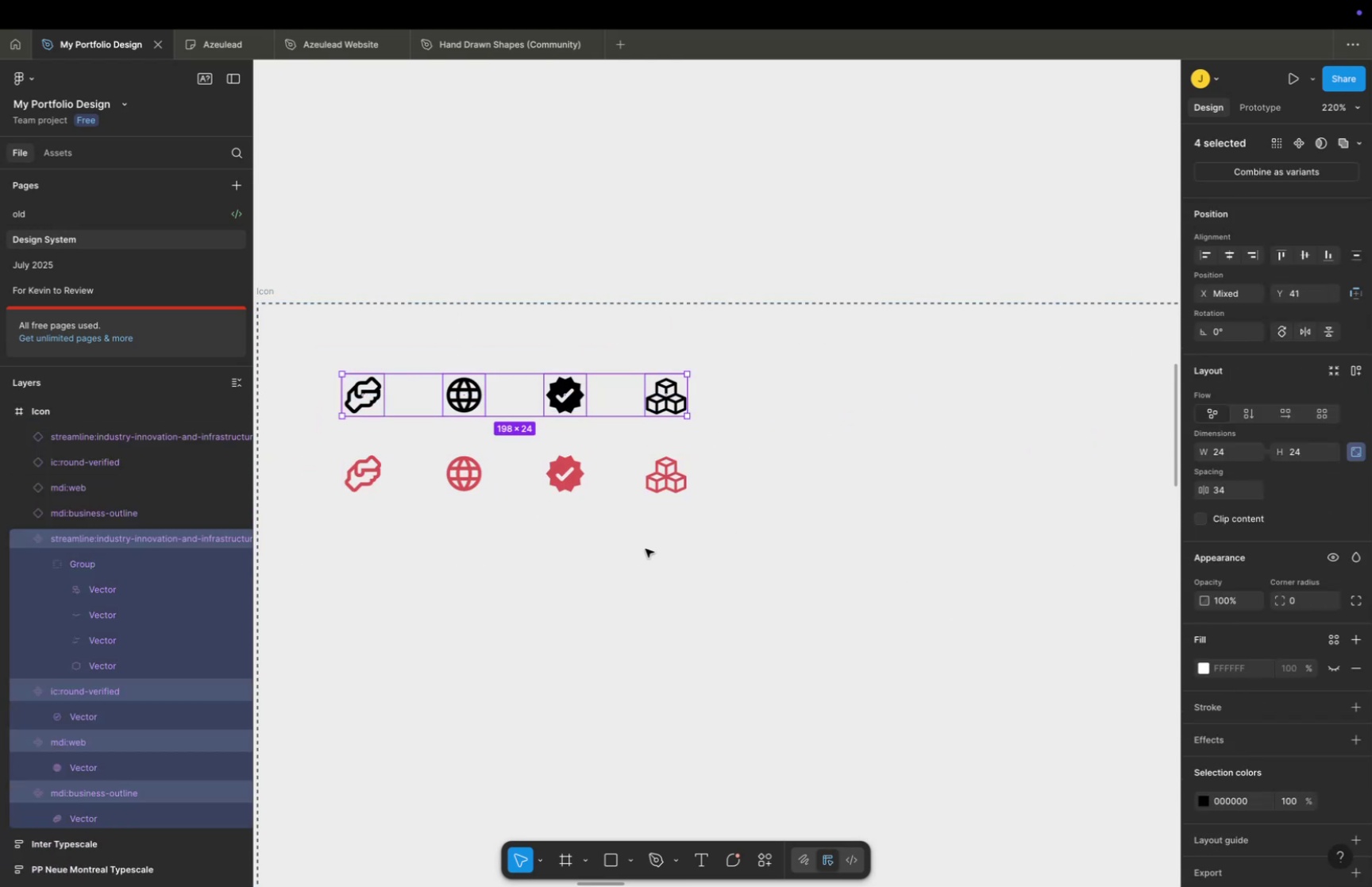 
left_click([647, 549])
 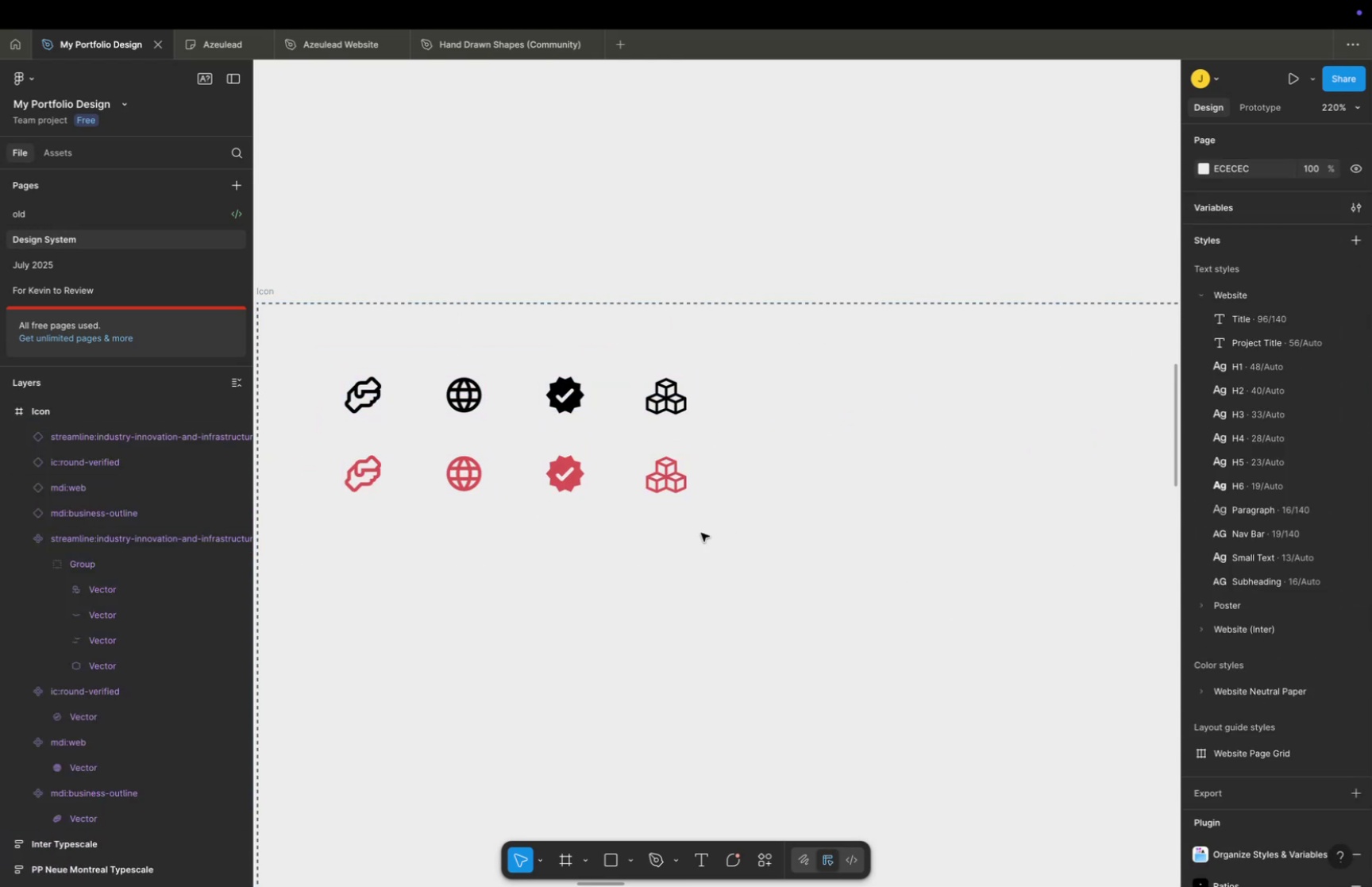 
left_click_drag(start_coordinate=[703, 531], to_coordinate=[340, 468])
 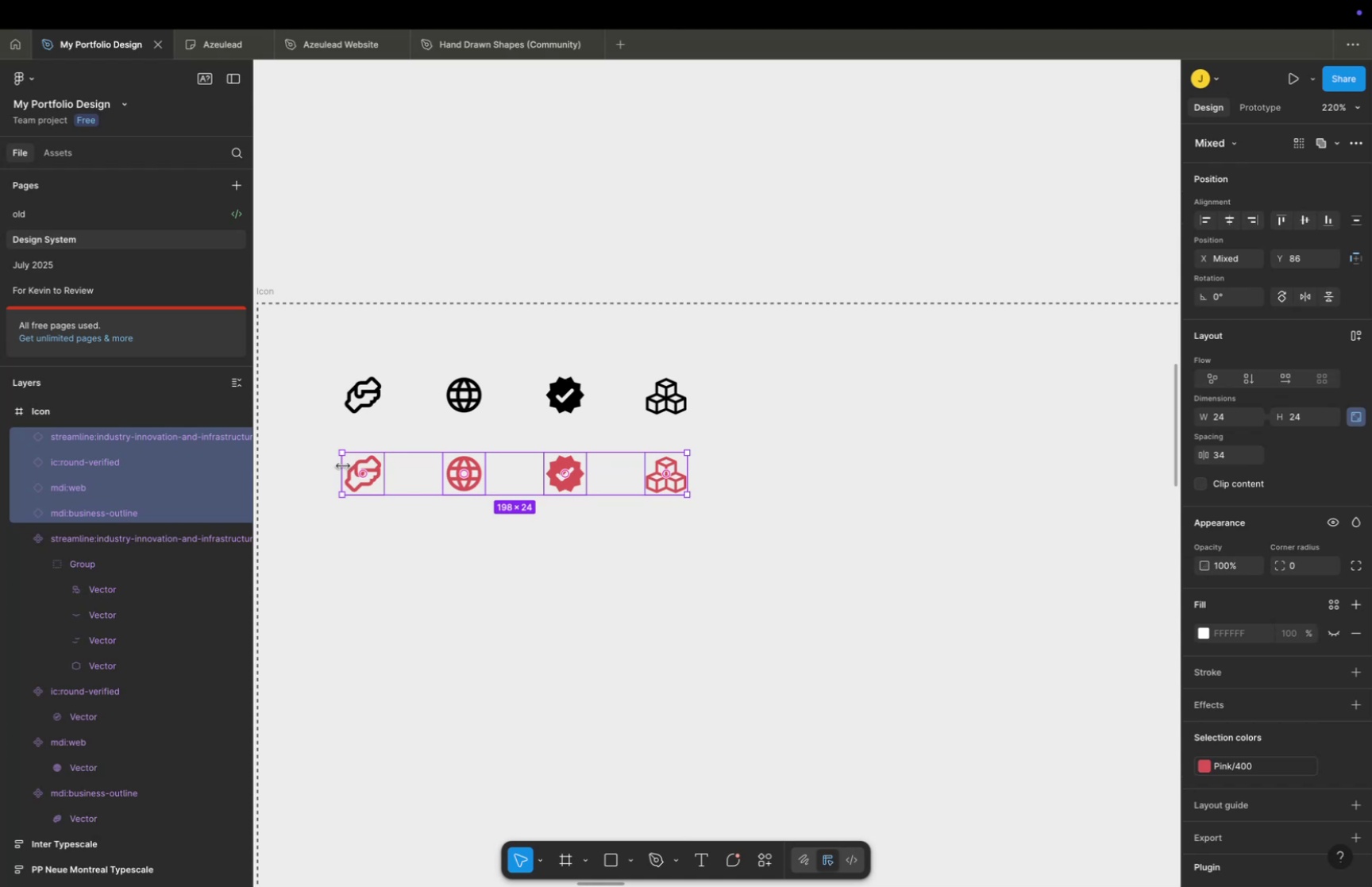 
key(Backspace)
 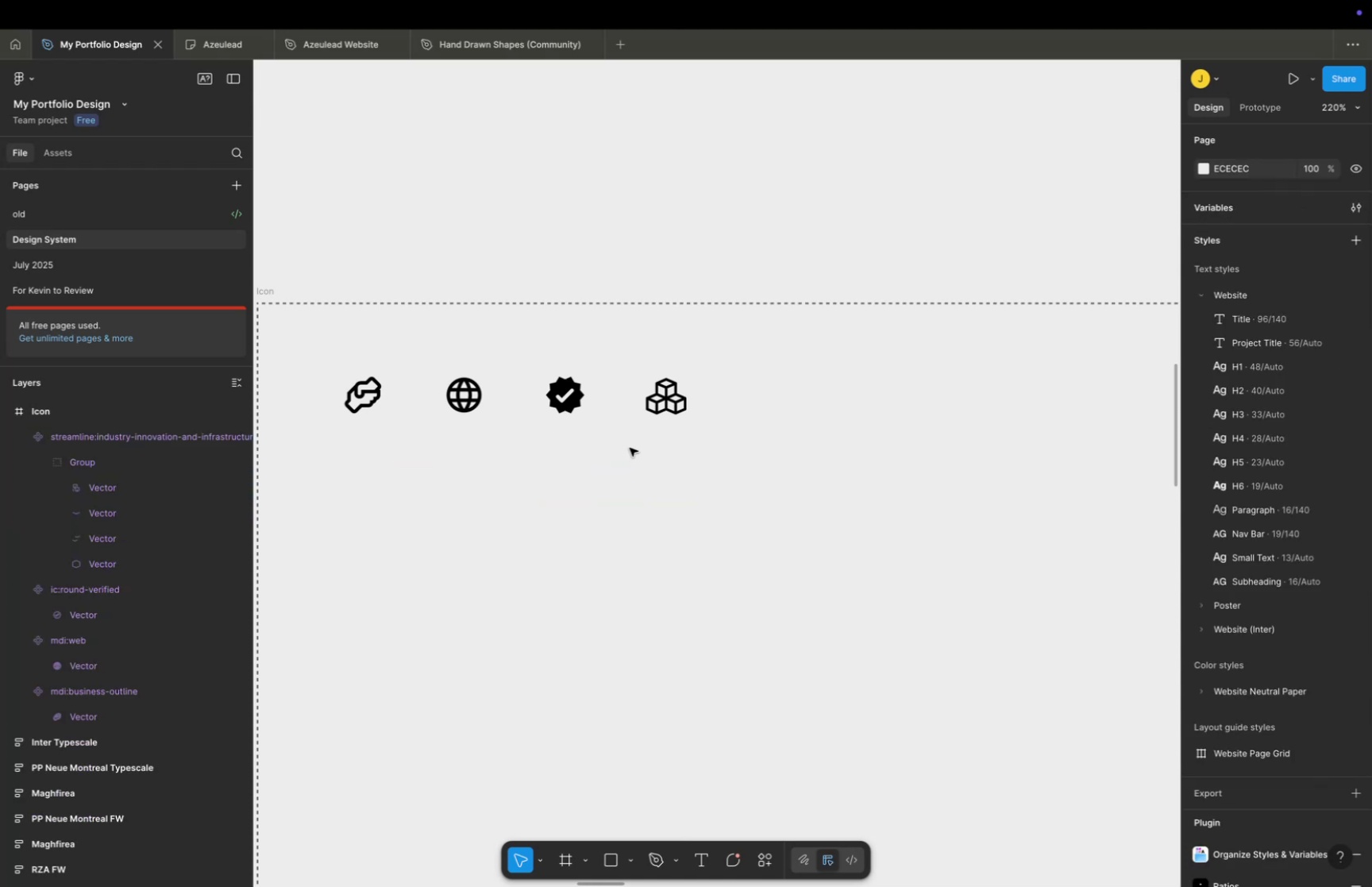 
left_click_drag(start_coordinate=[687, 438], to_coordinate=[353, 381])
 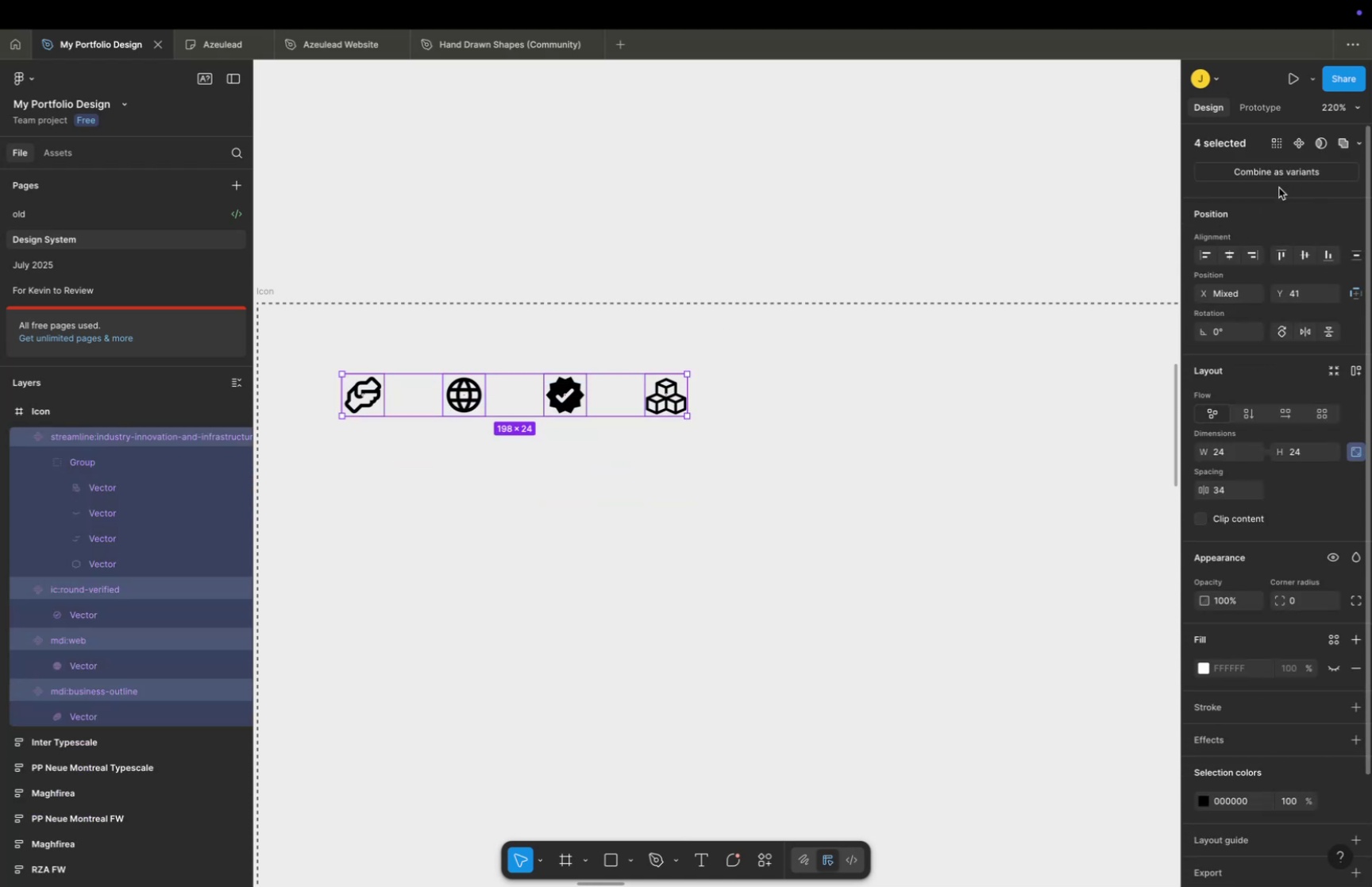 
left_click([1283, 176])
 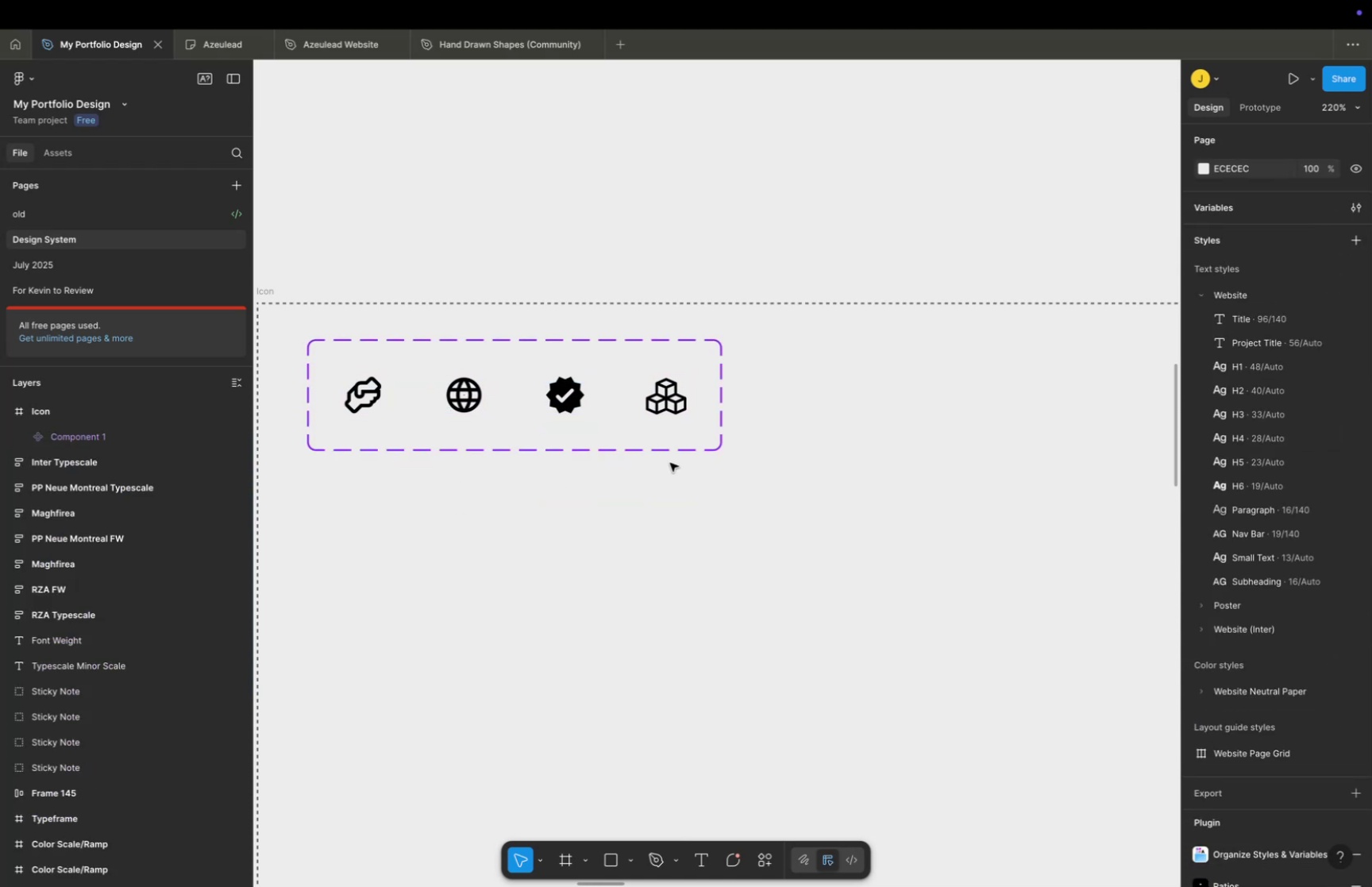 
left_click([669, 441])
 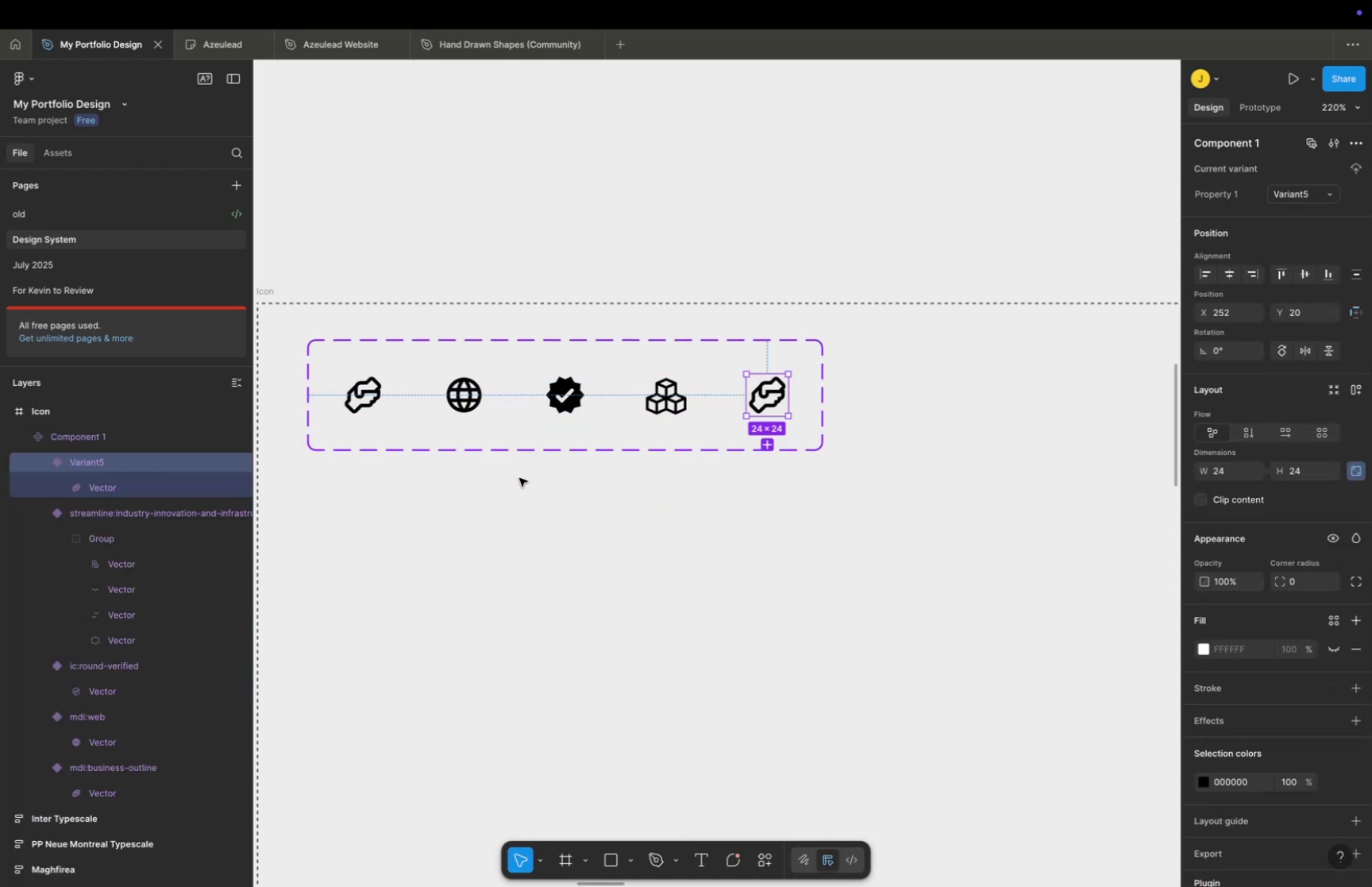 
key(Meta+Z)
 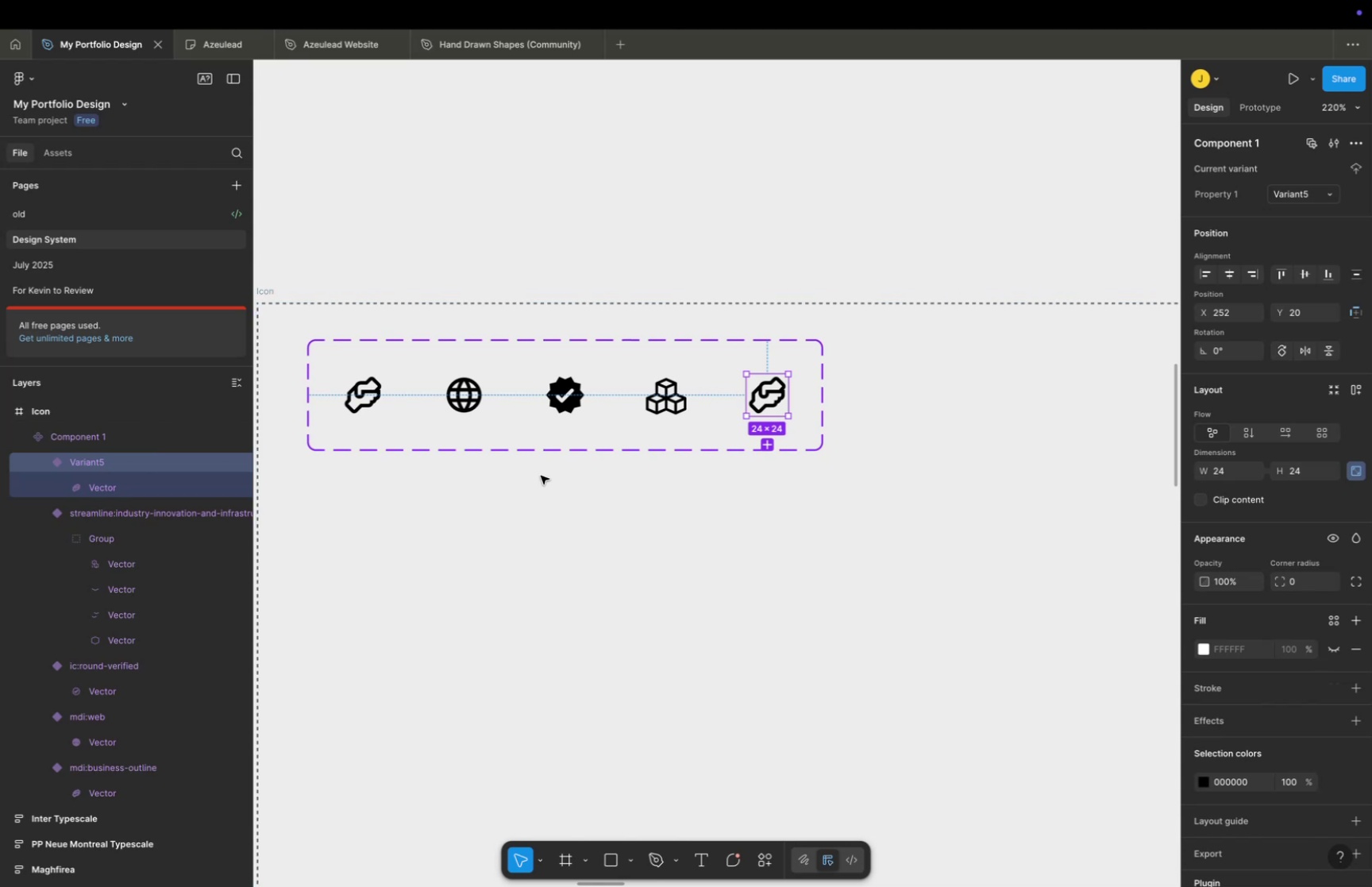 
key(Meta+Z)
 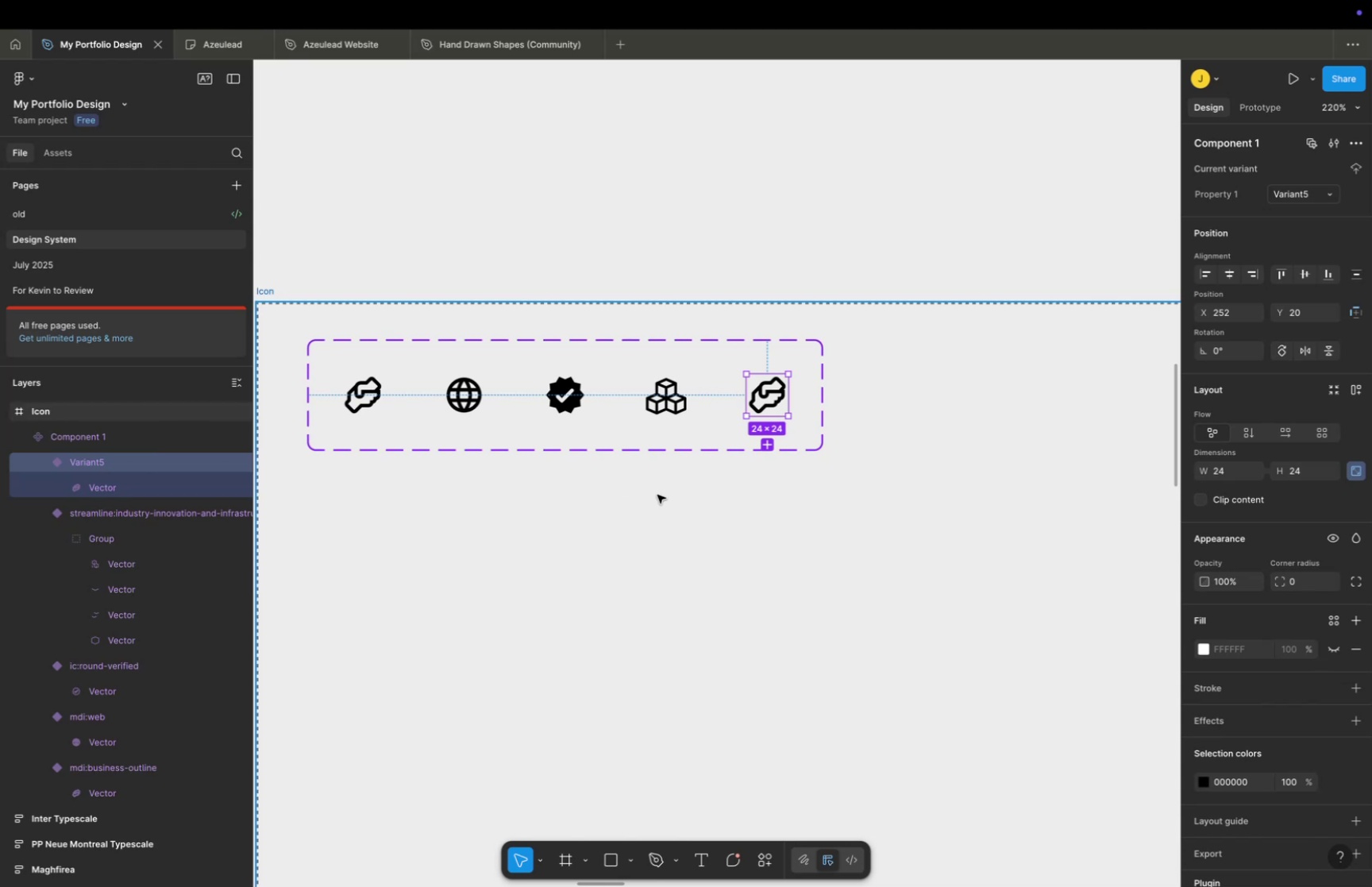 
key(Meta+Z)
 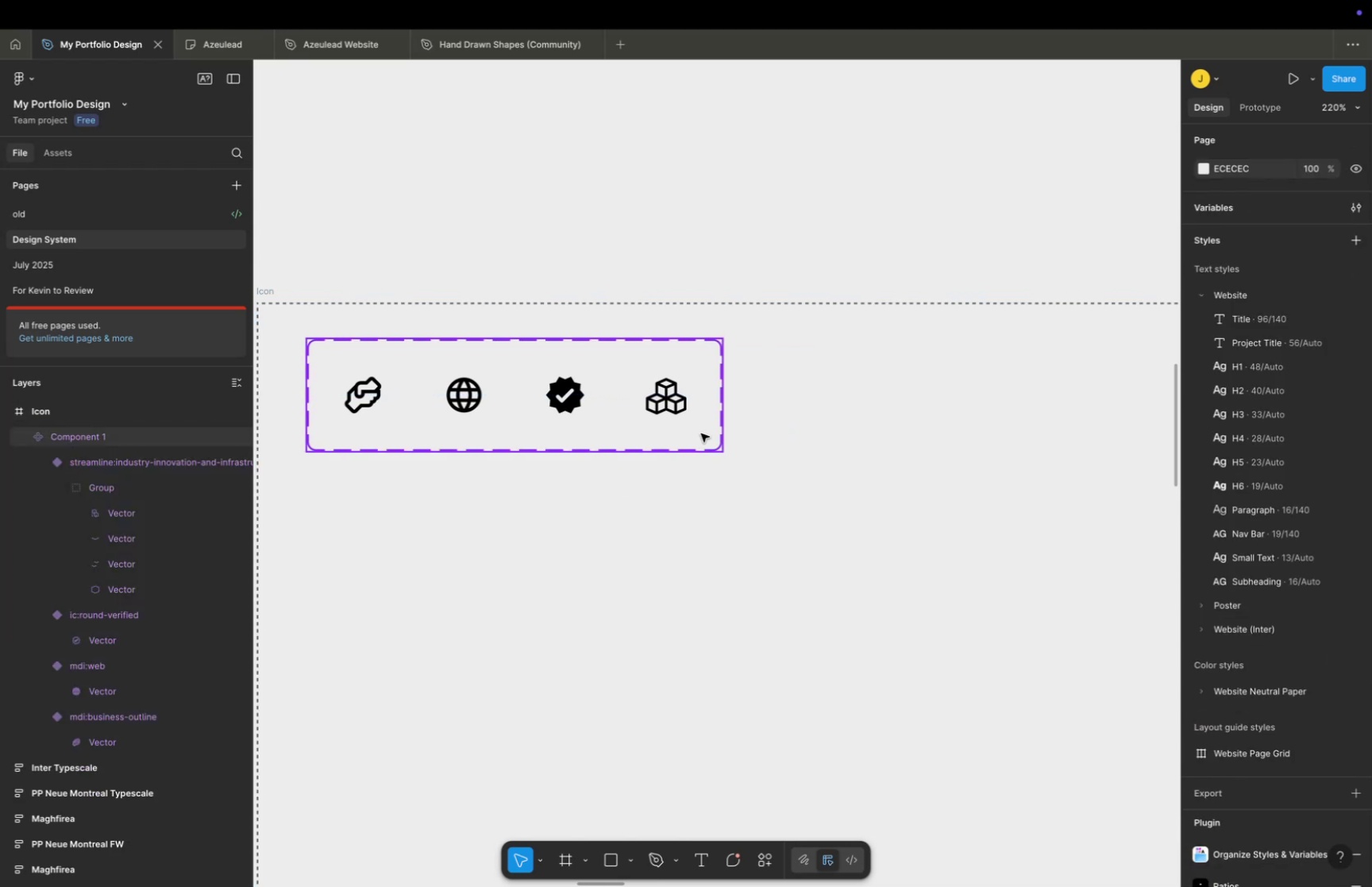 
left_click([715, 438])
 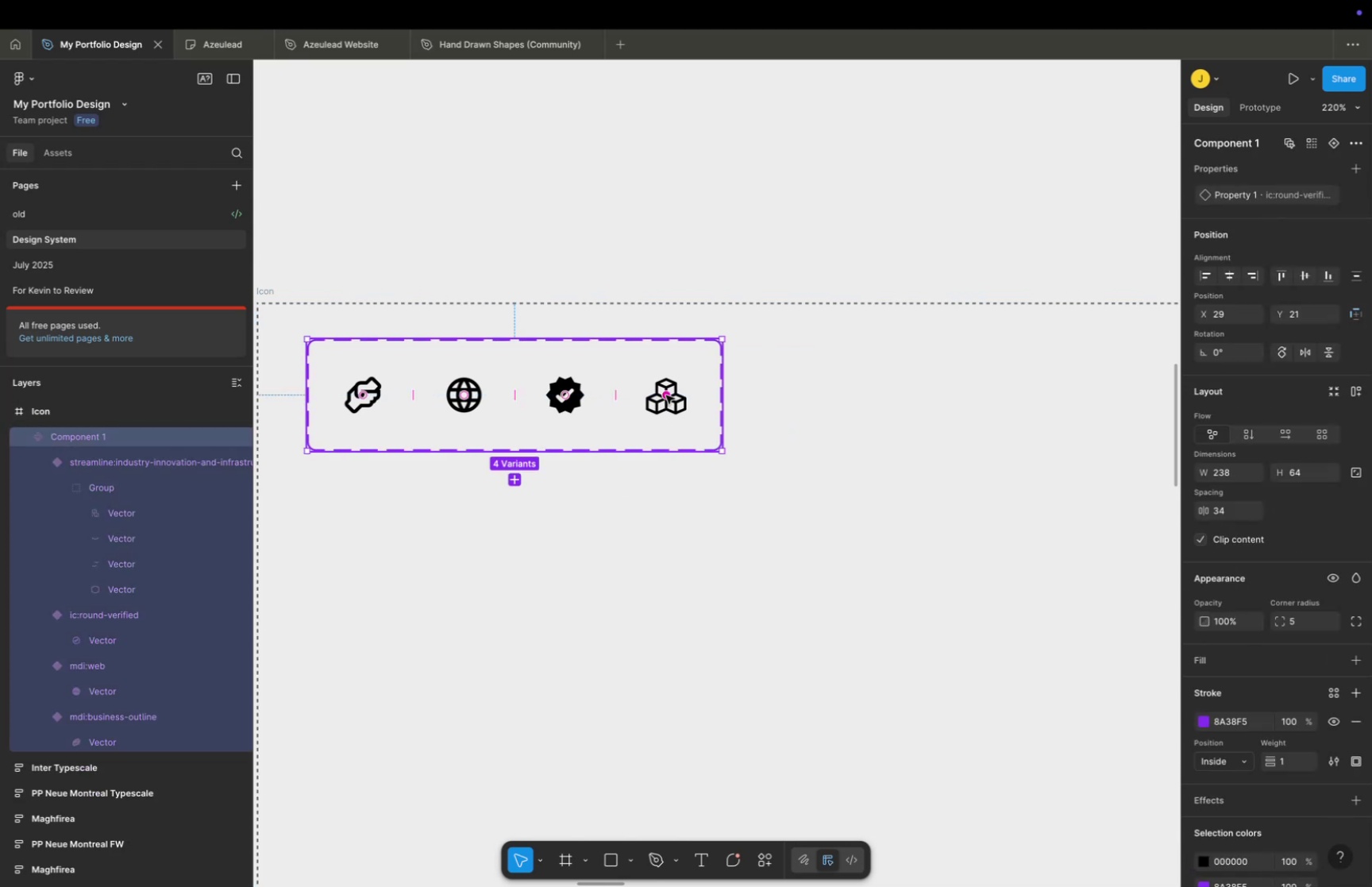 
double_click([666, 395])
 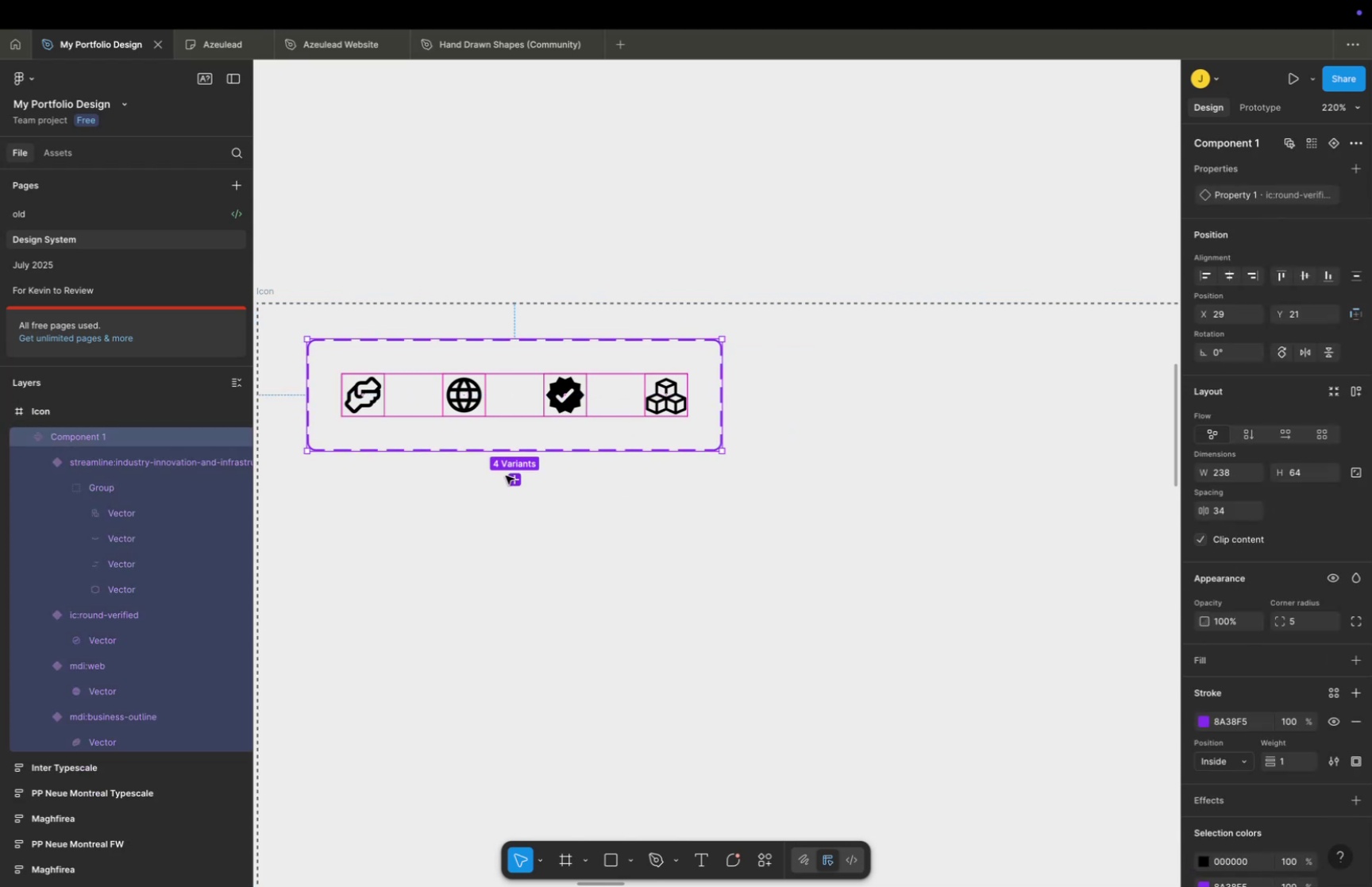 
left_click([519, 482])
 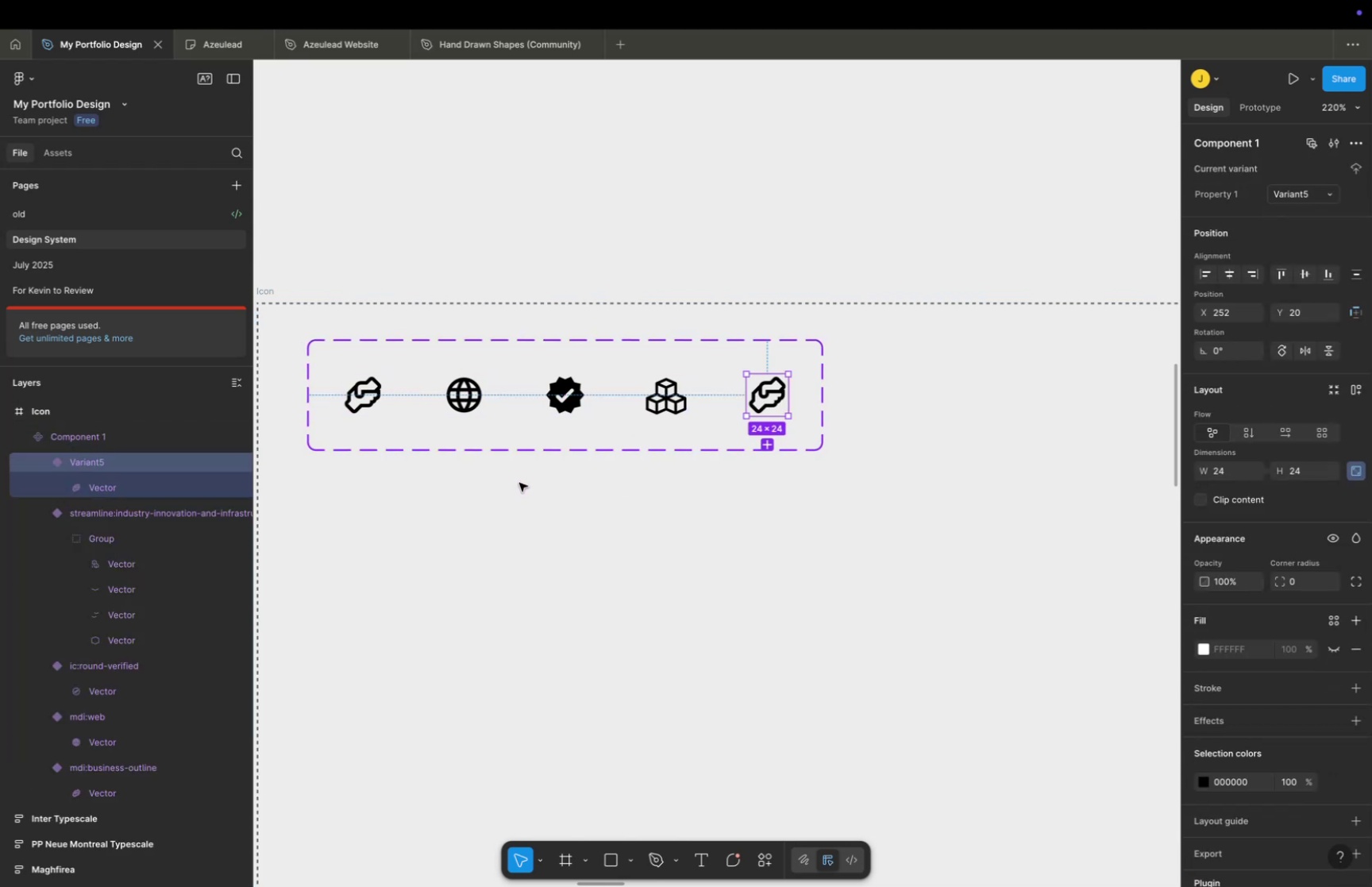 
key(Meta+Z)
 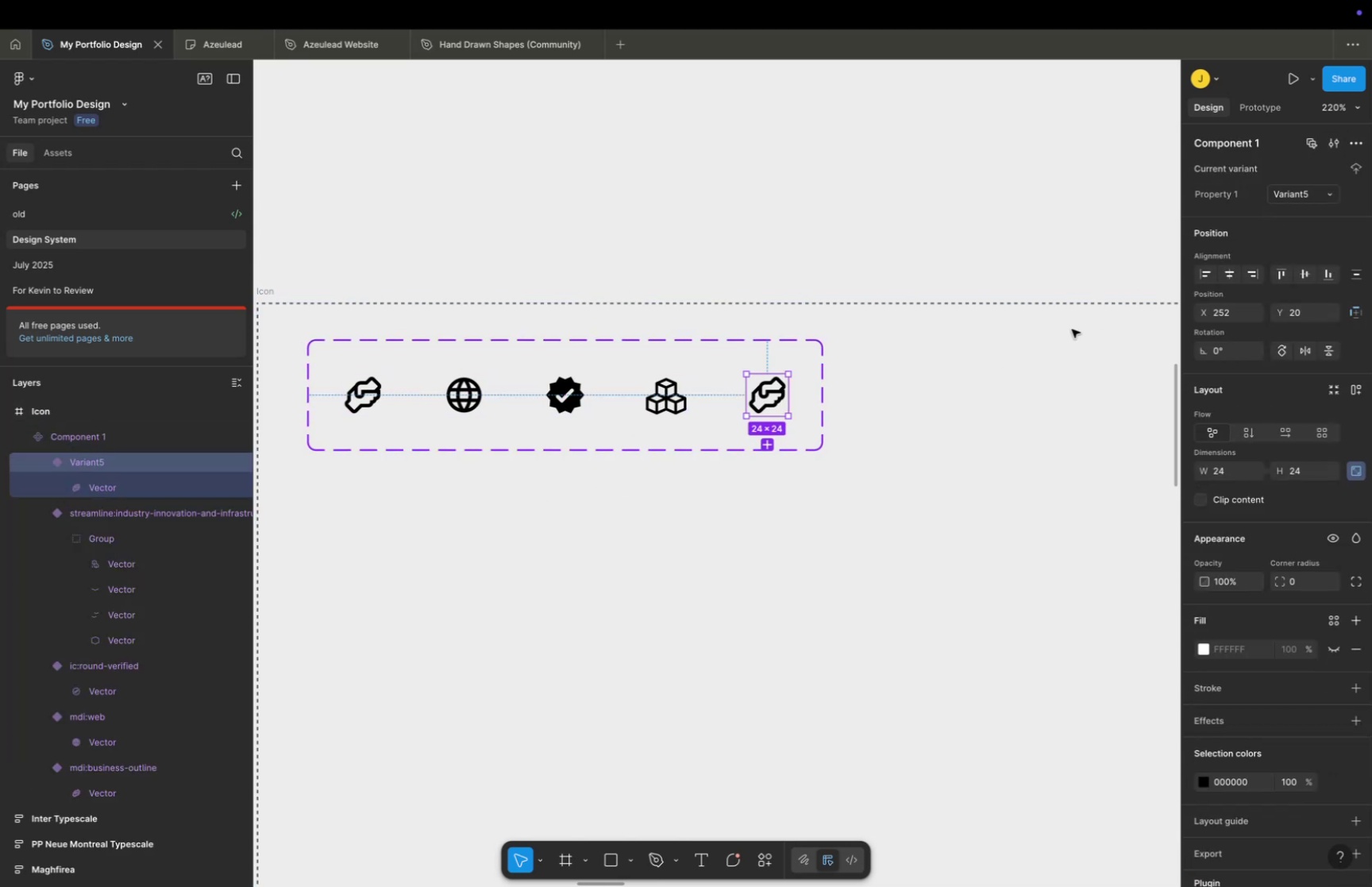 
key(Meta+Z)
 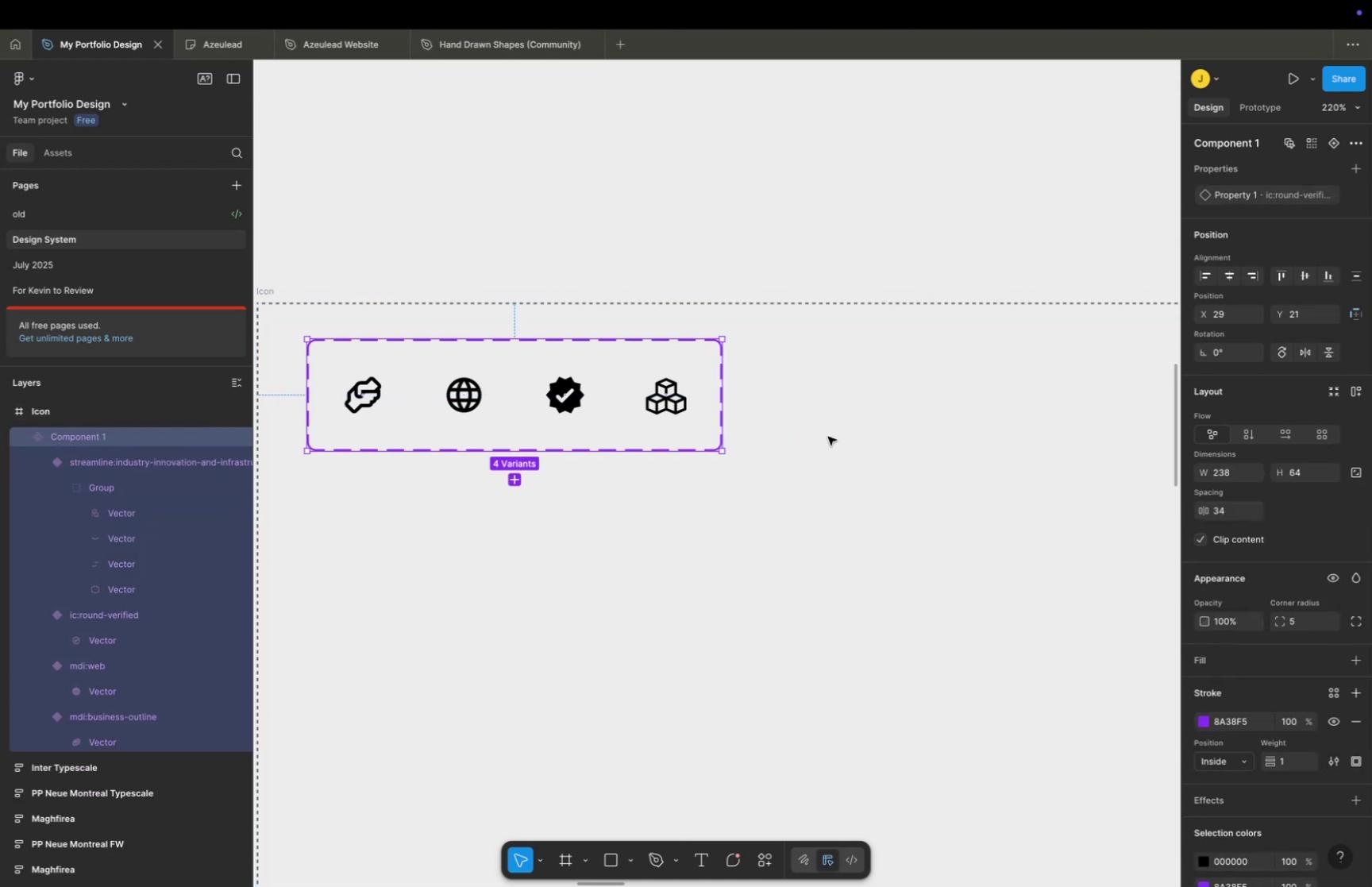 
left_click([829, 438])
 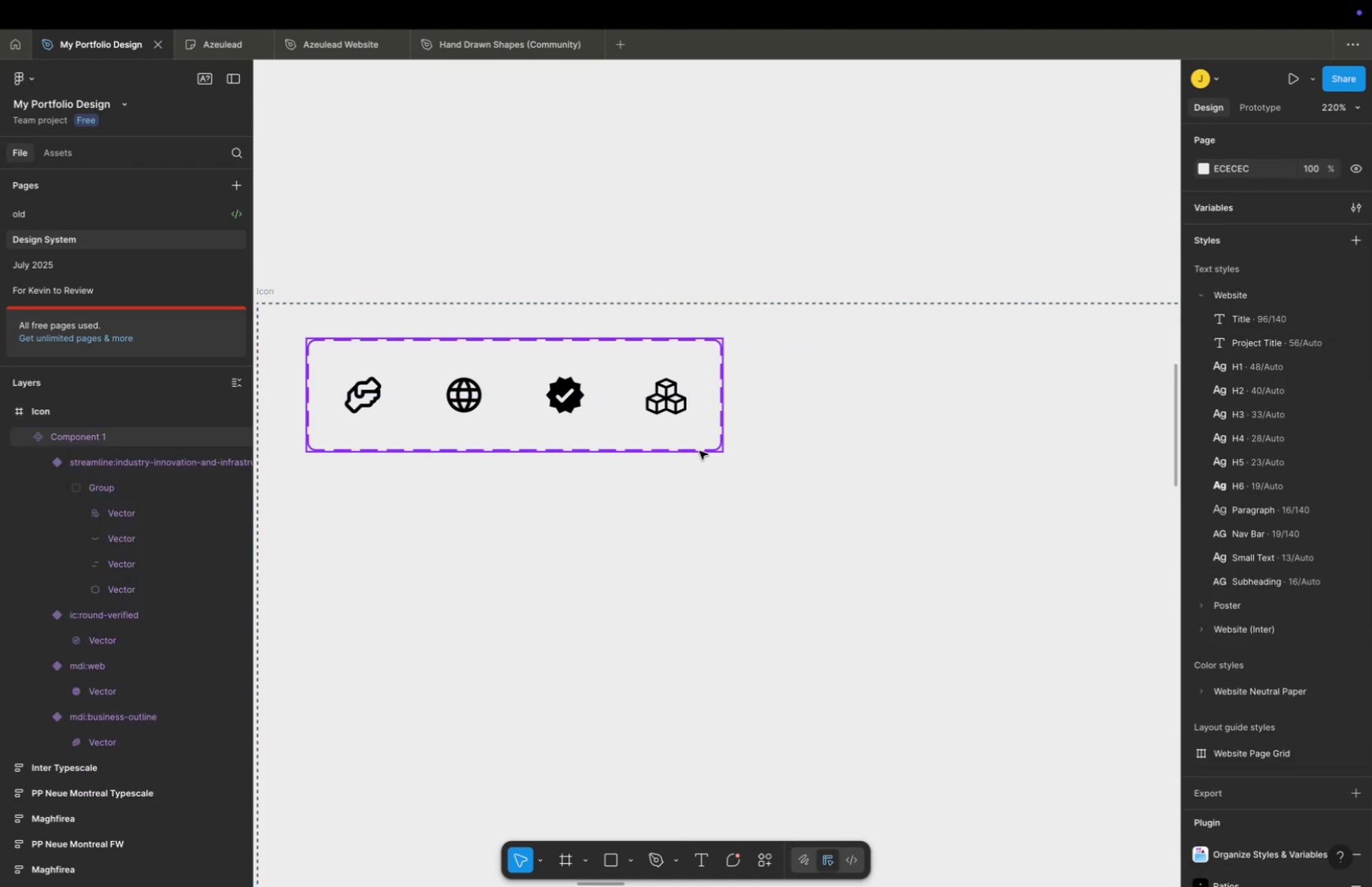 
double_click([699, 449])
 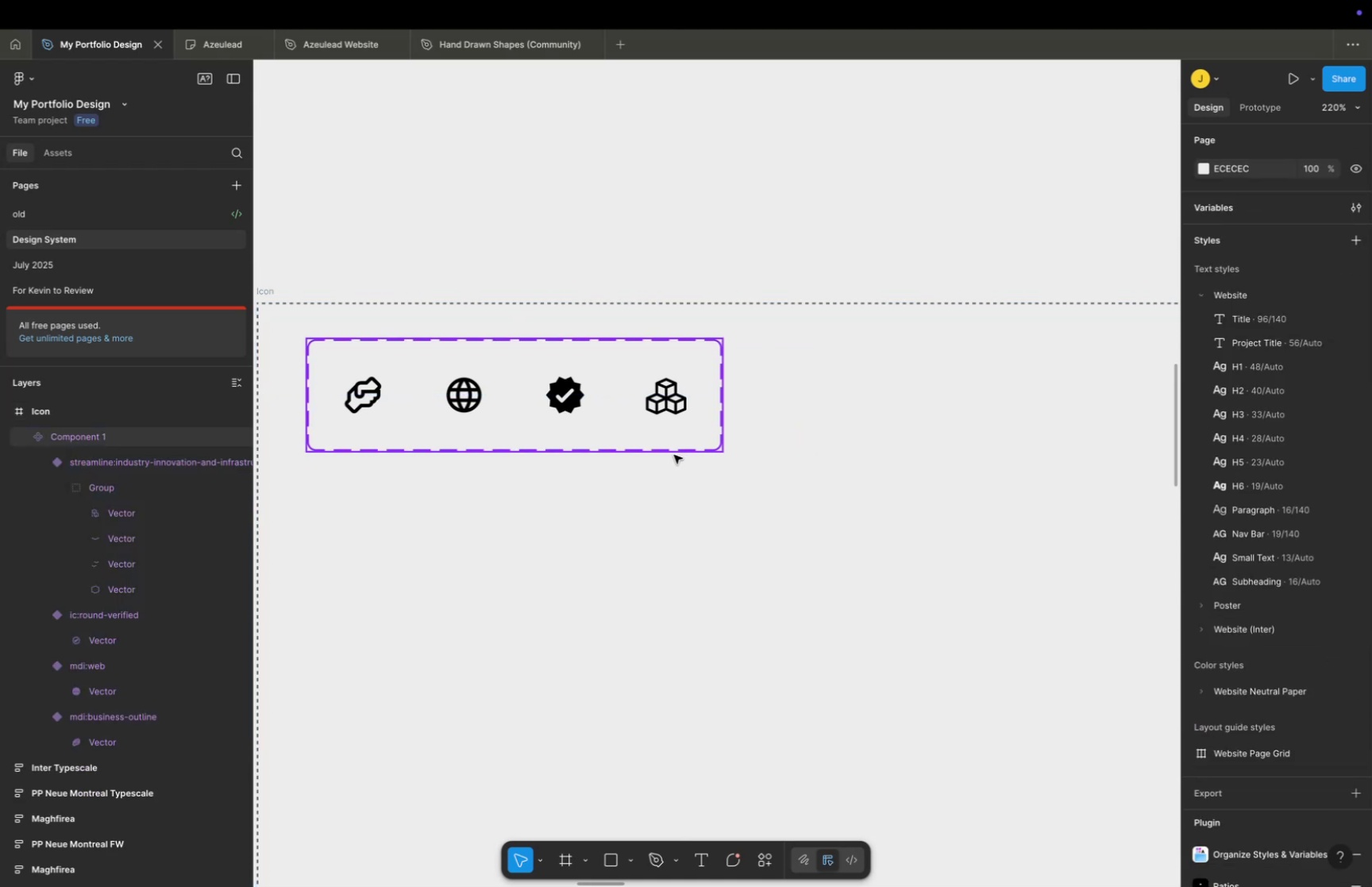 
double_click([675, 453])
 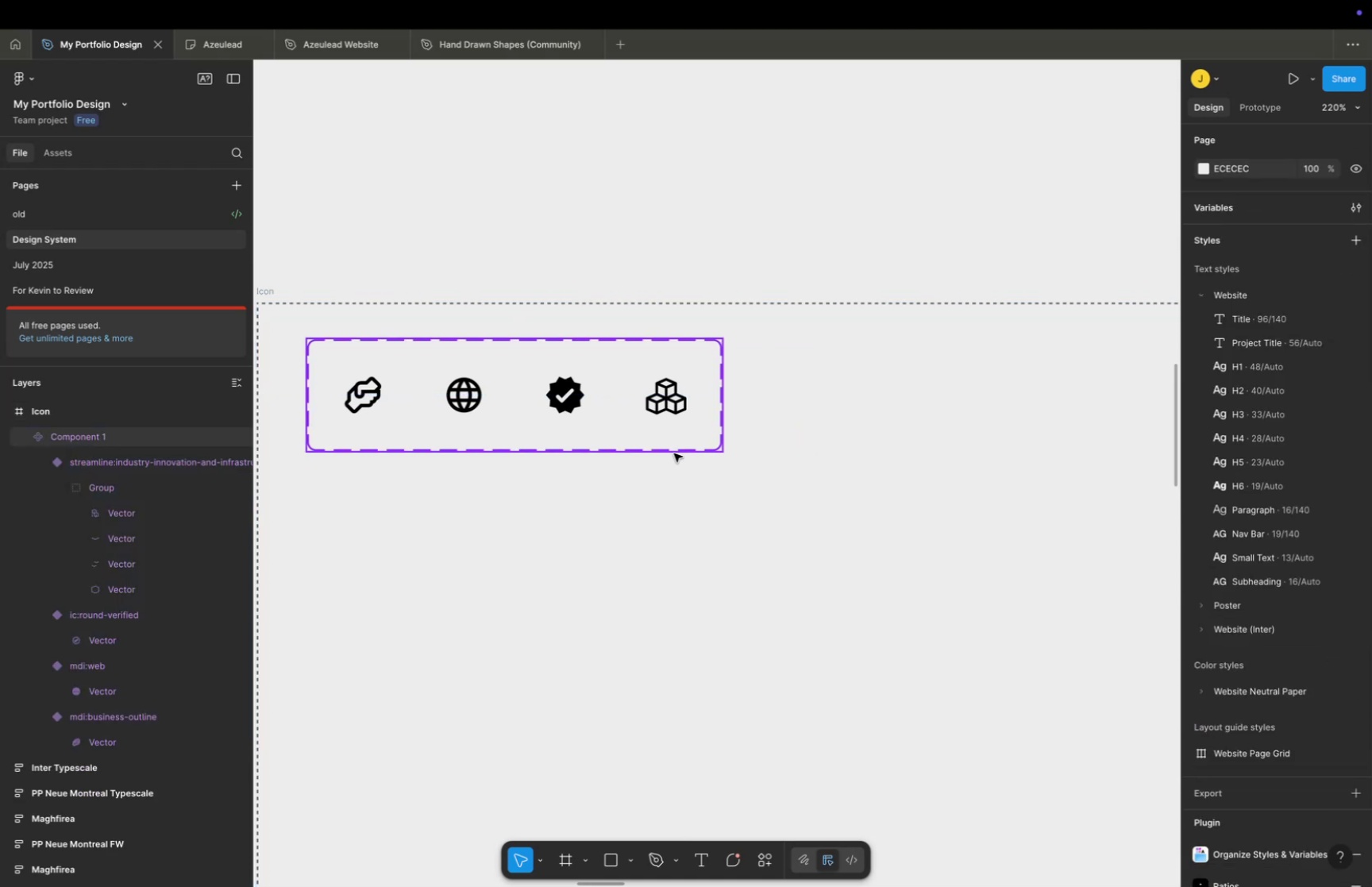 
triple_click([674, 453])
 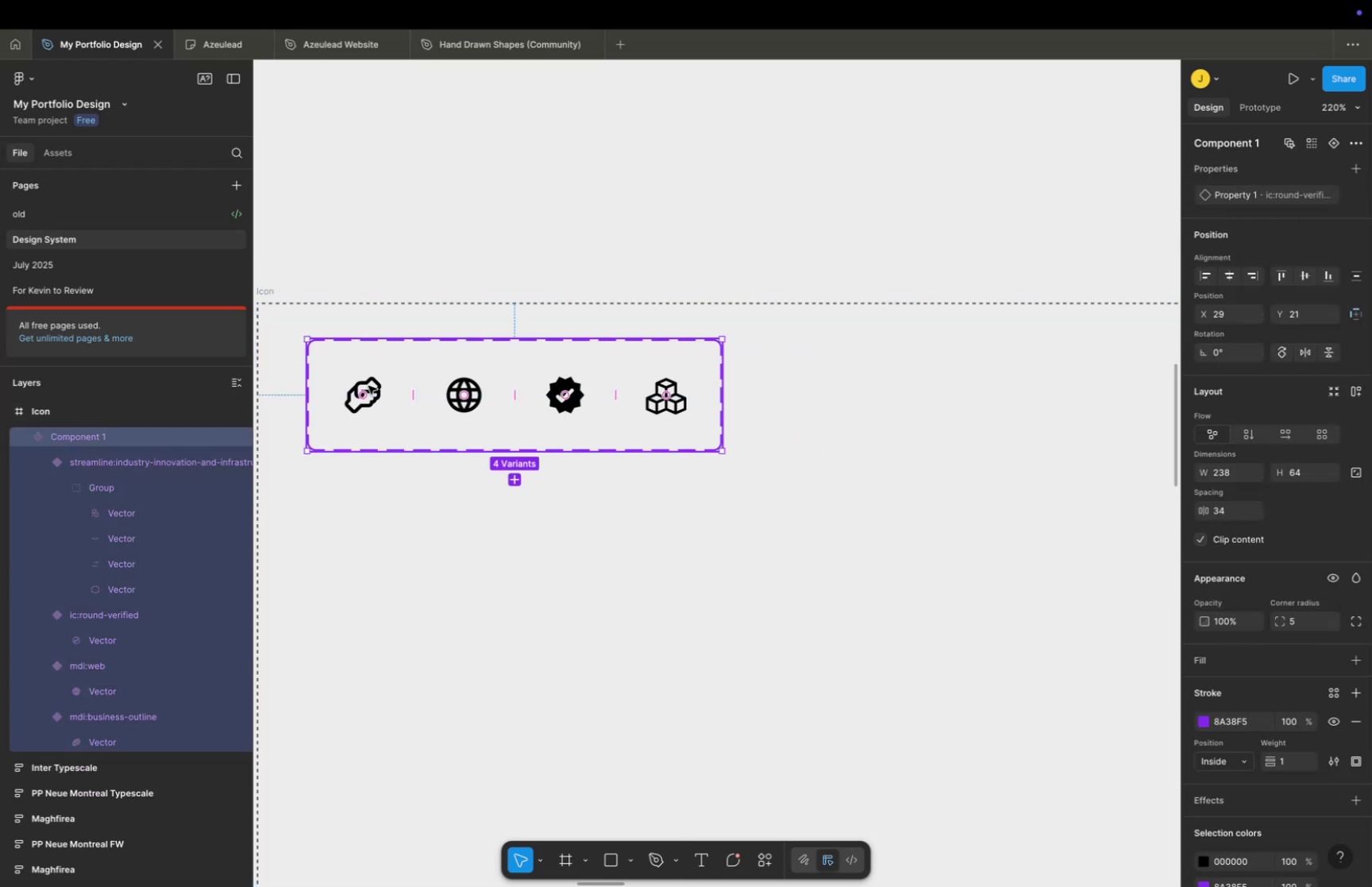 
double_click([368, 385])
 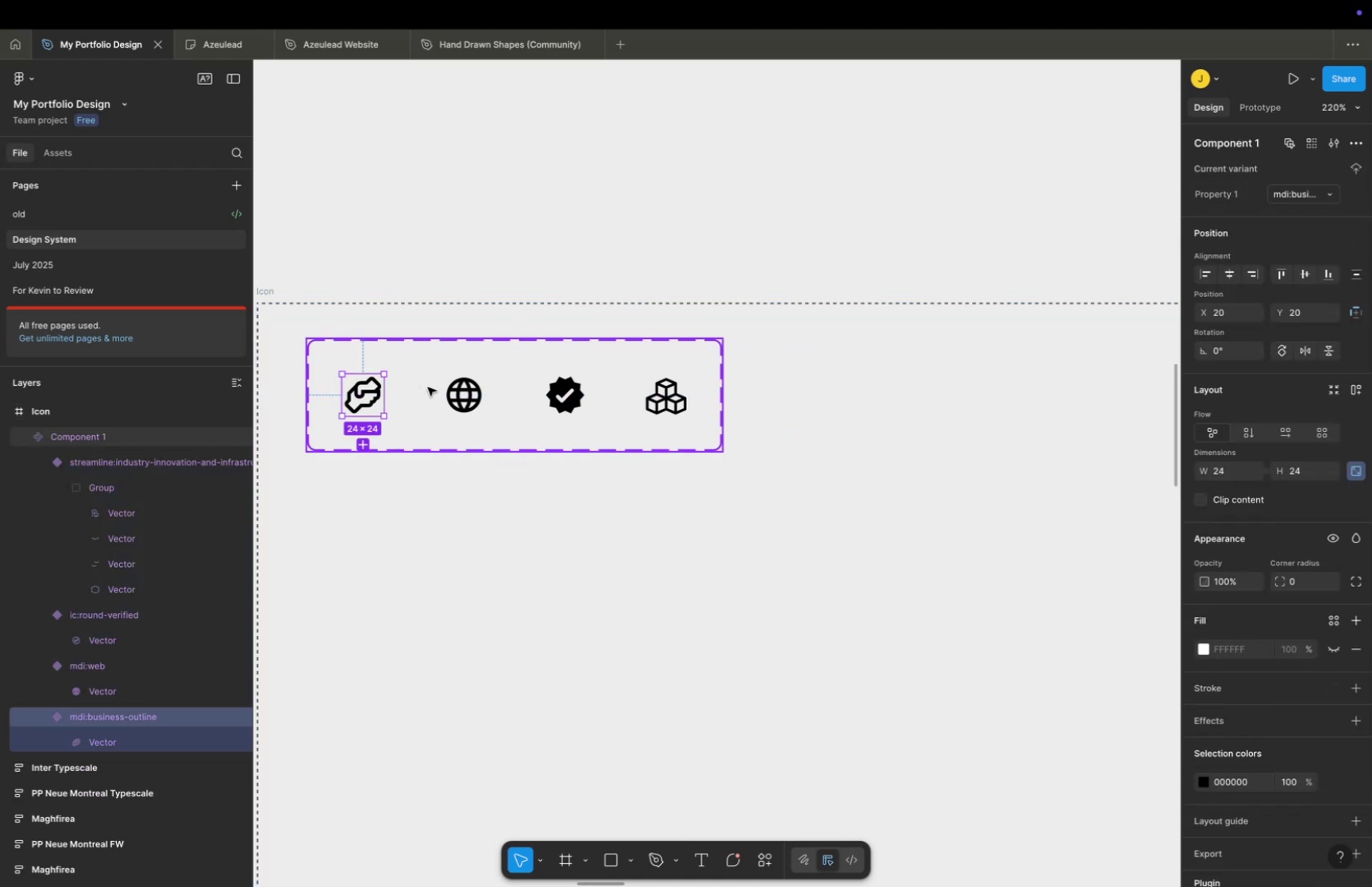 
hold_key(key=ShiftLeft, duration=0.43)
 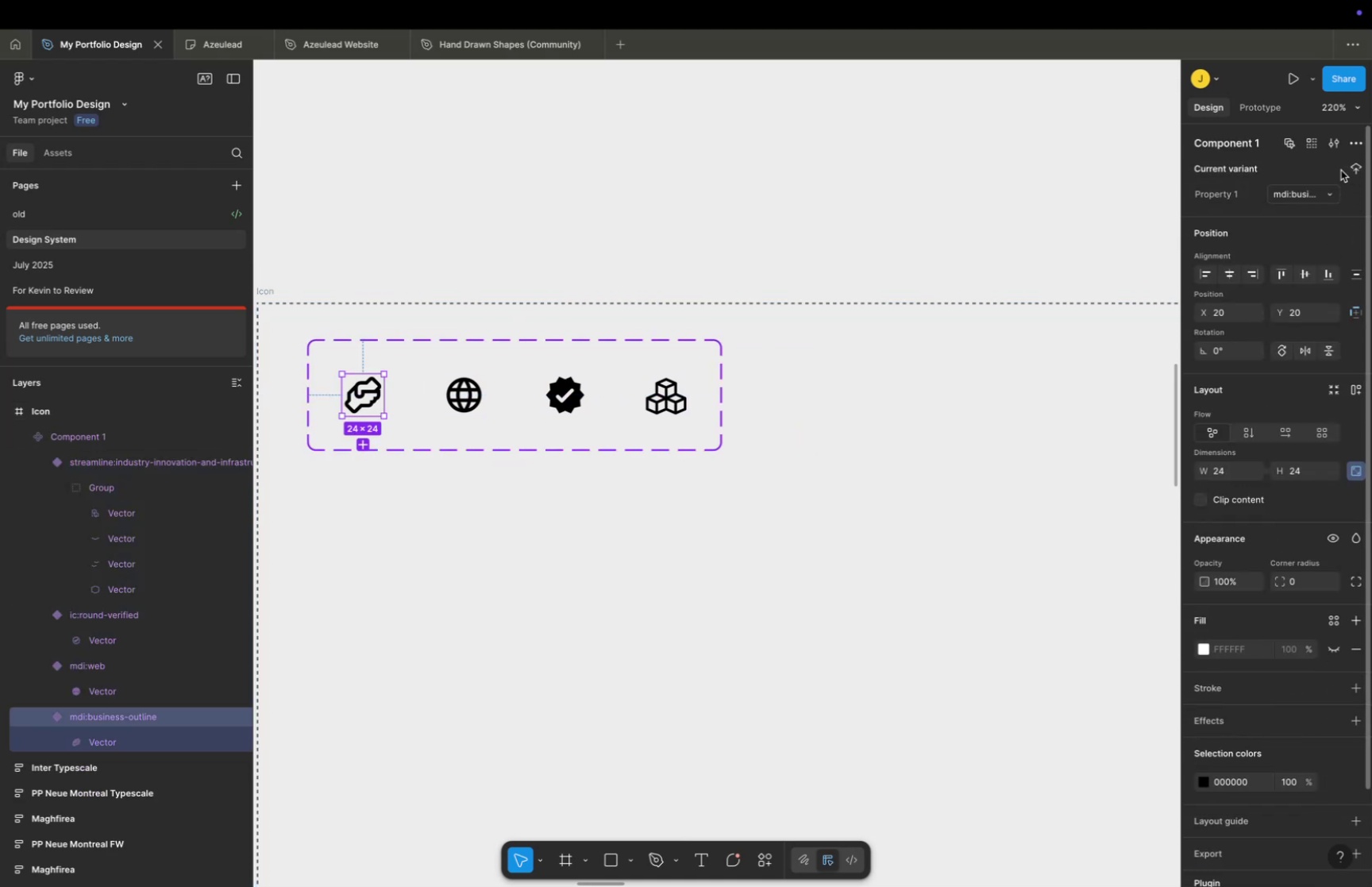 
left_click([1312, 190])
 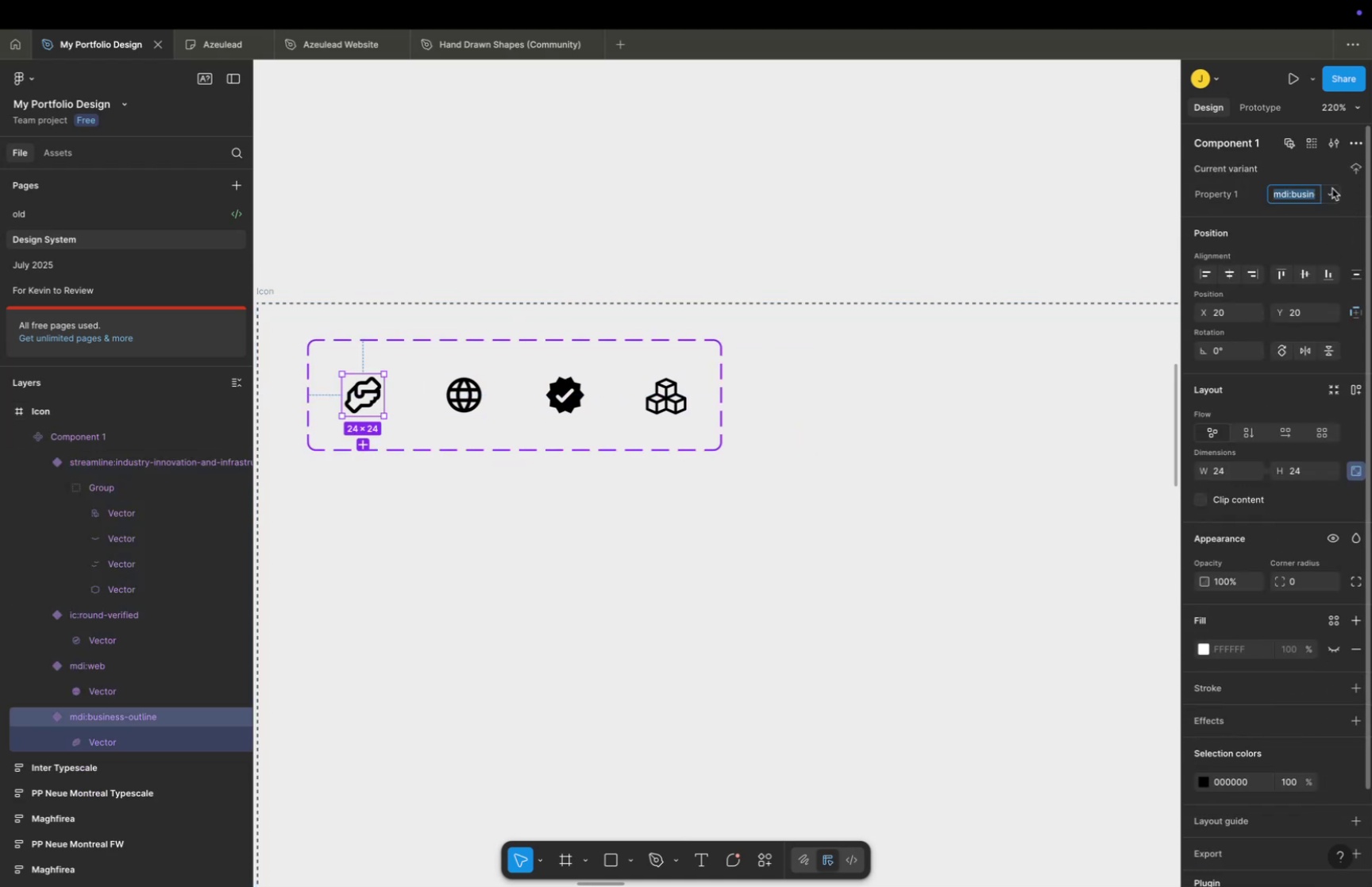 
mouse_move([1324, 199])
 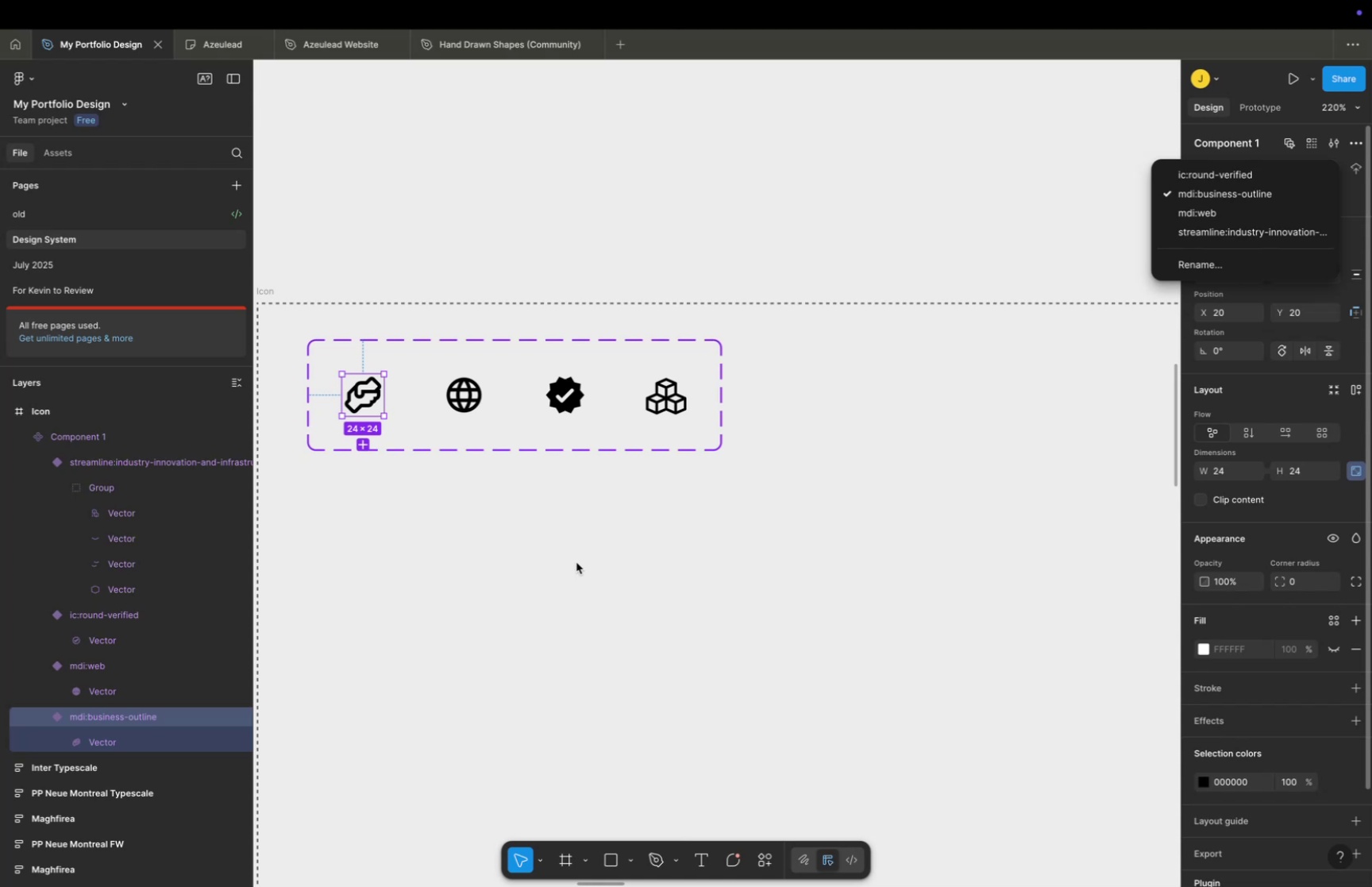 
double_click([578, 549])
 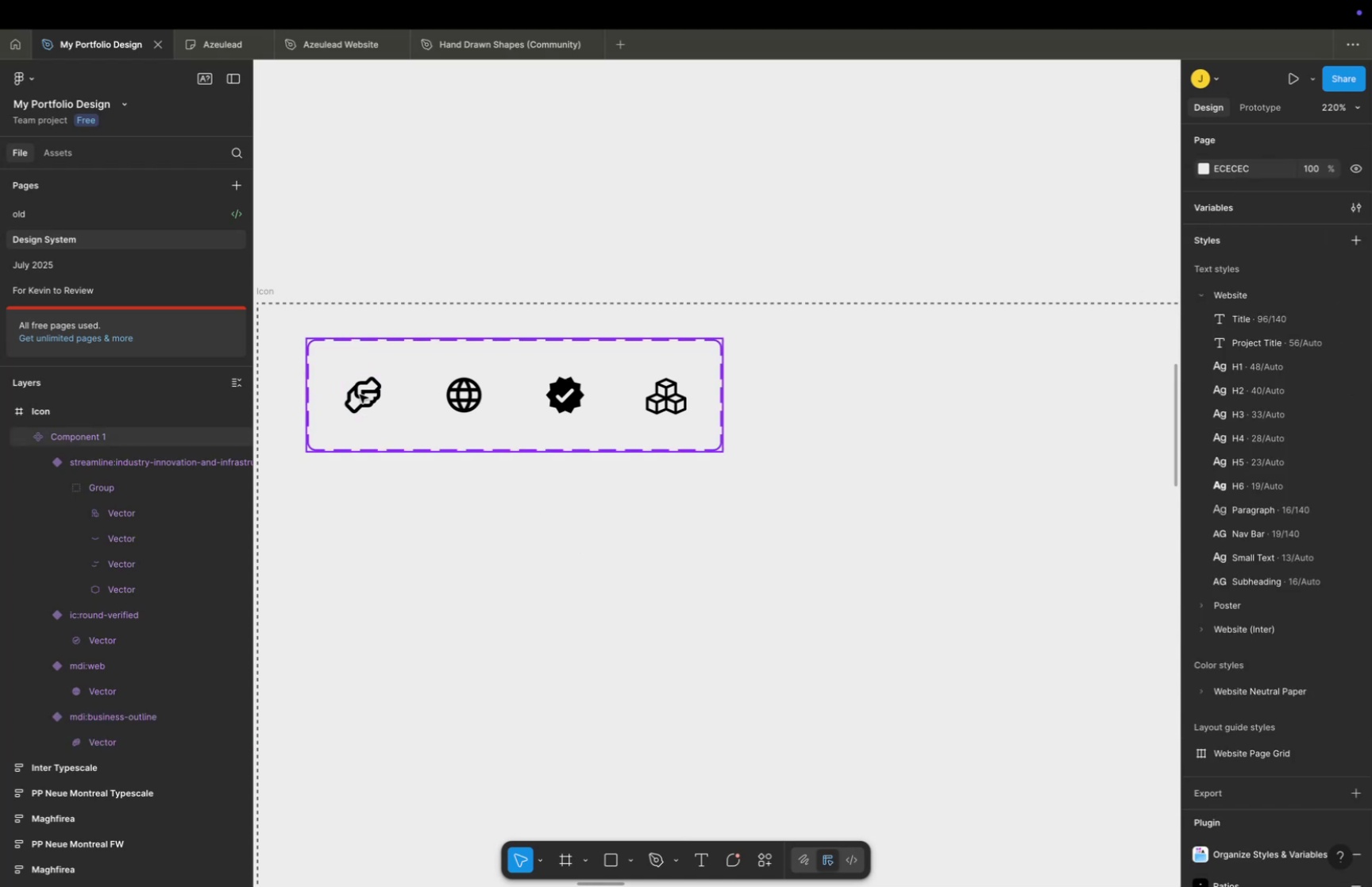 
double_click([360, 394])
 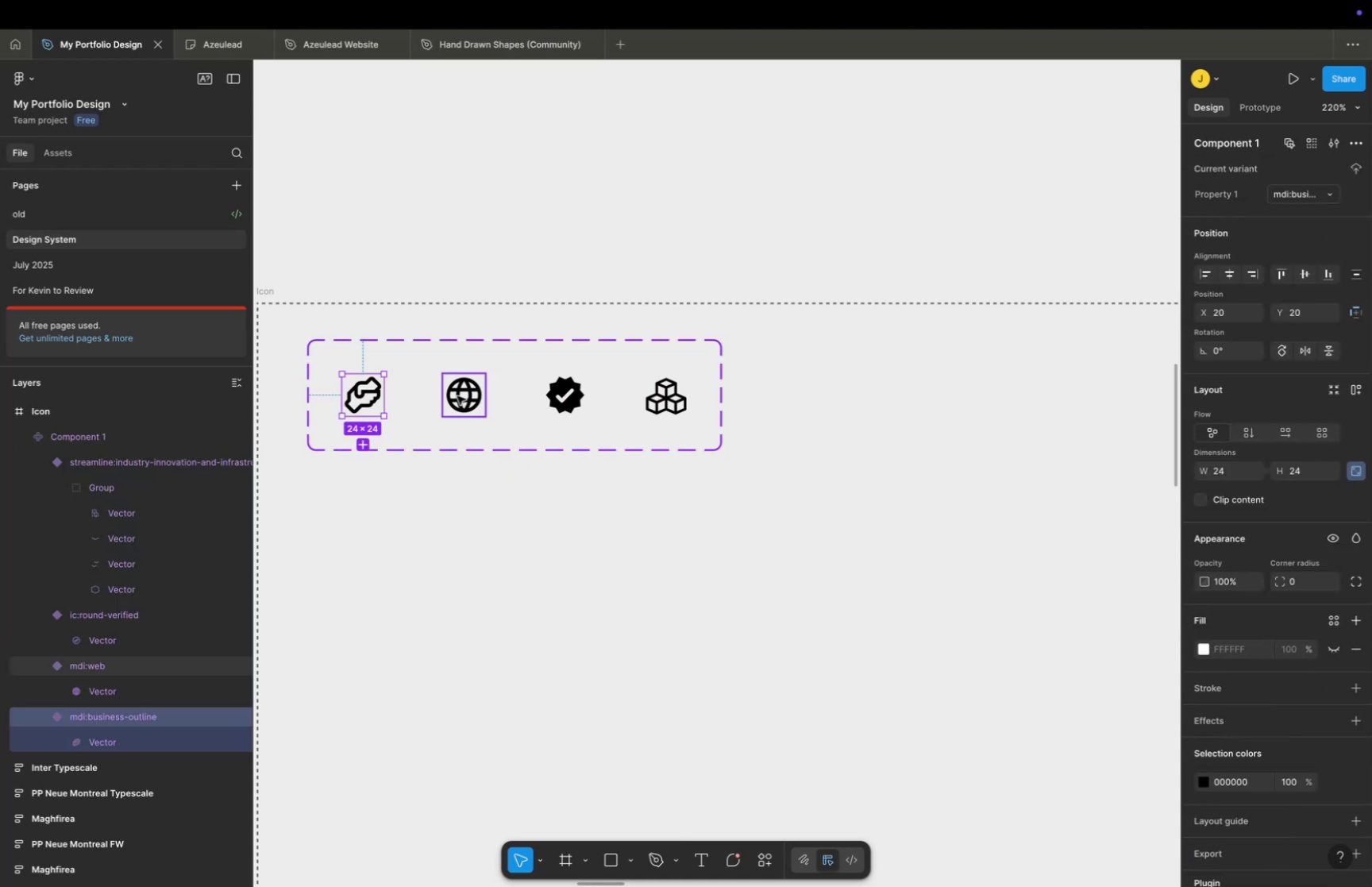 
hold_key(key=ShiftLeft, duration=2.0)
left_click([457, 395])
 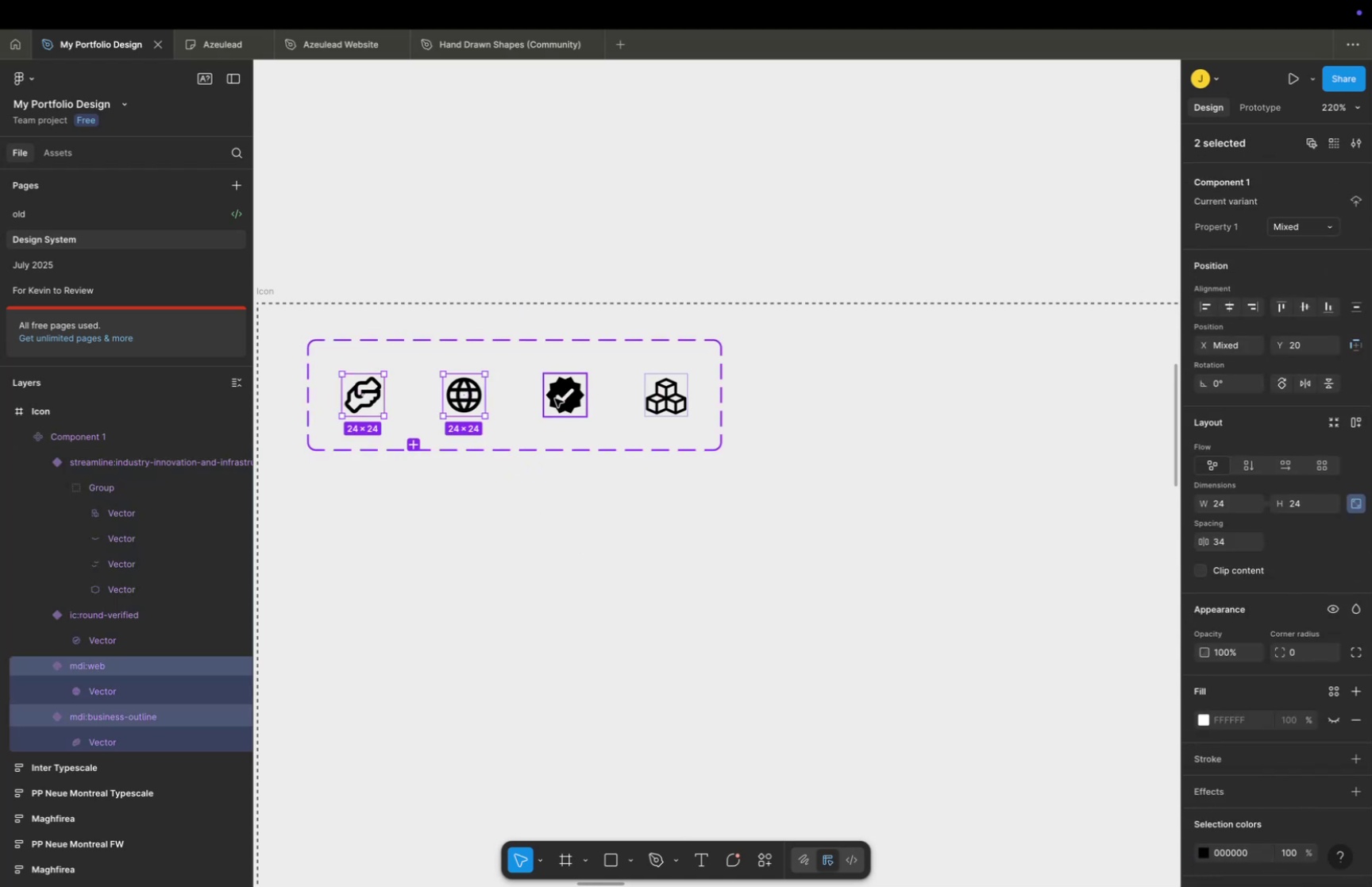 
left_click([548, 398])
 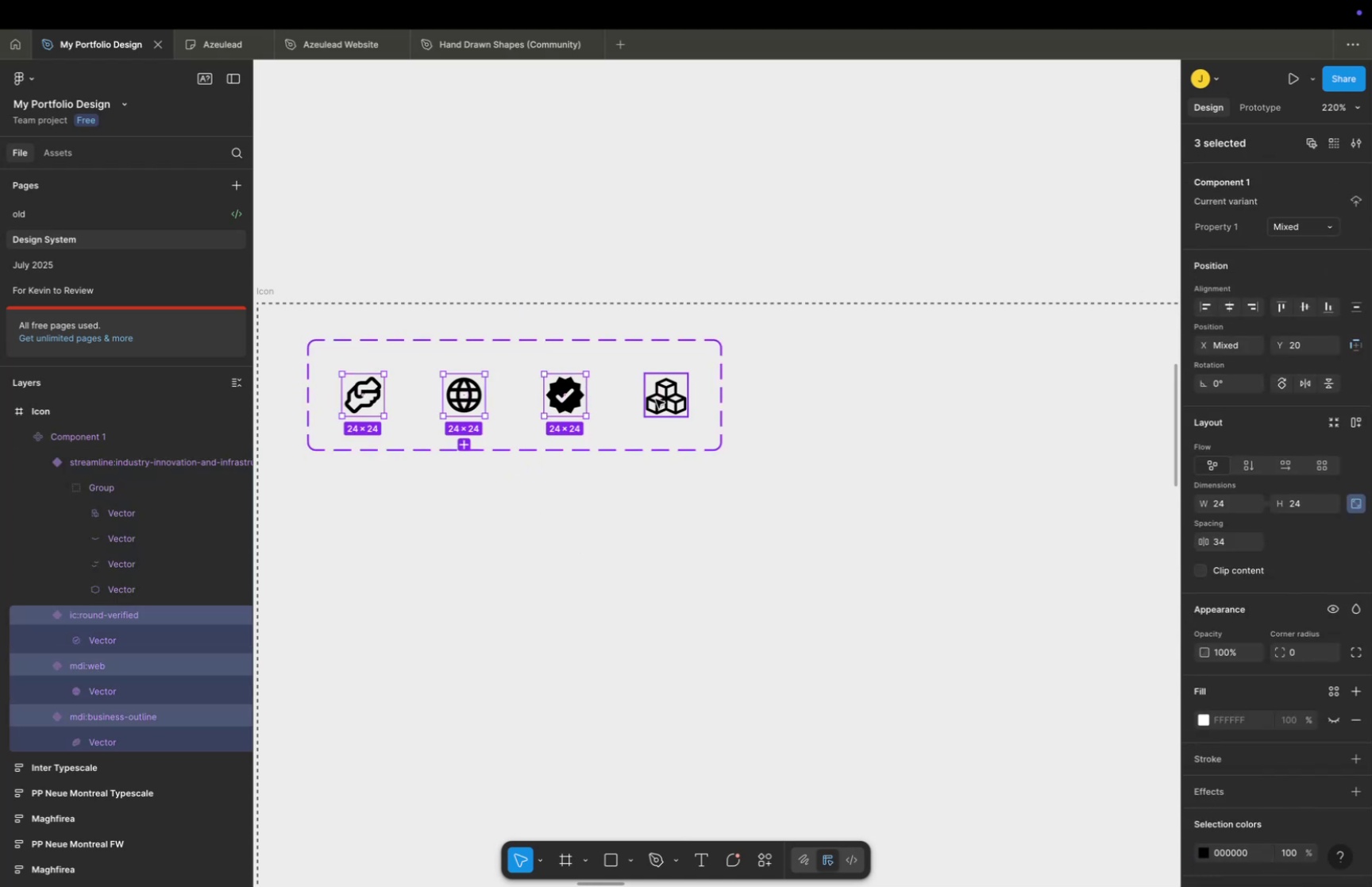 
left_click([656, 399])
 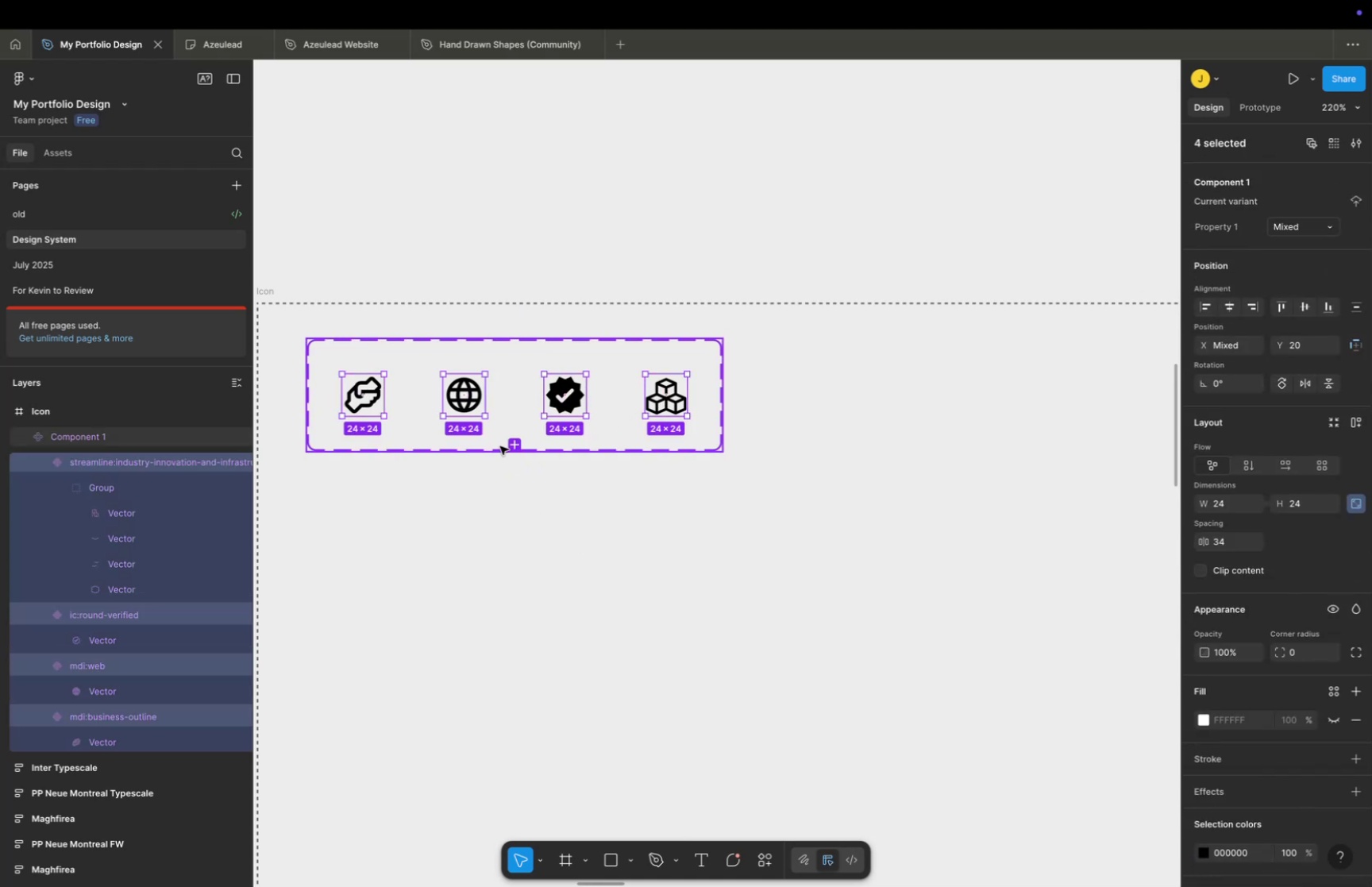 
left_click([513, 445])
 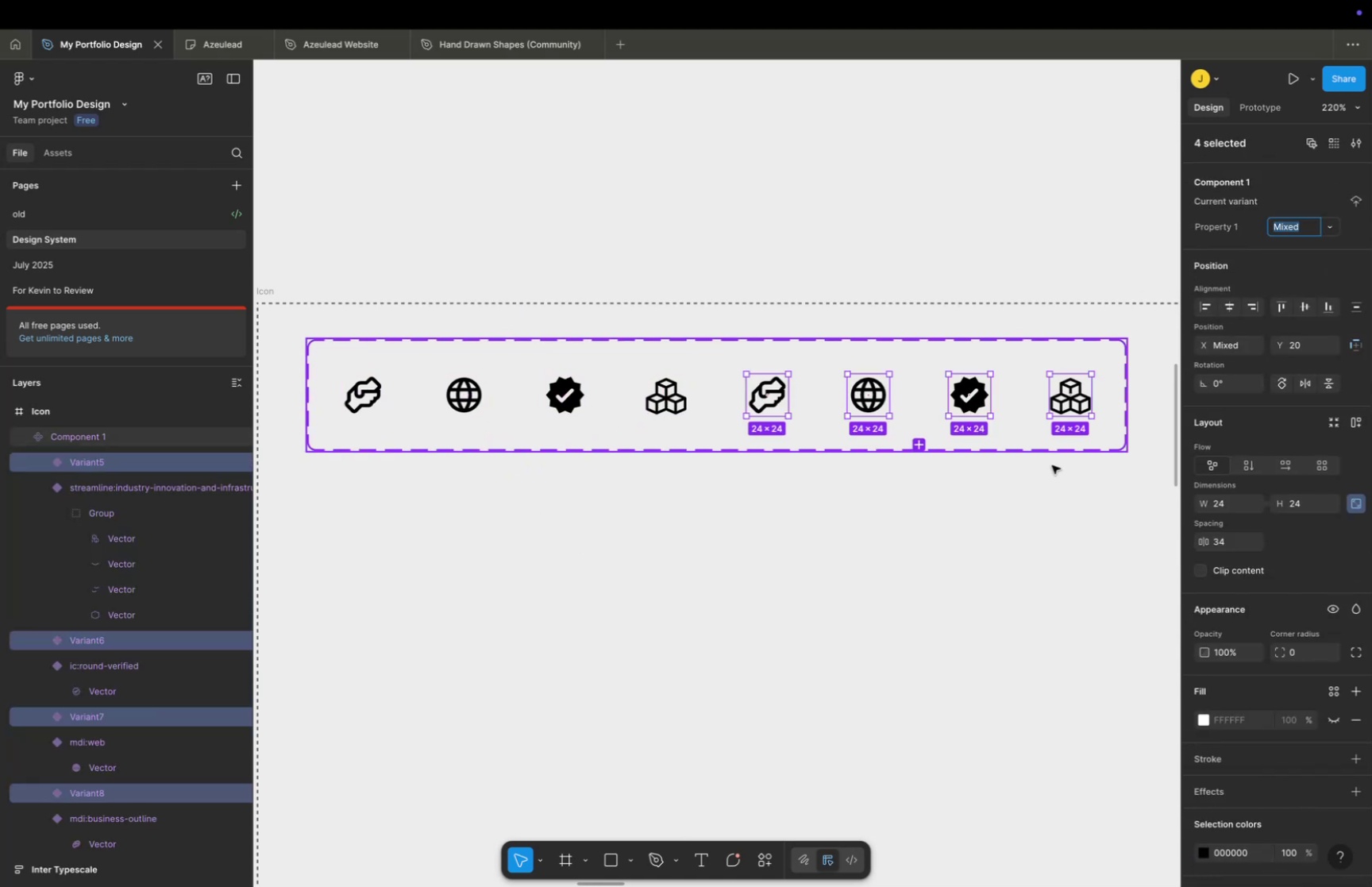 
scroll: coordinate [1339, 608], scroll_direction: down, amount: 8.0
 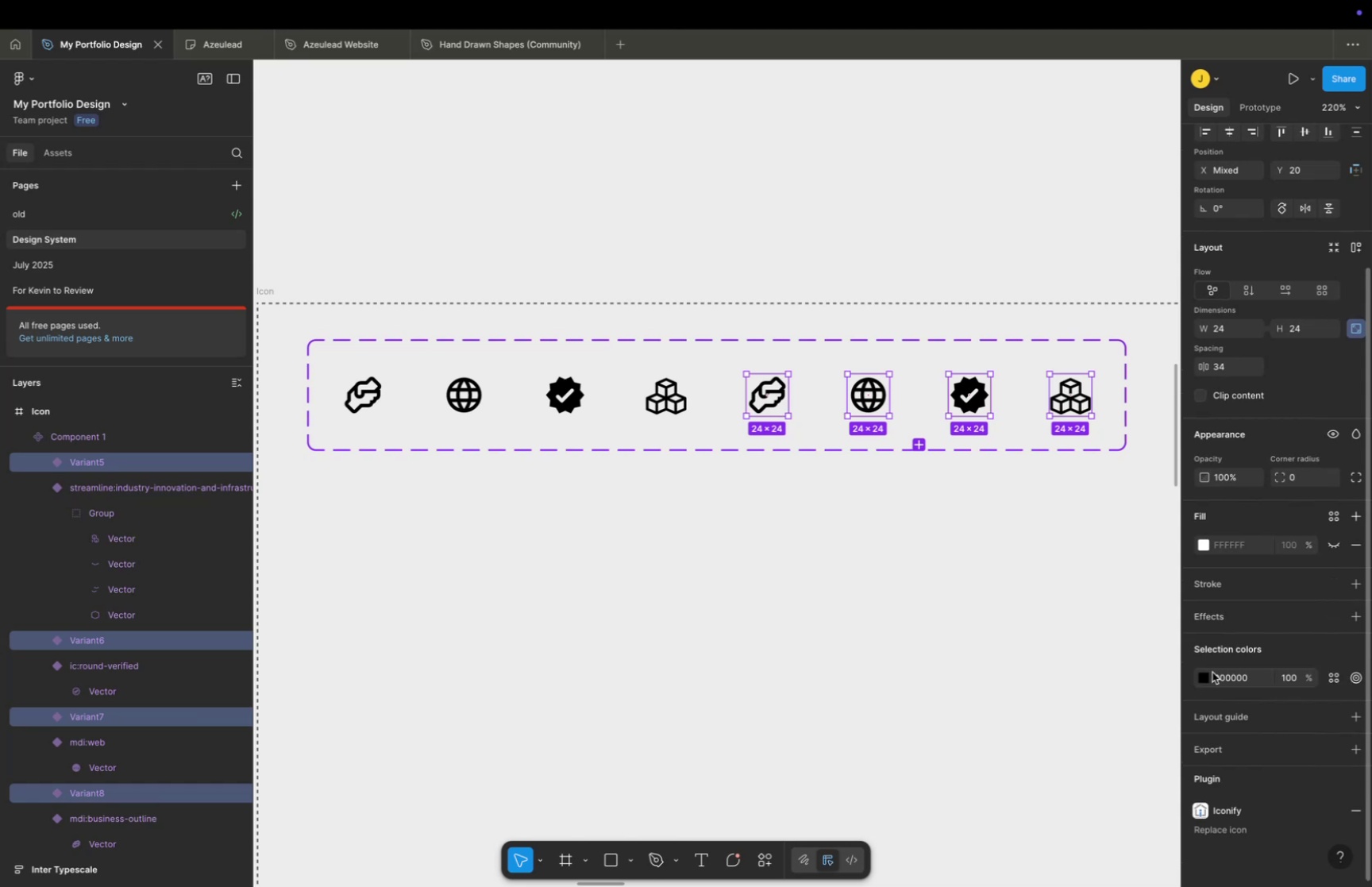 
left_click([1208, 675])
 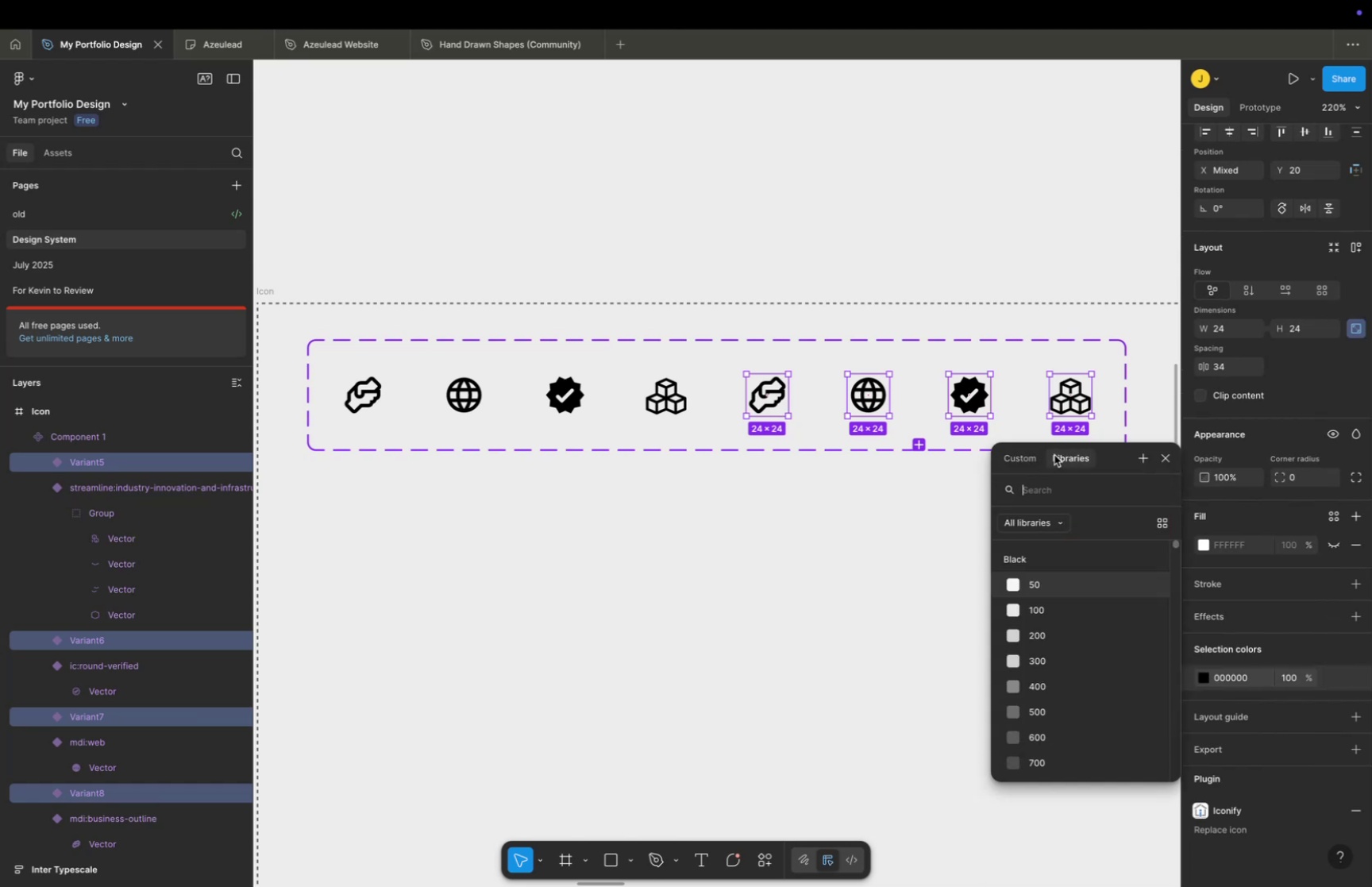 
scroll: coordinate [1049, 646], scroll_direction: down, amount: 10.0
 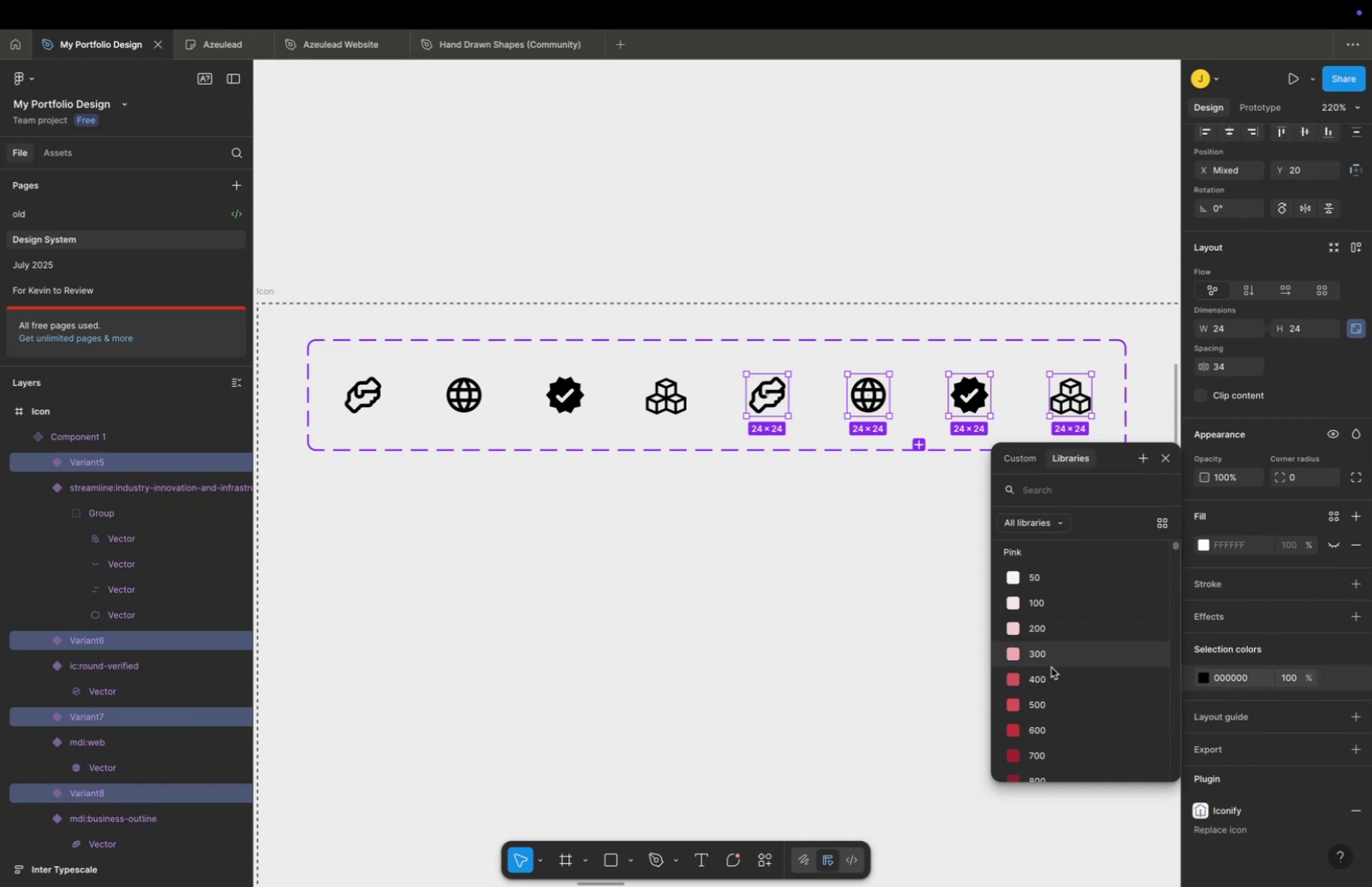 
left_click([1051, 673])
 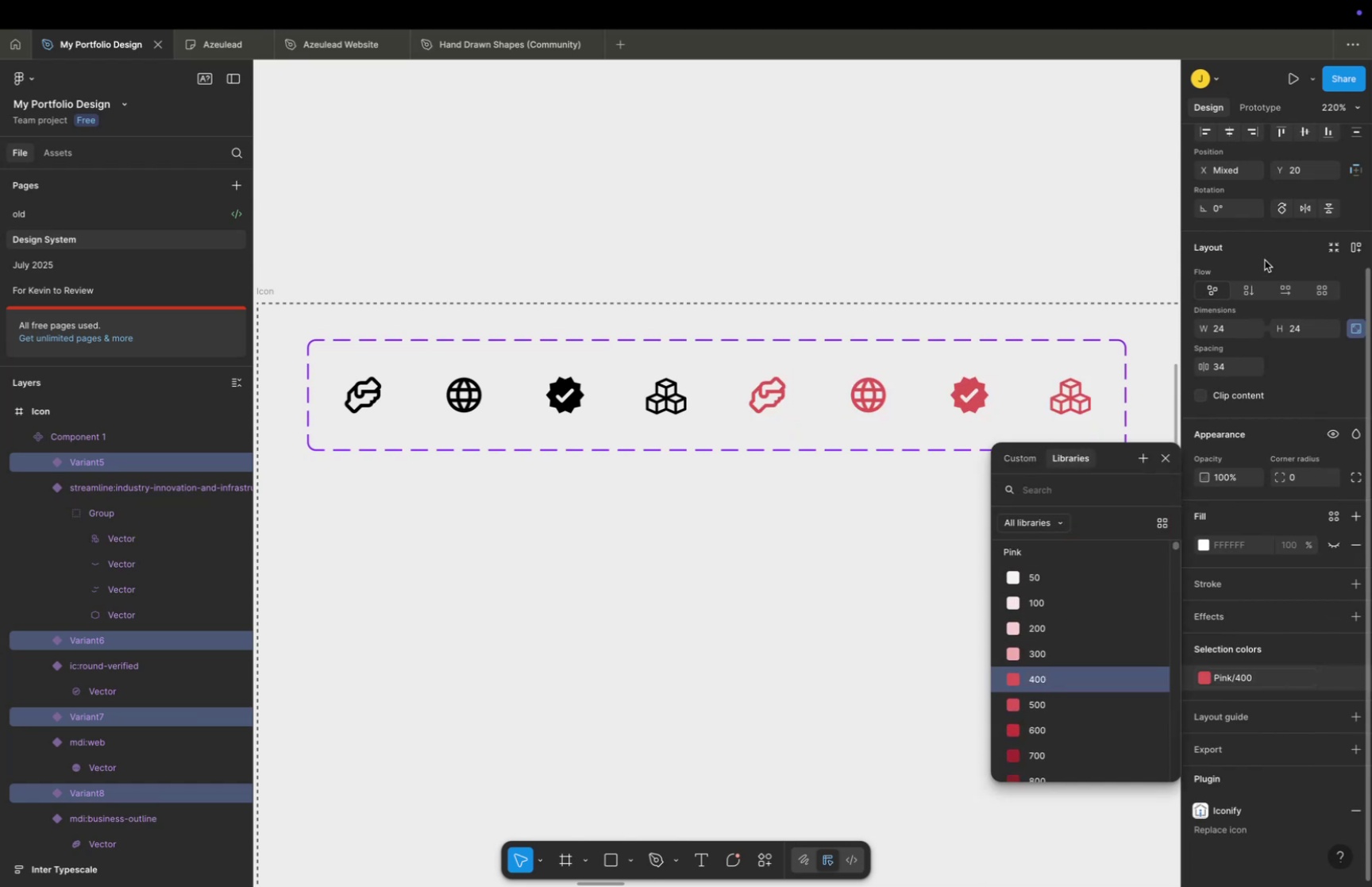 
left_click([1270, 250])
 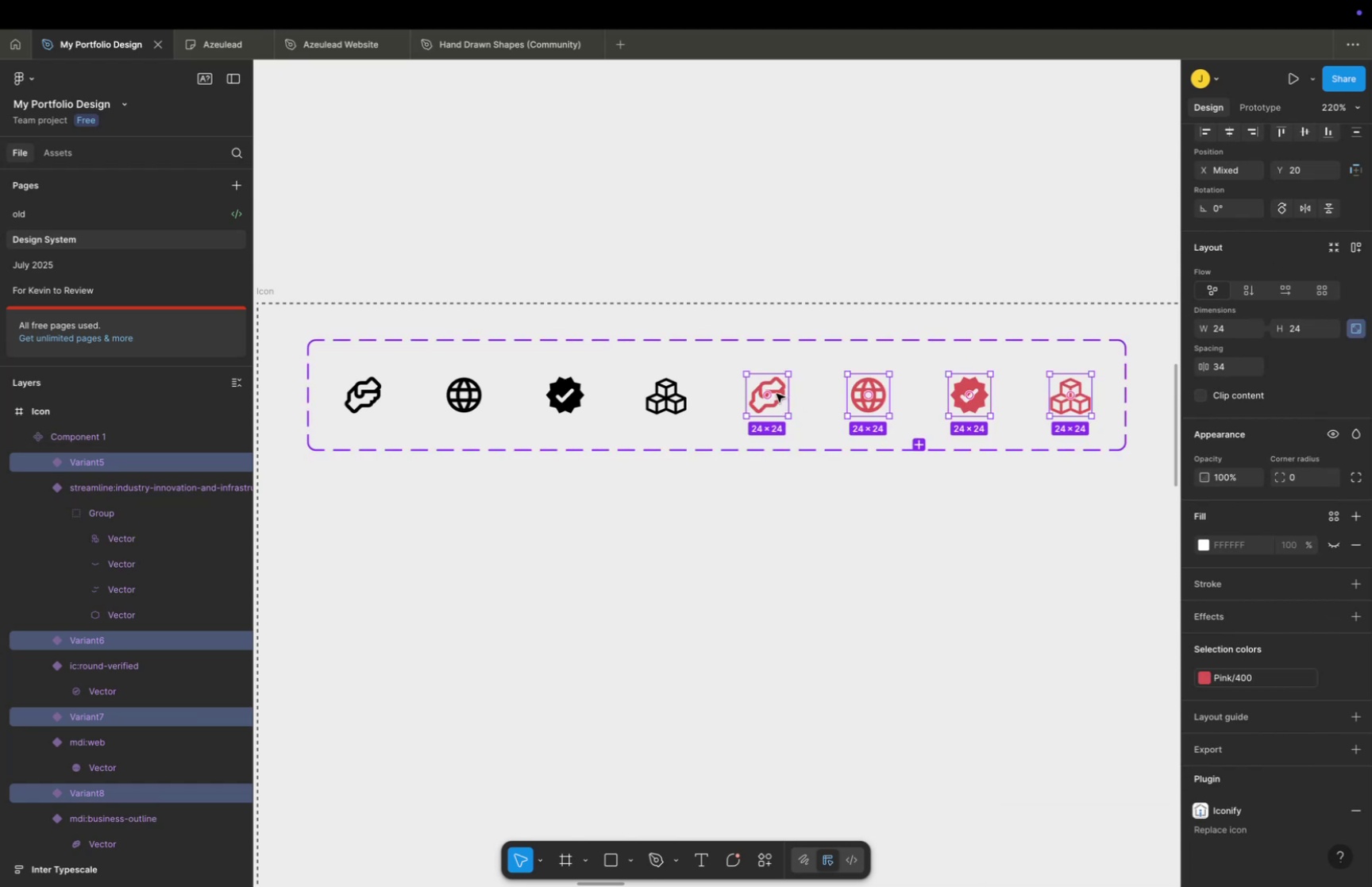 
left_click([772, 392])
 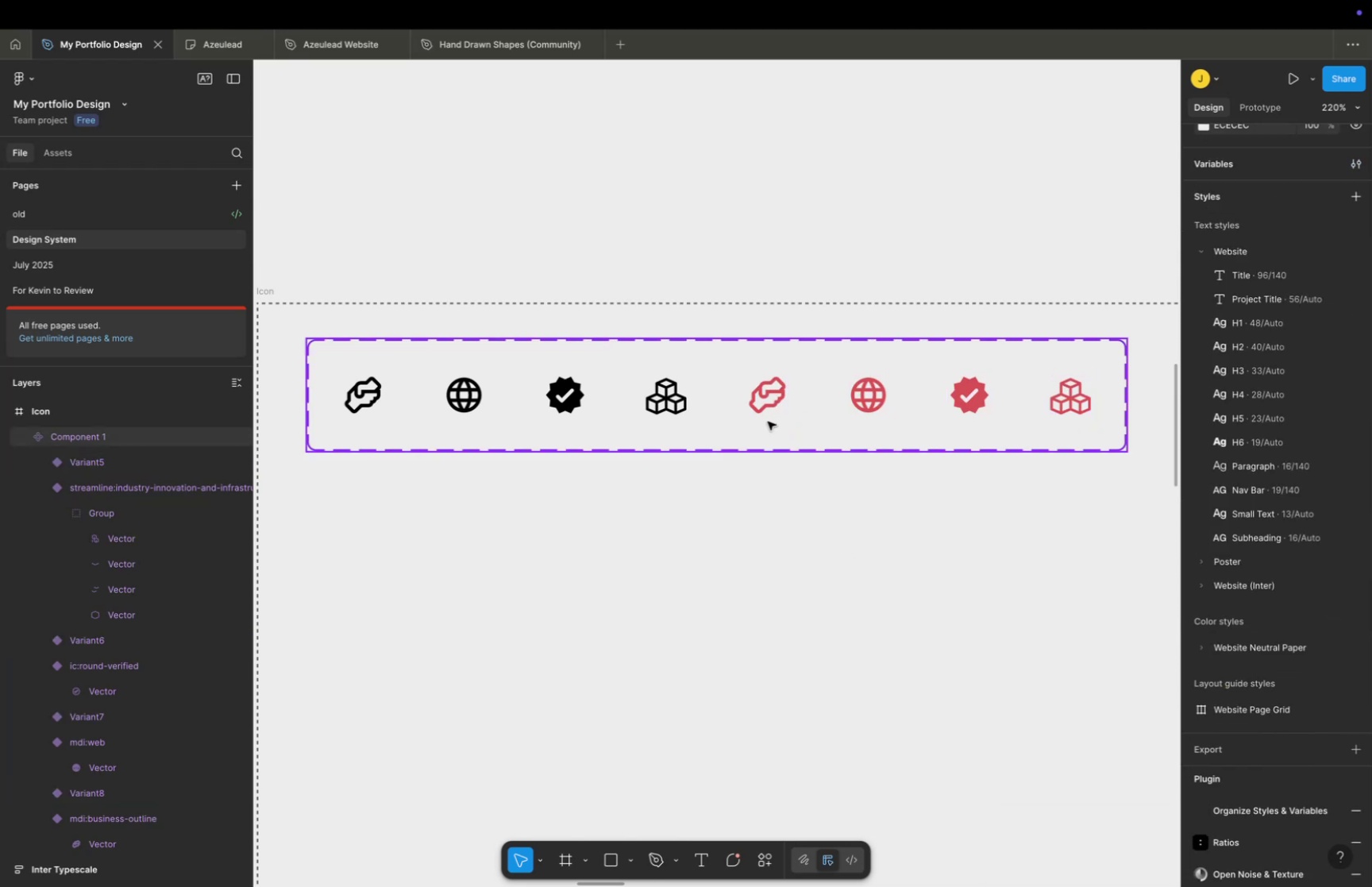 
triple_click([765, 406])
 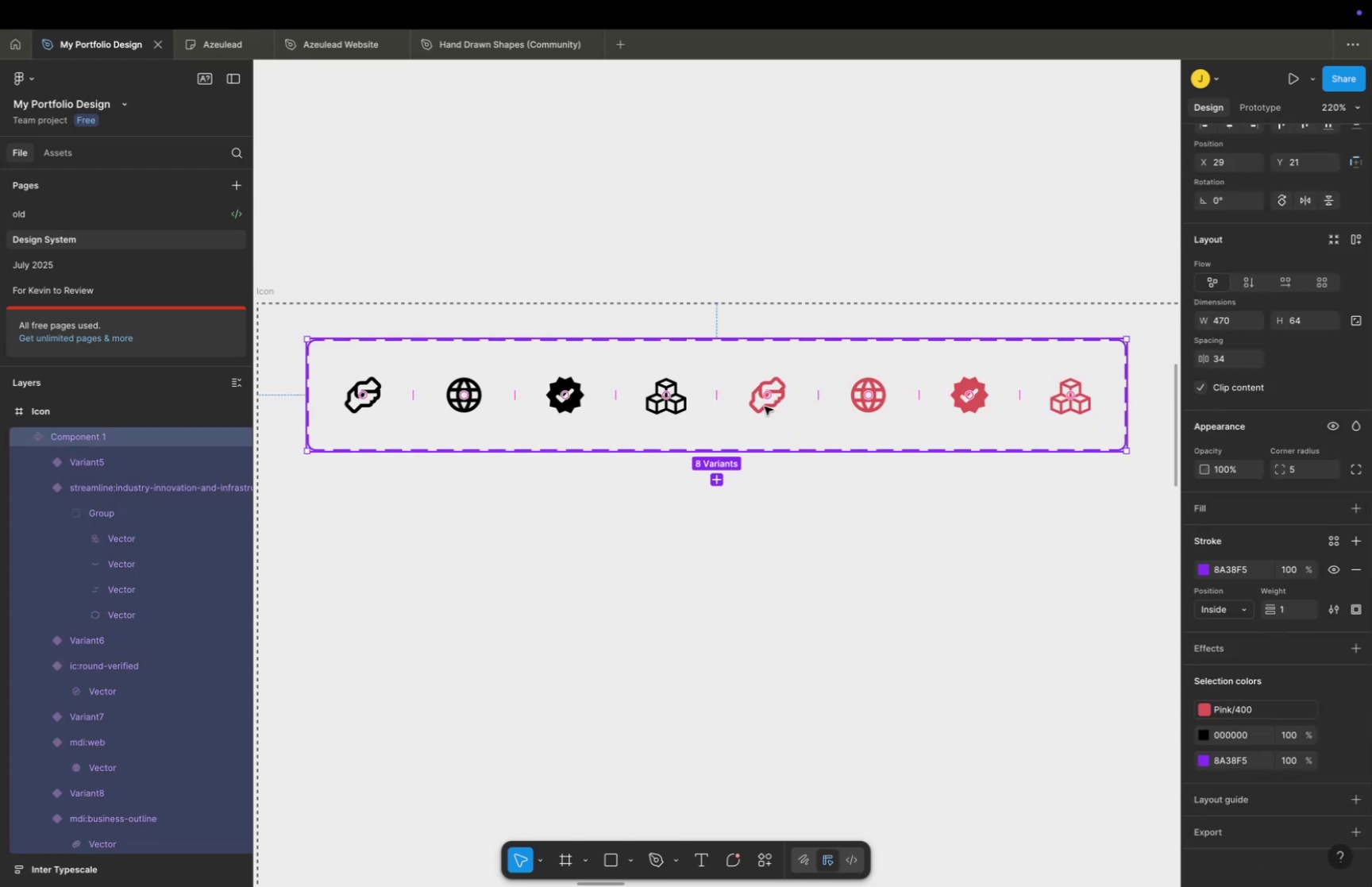 
triple_click([765, 406])
 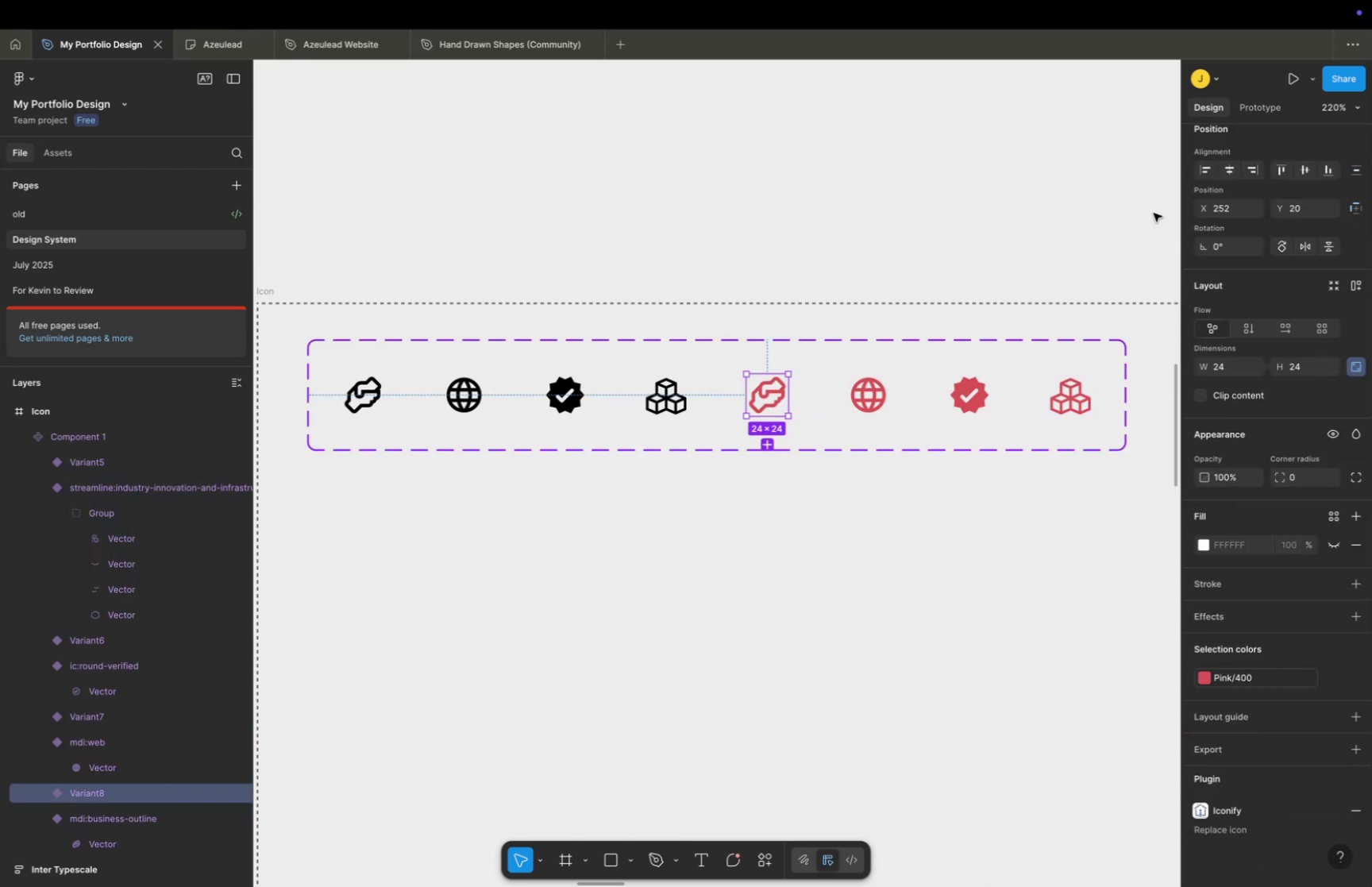 
scroll: coordinate [1227, 187], scroll_direction: up, amount: 22.0
 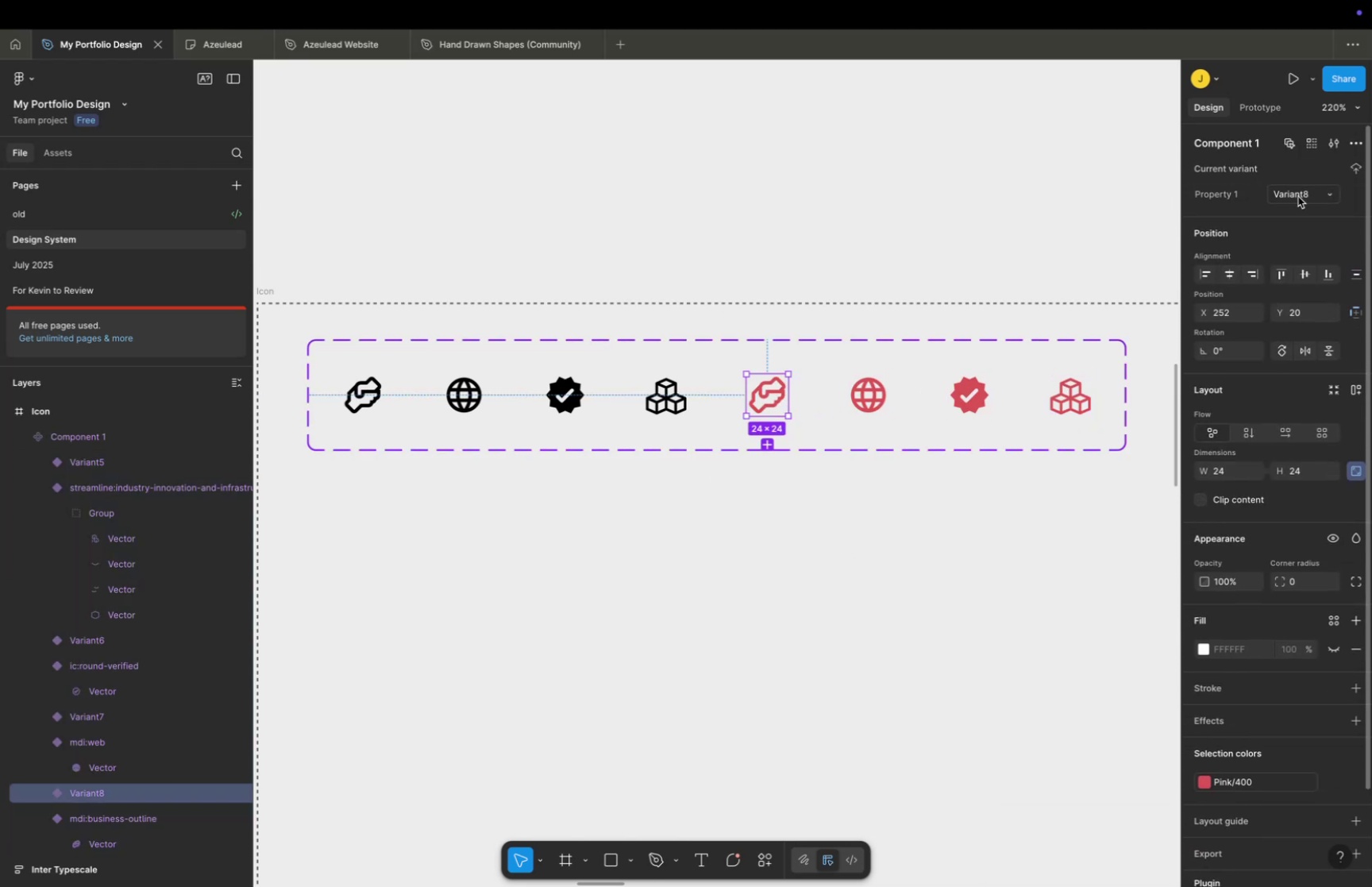 
left_click([1298, 196])
 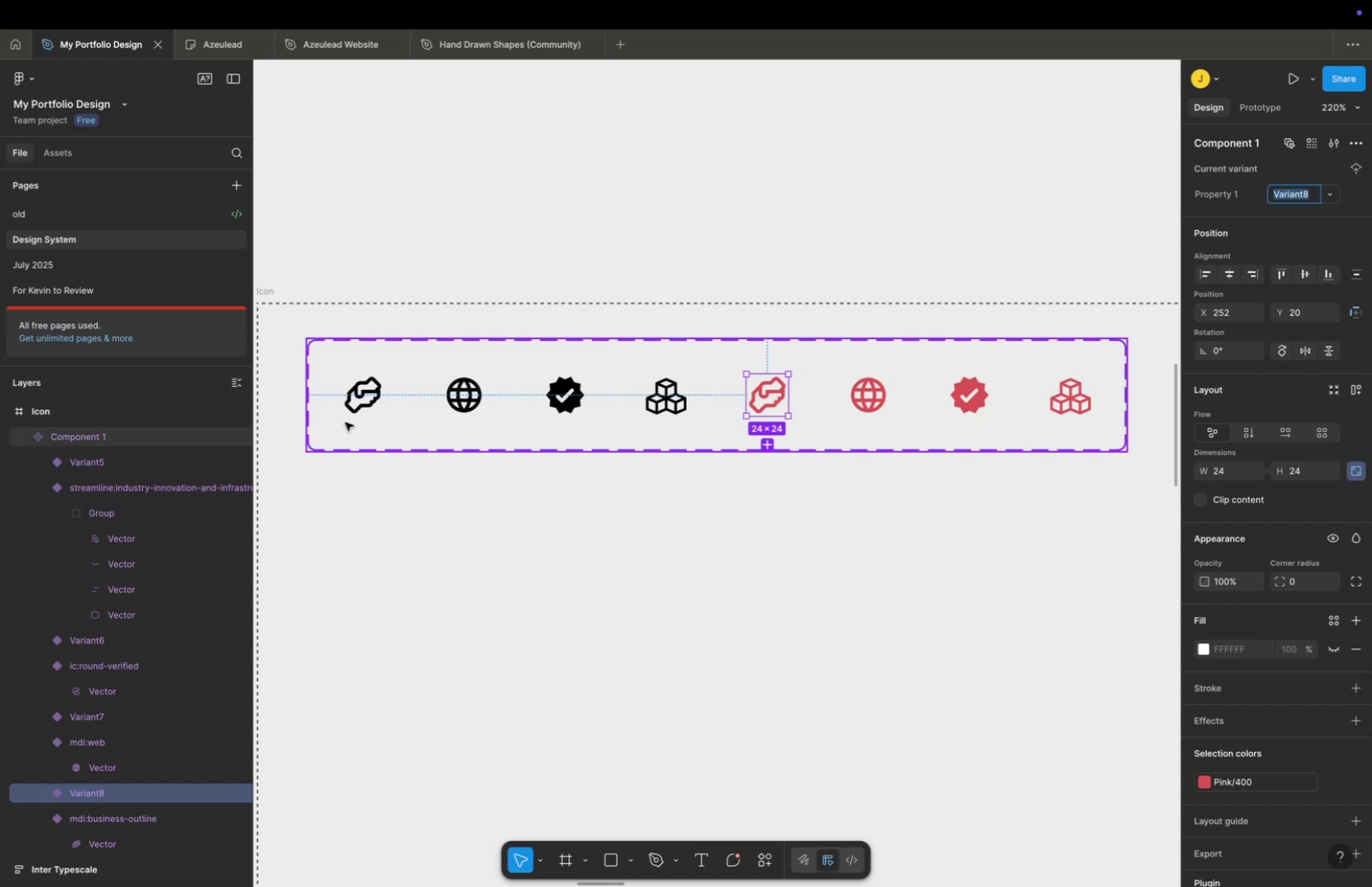 
left_click([354, 407])
 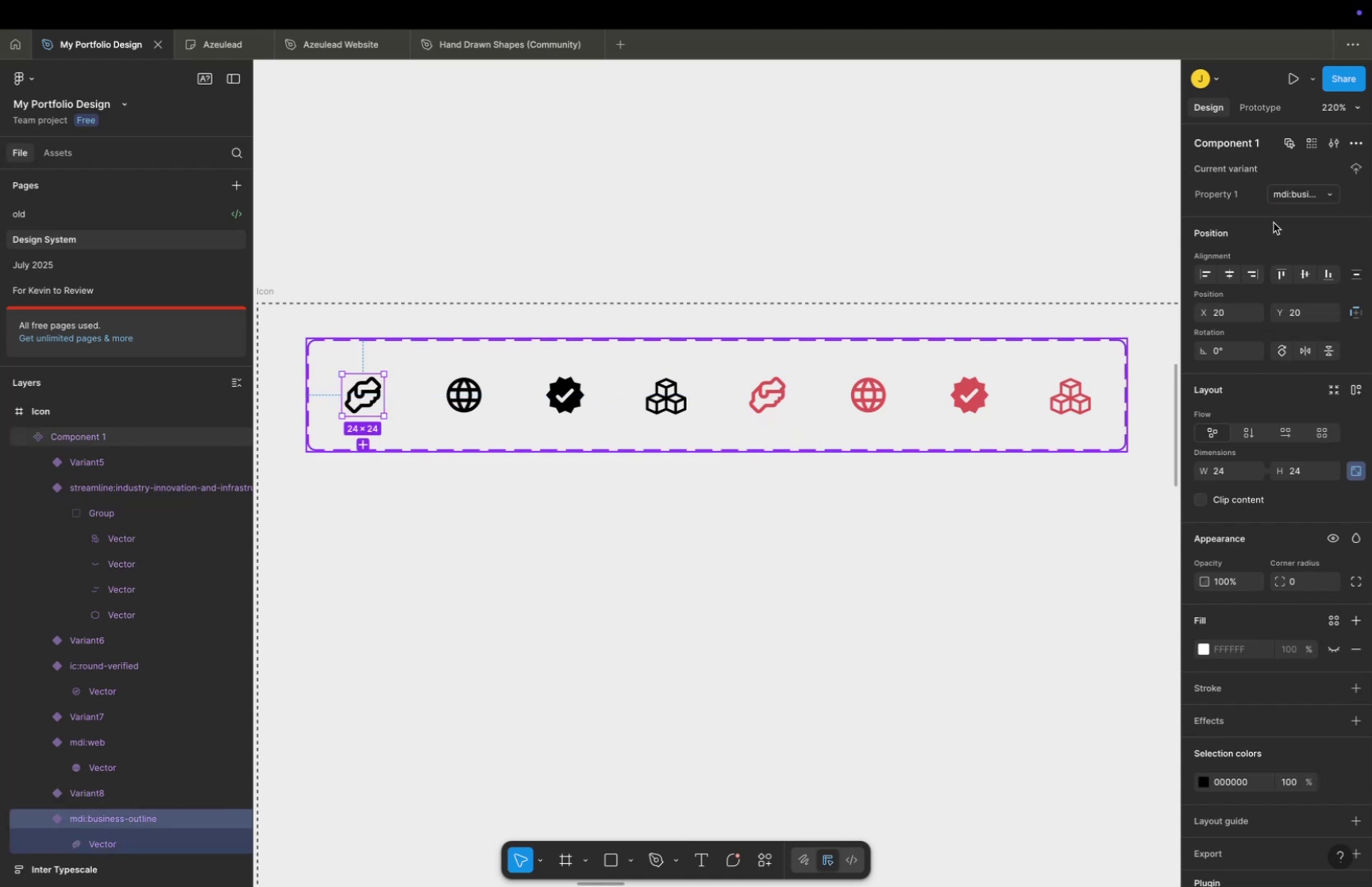 
left_click([1289, 198])
 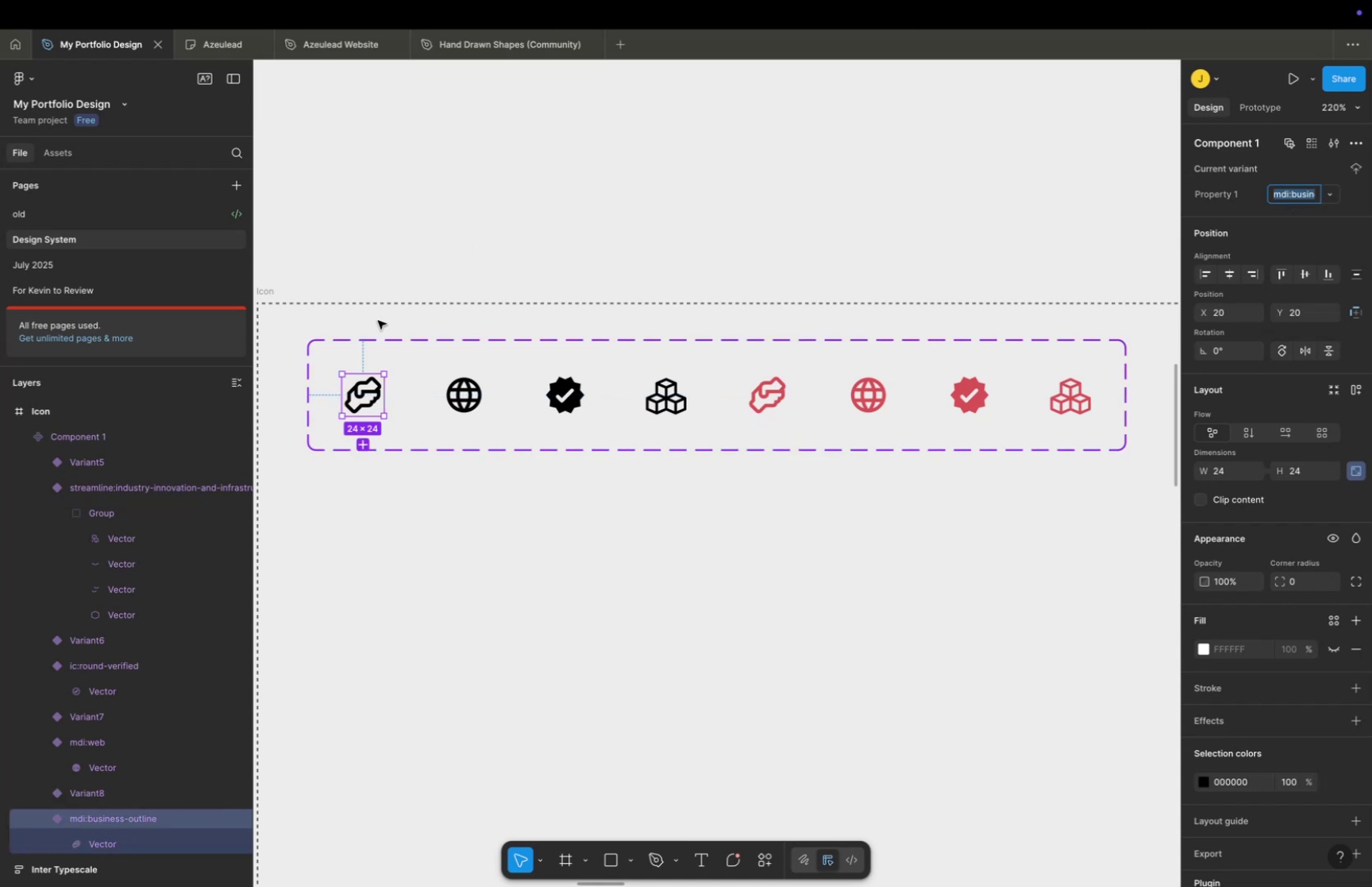 
left_click([387, 340])
 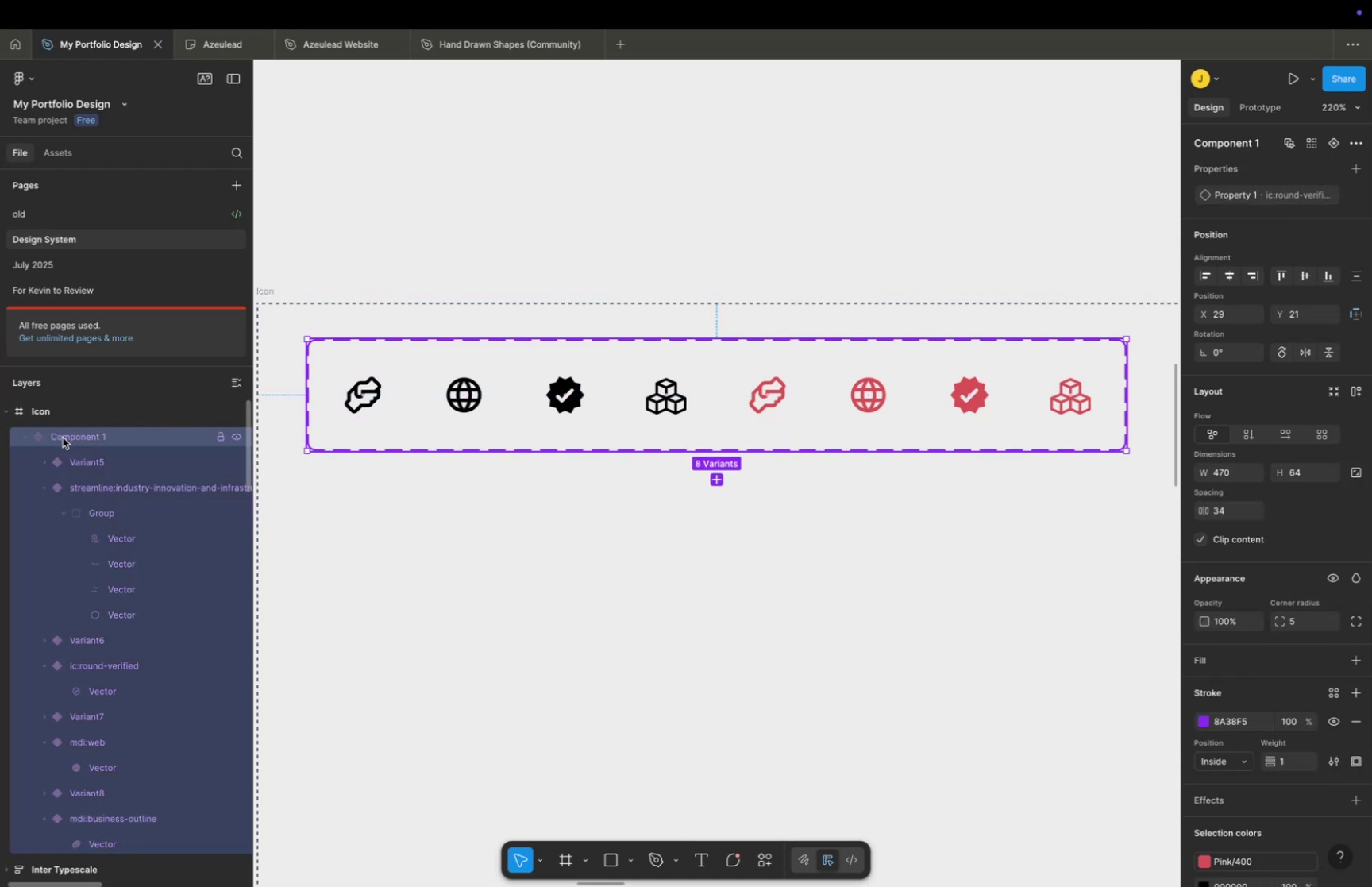 
double_click([64, 438])
 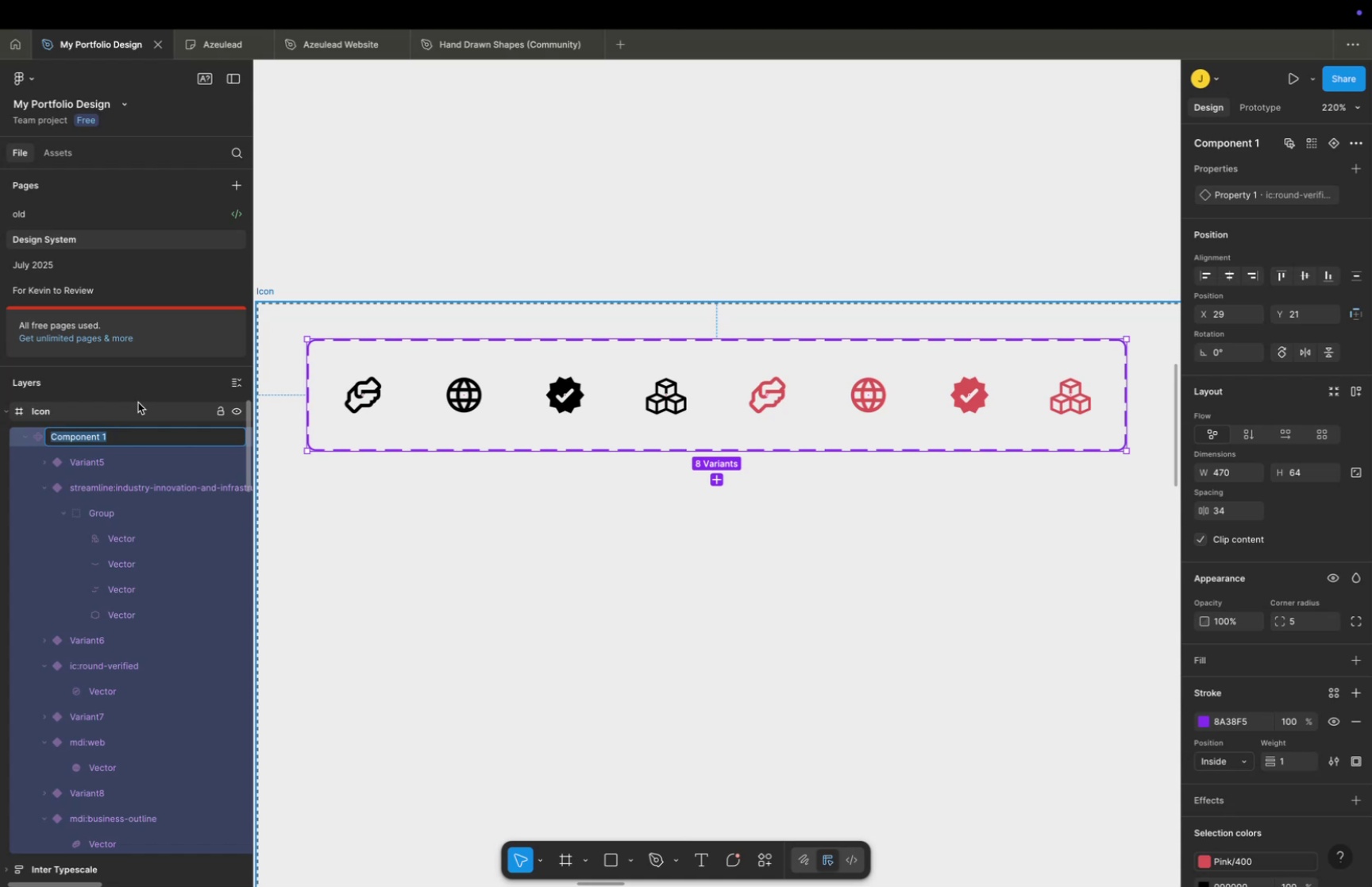 
key(Backspace)
 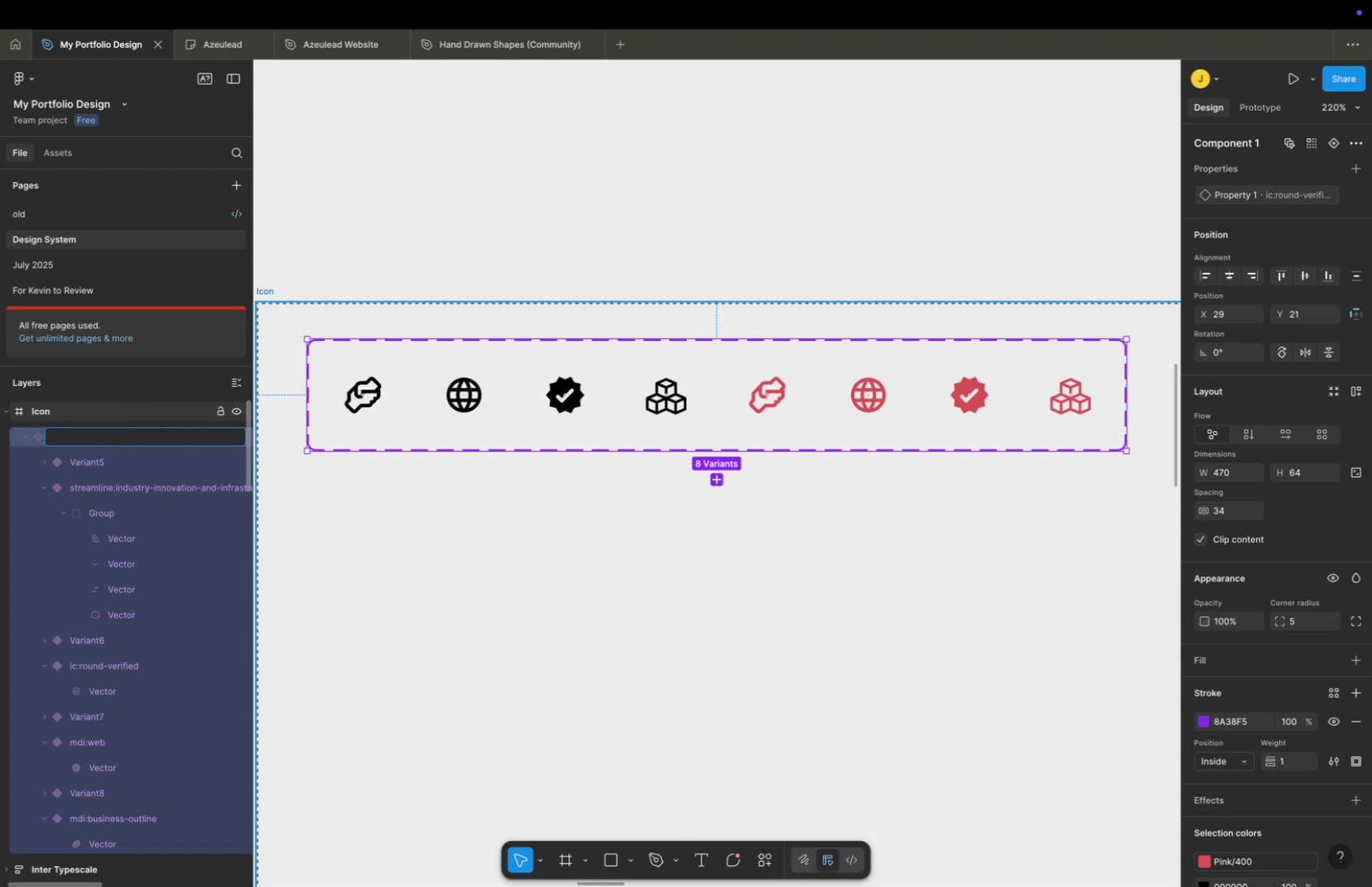 
hold_key(key=ShiftLeft, duration=1.0)
scroll: coordinate [585, 337], scroll_direction: down, amount: 68.0
 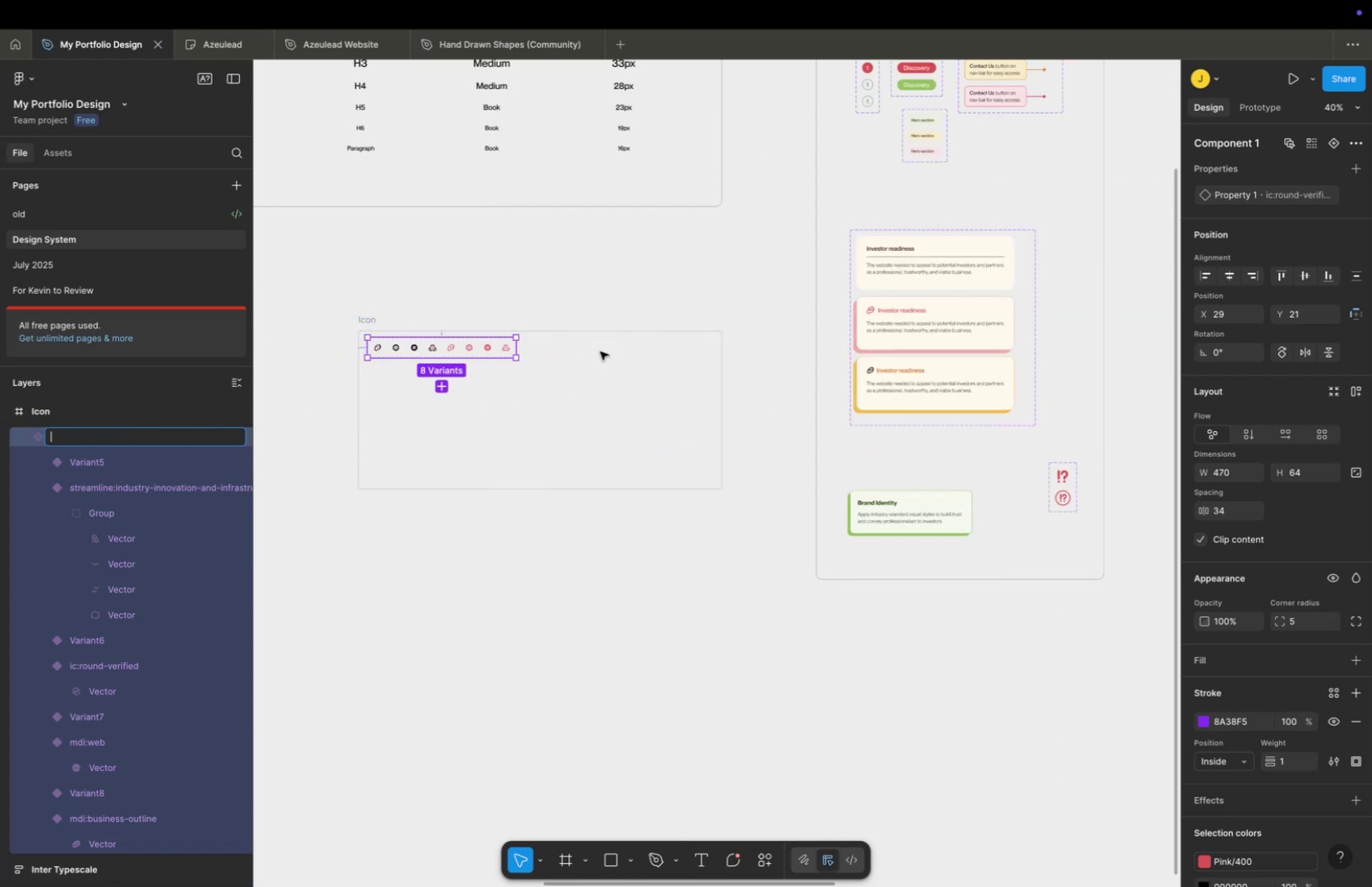 
hold_key(key=CommandLeft, duration=0.39)
 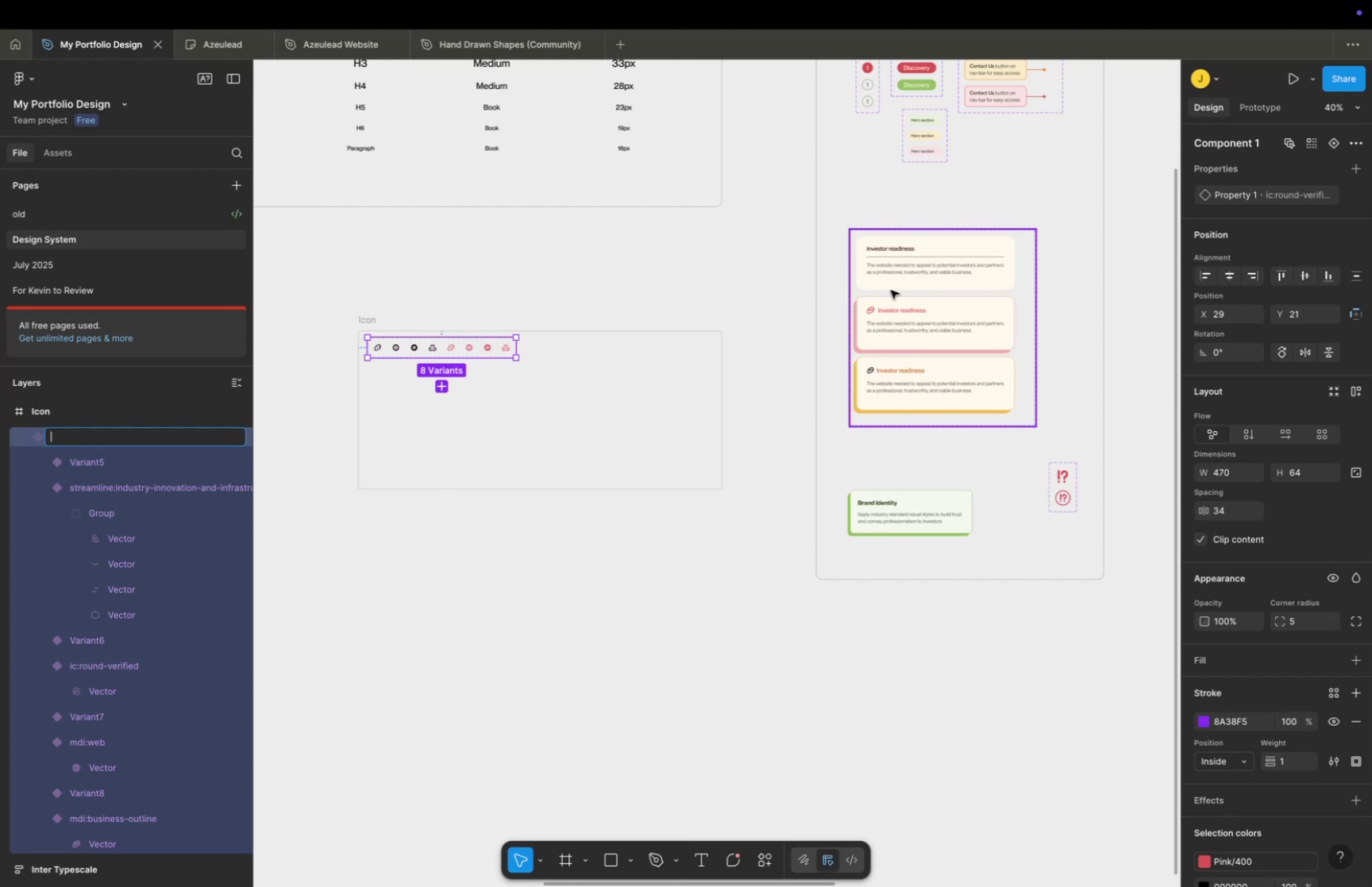 
hold_key(key=ShiftLeft, duration=0.54)
scroll: coordinate [612, 253], scroll_direction: up, amount: 35.0
 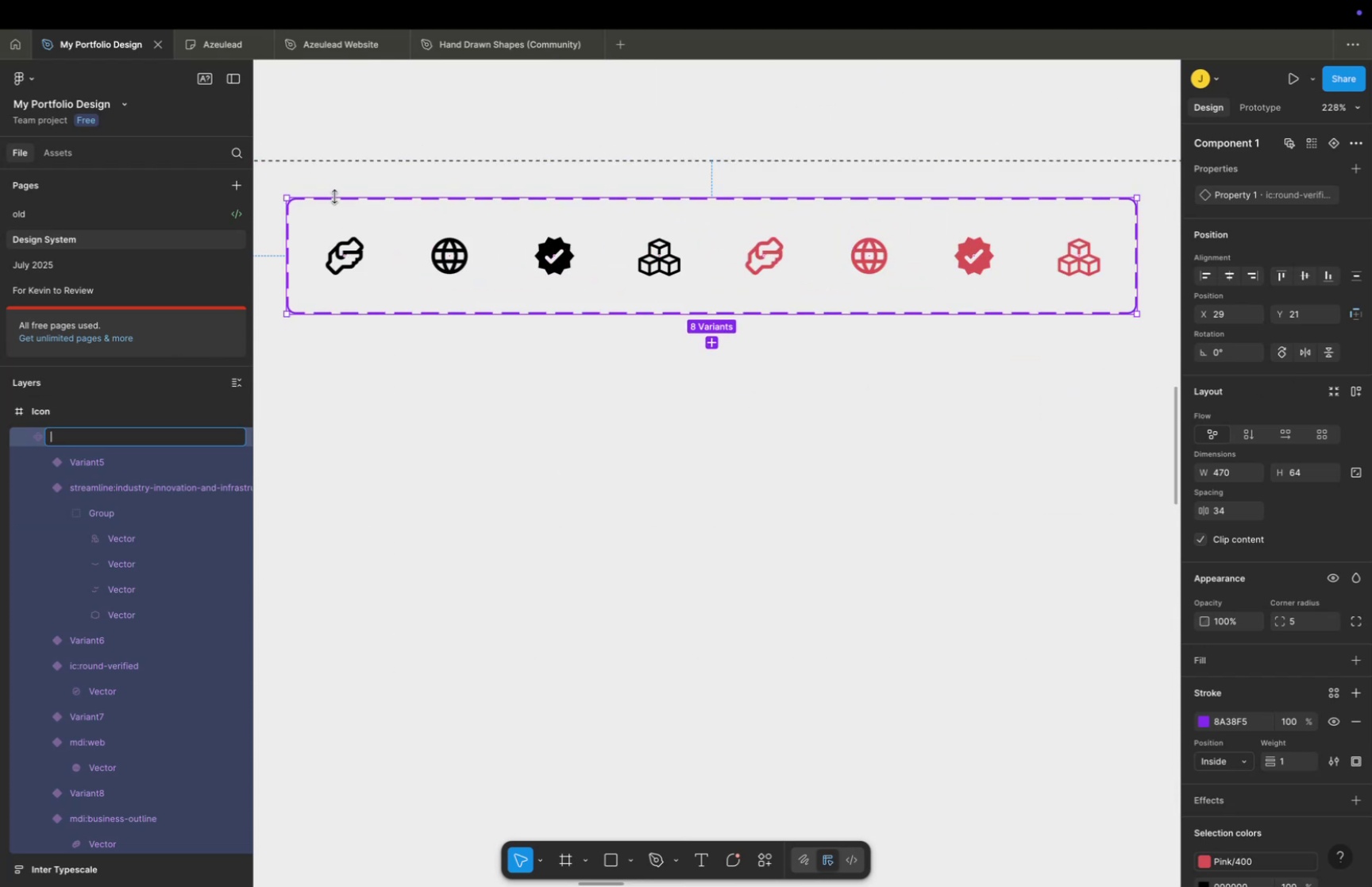 
hold_key(key=ShiftLeft, duration=0.57)
 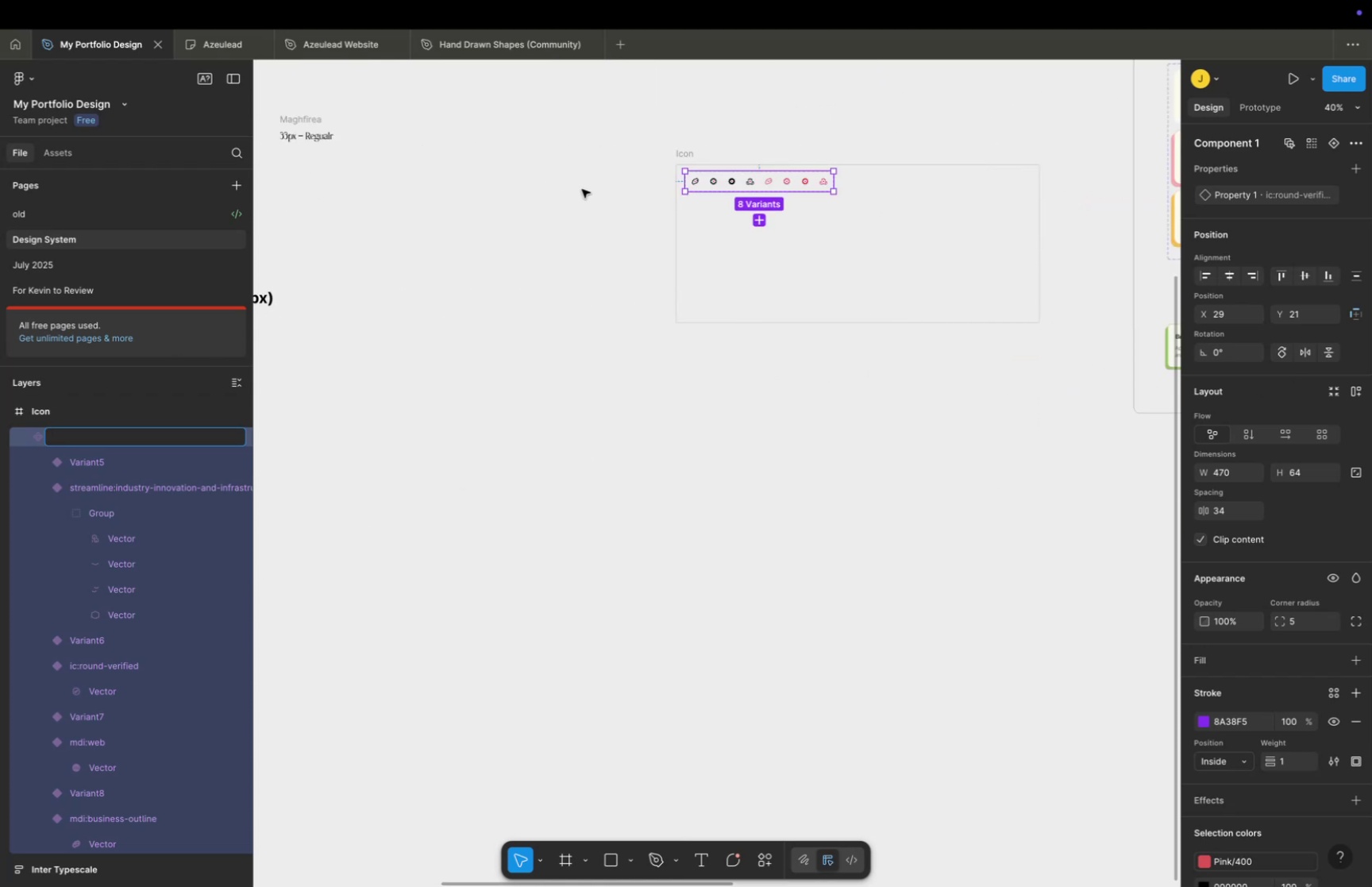 
hold_key(key=CommandLeft, duration=0.63)
 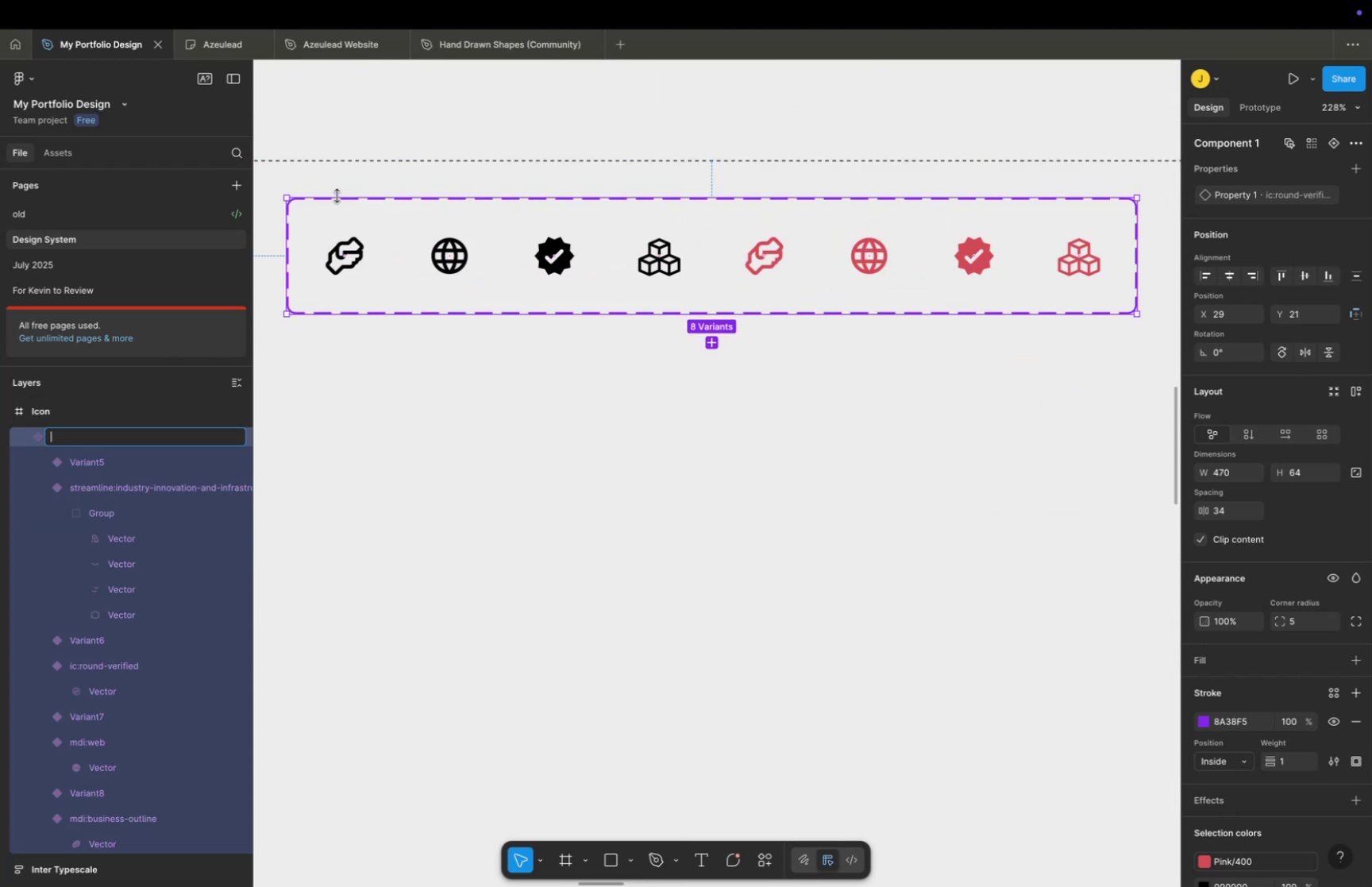 
double_click([337, 195])
 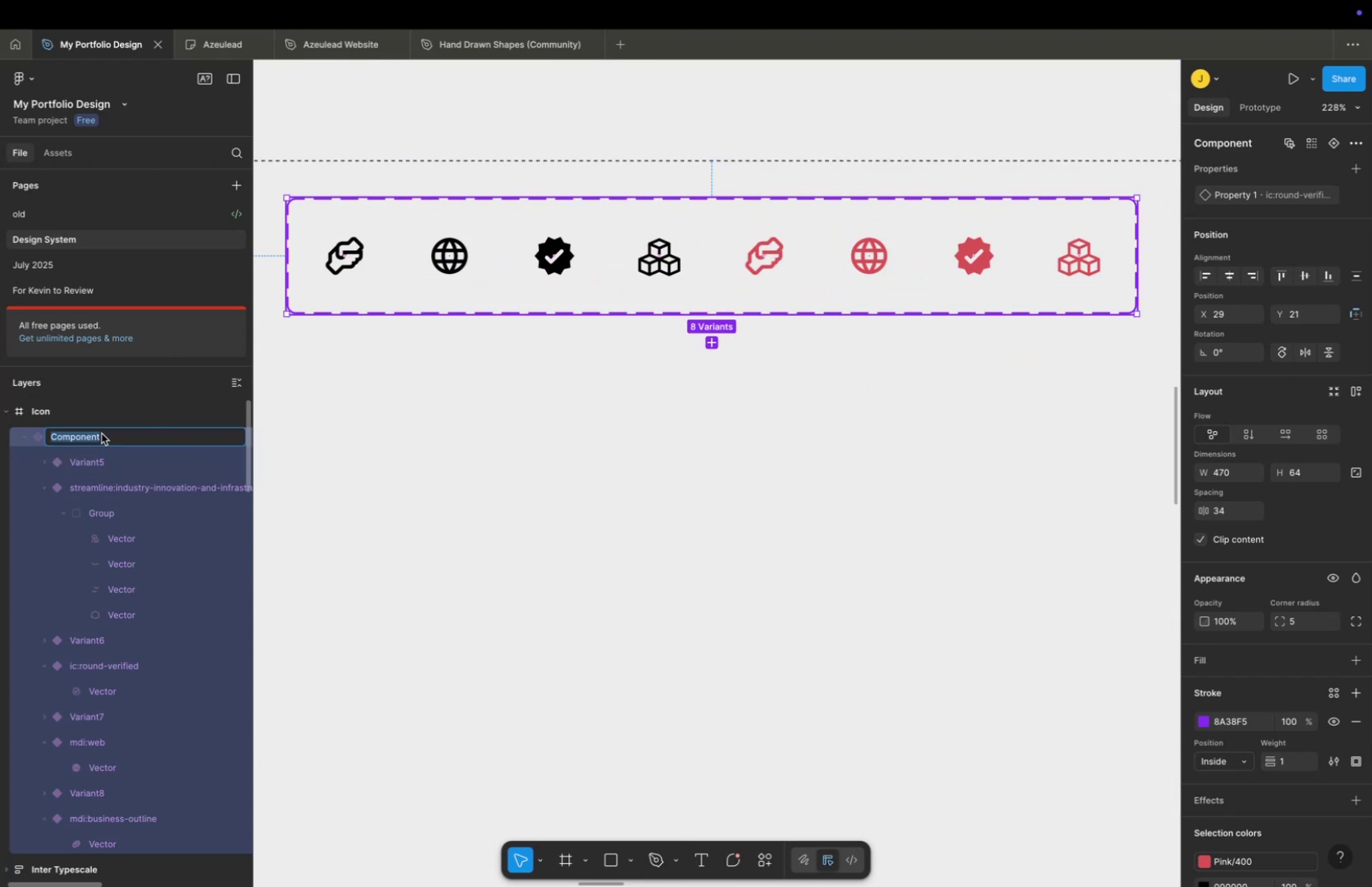 
type(Market Research Icons)
 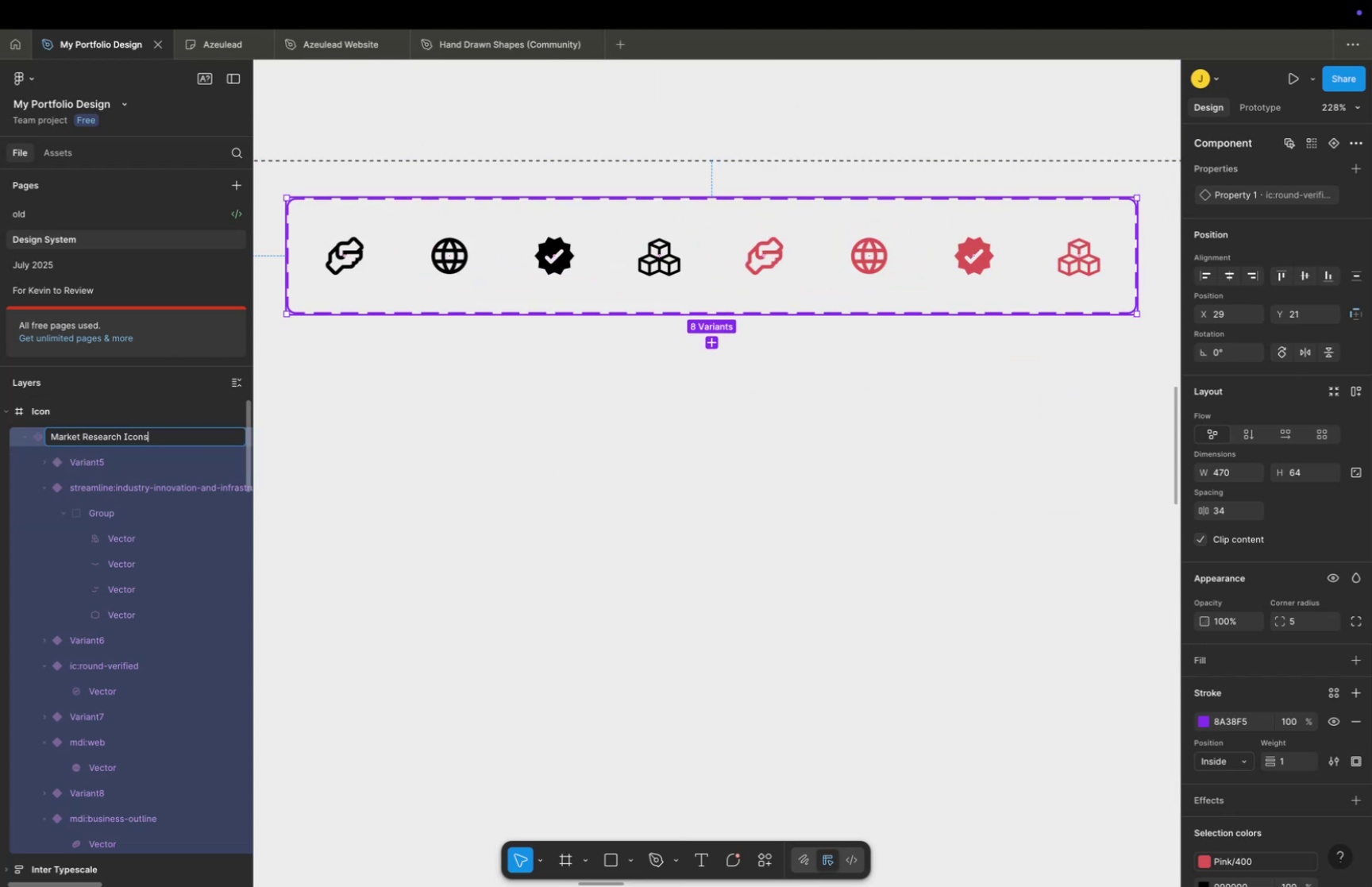 
key(Enter)
 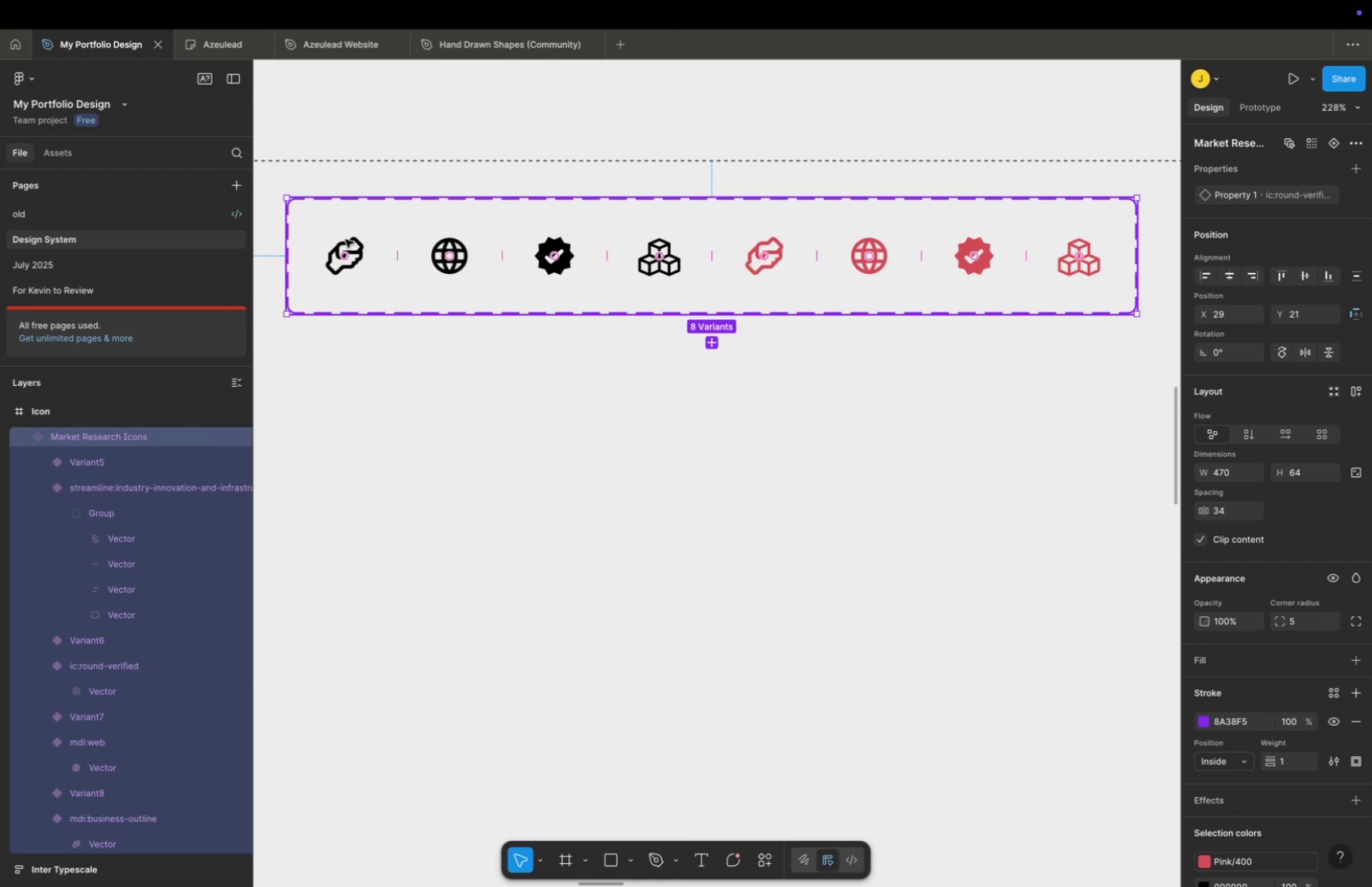 
double_click([345, 239])
 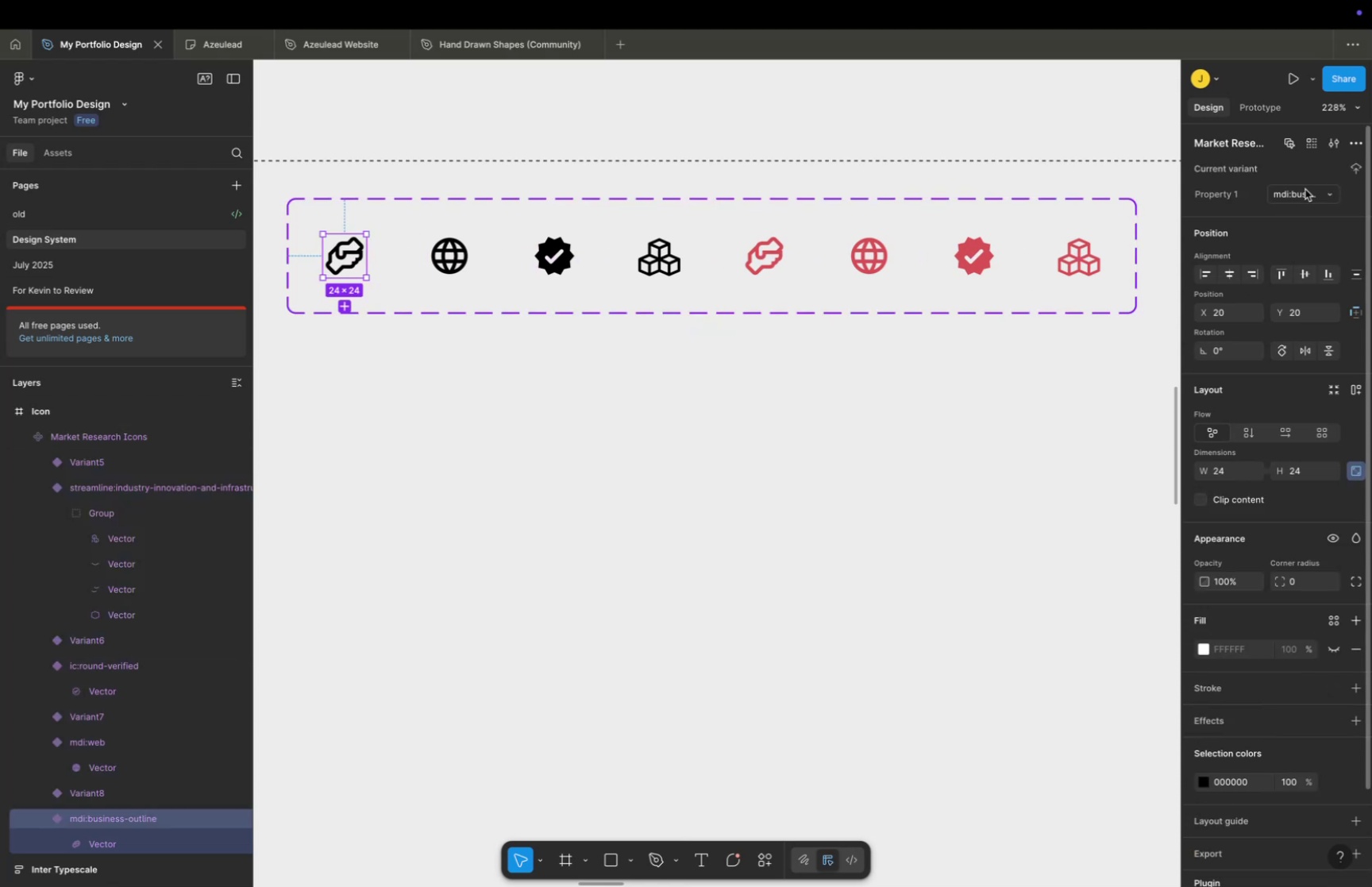 
double_click([1302, 190])
 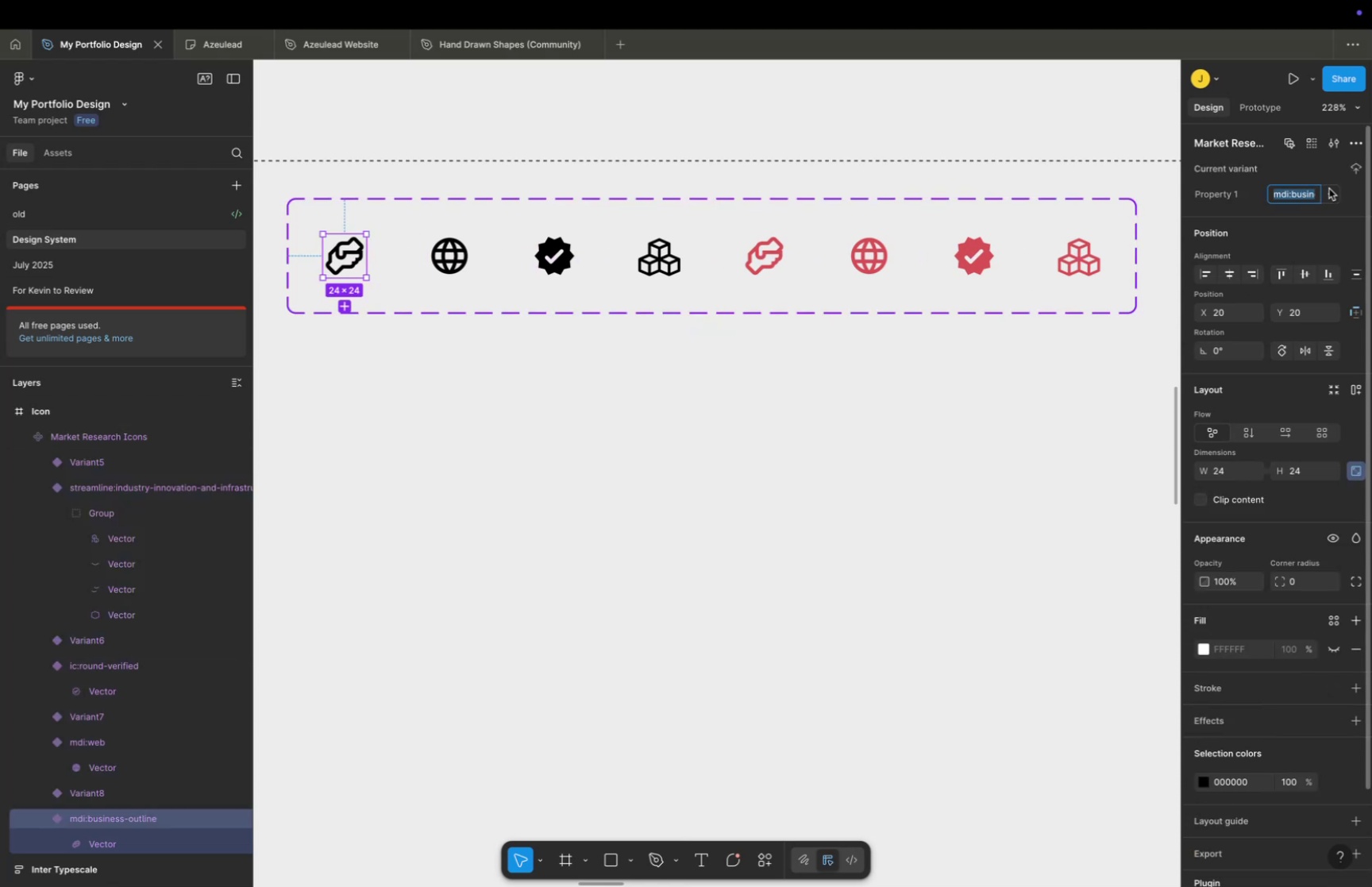 
type(handsh)
key(Backspace)
key(Backspace)
key(Backspace)
key(Backspace)
key(Backspace)
key(Backspace)
type(Handshake ()
key(Backspace)
type(Bkacj')
 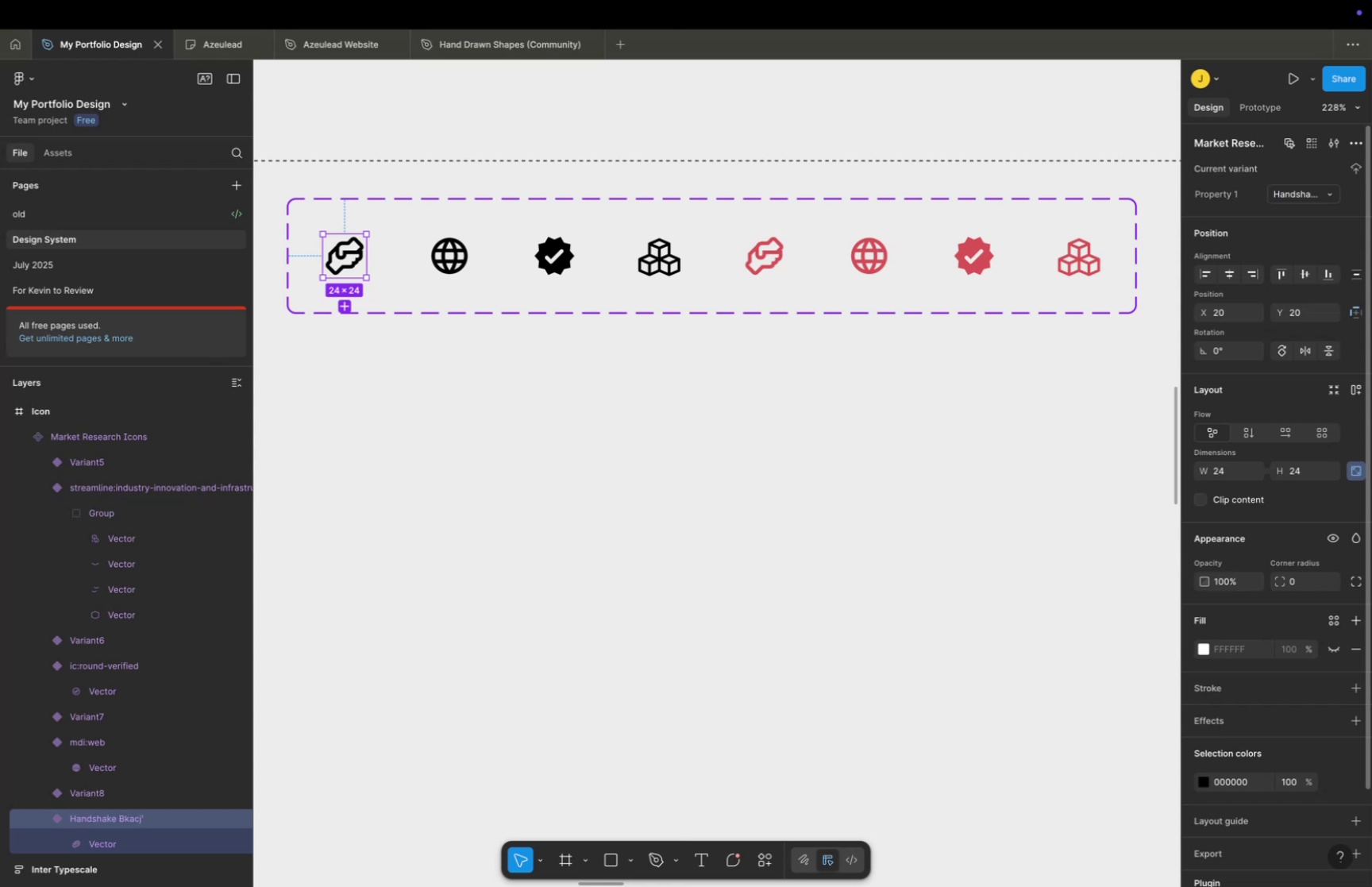 
 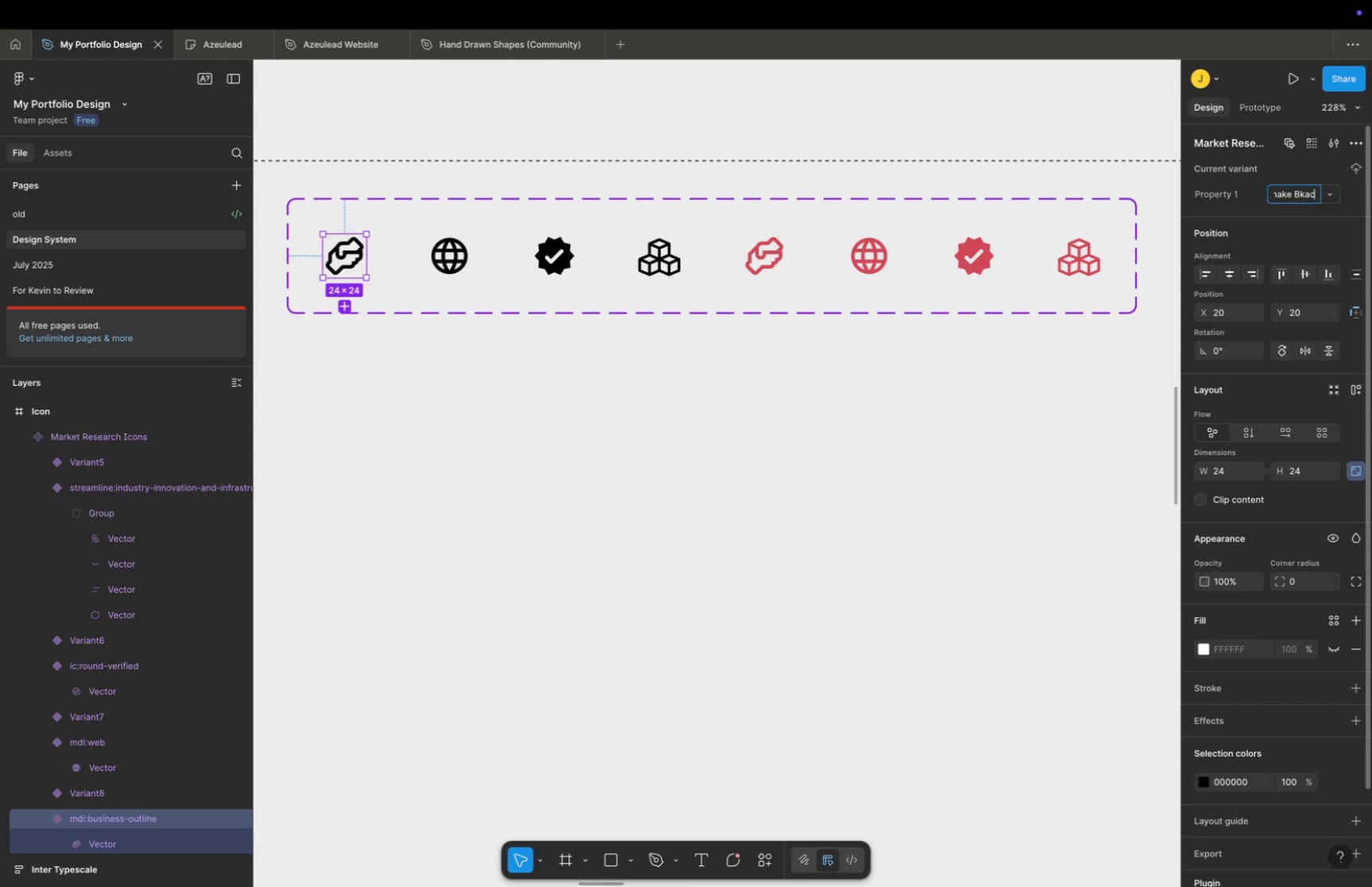 
key(Enter)
 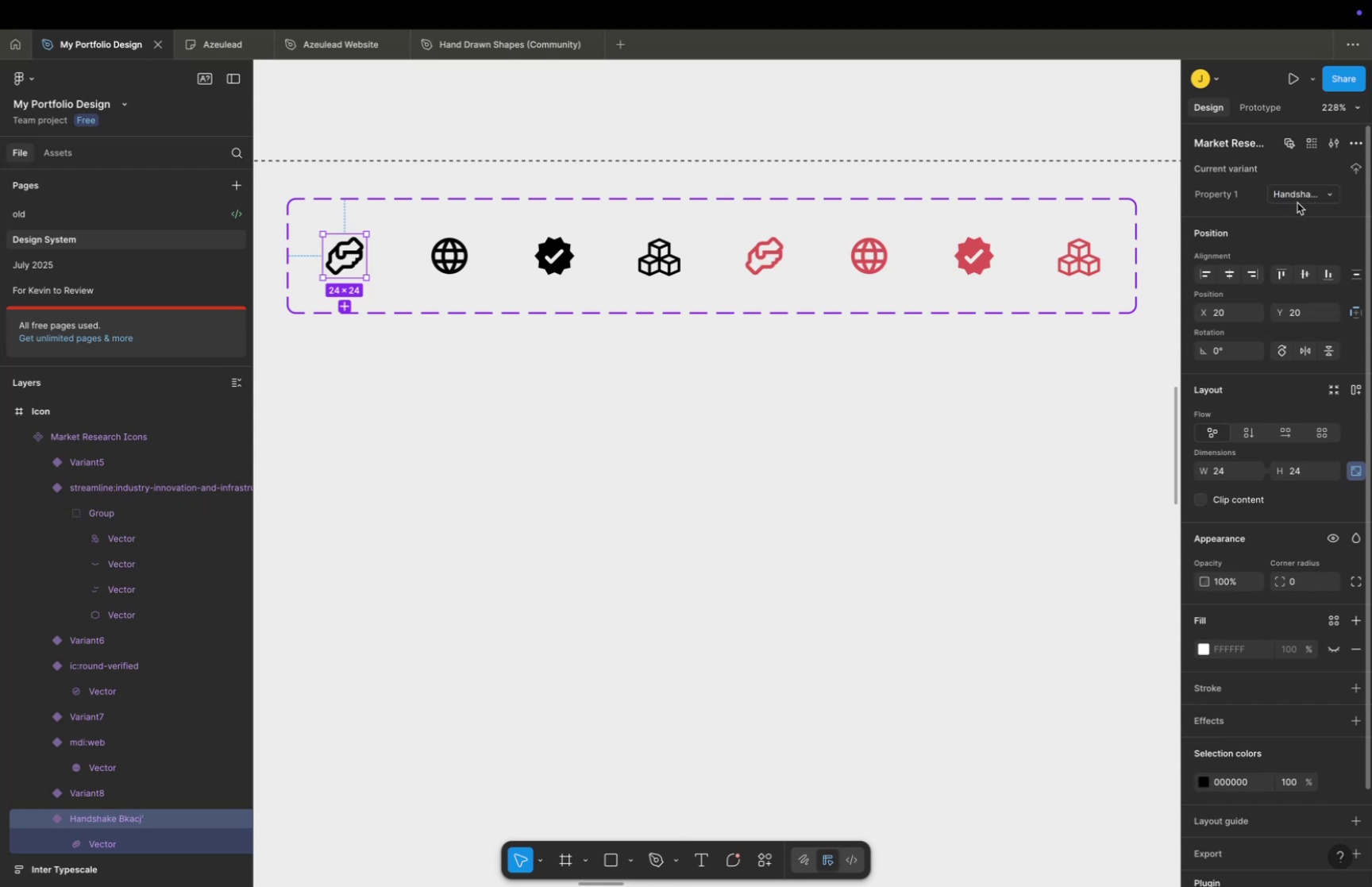 
double_click([1300, 187])
 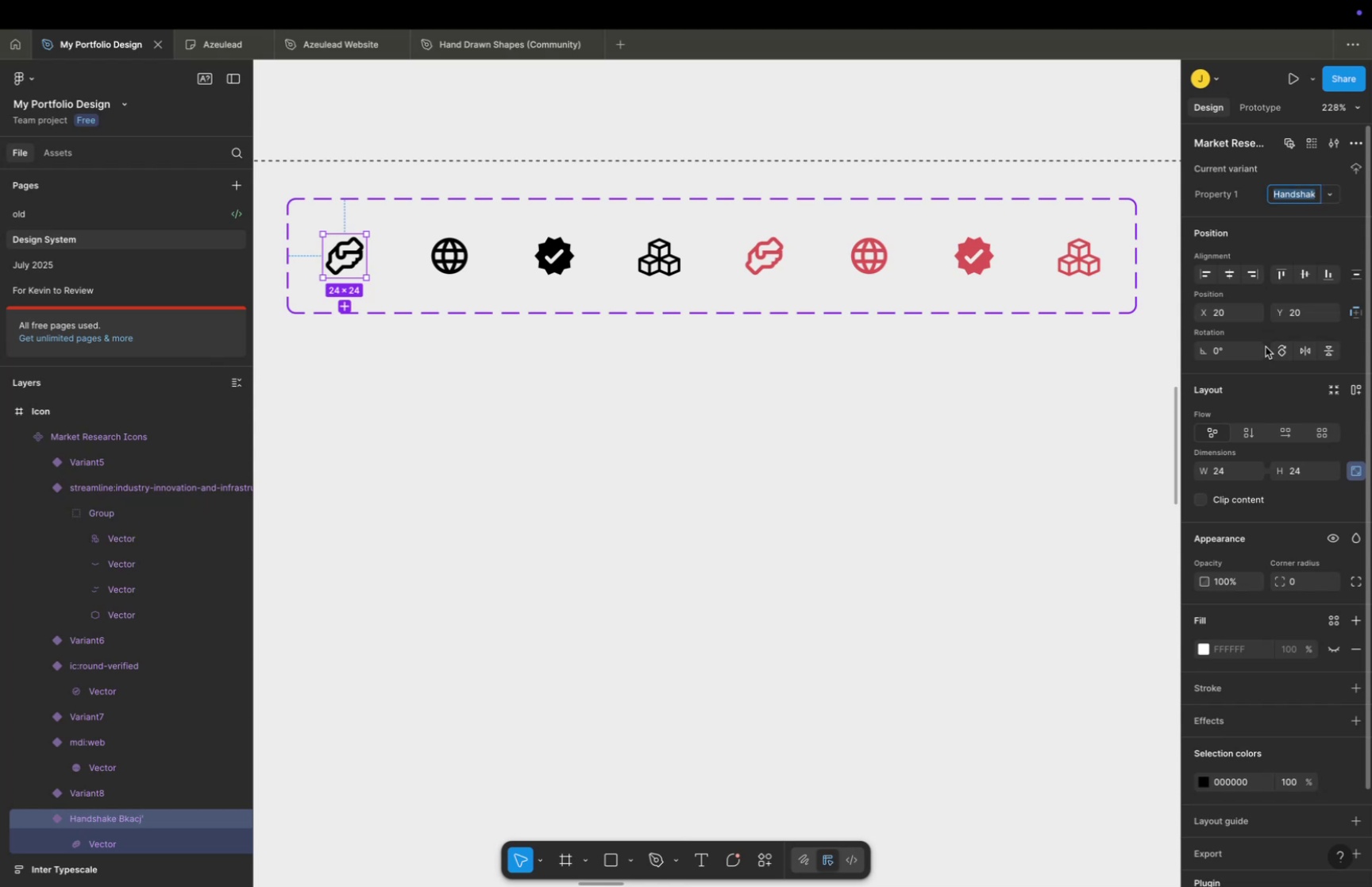 
key(ArrowRight)
 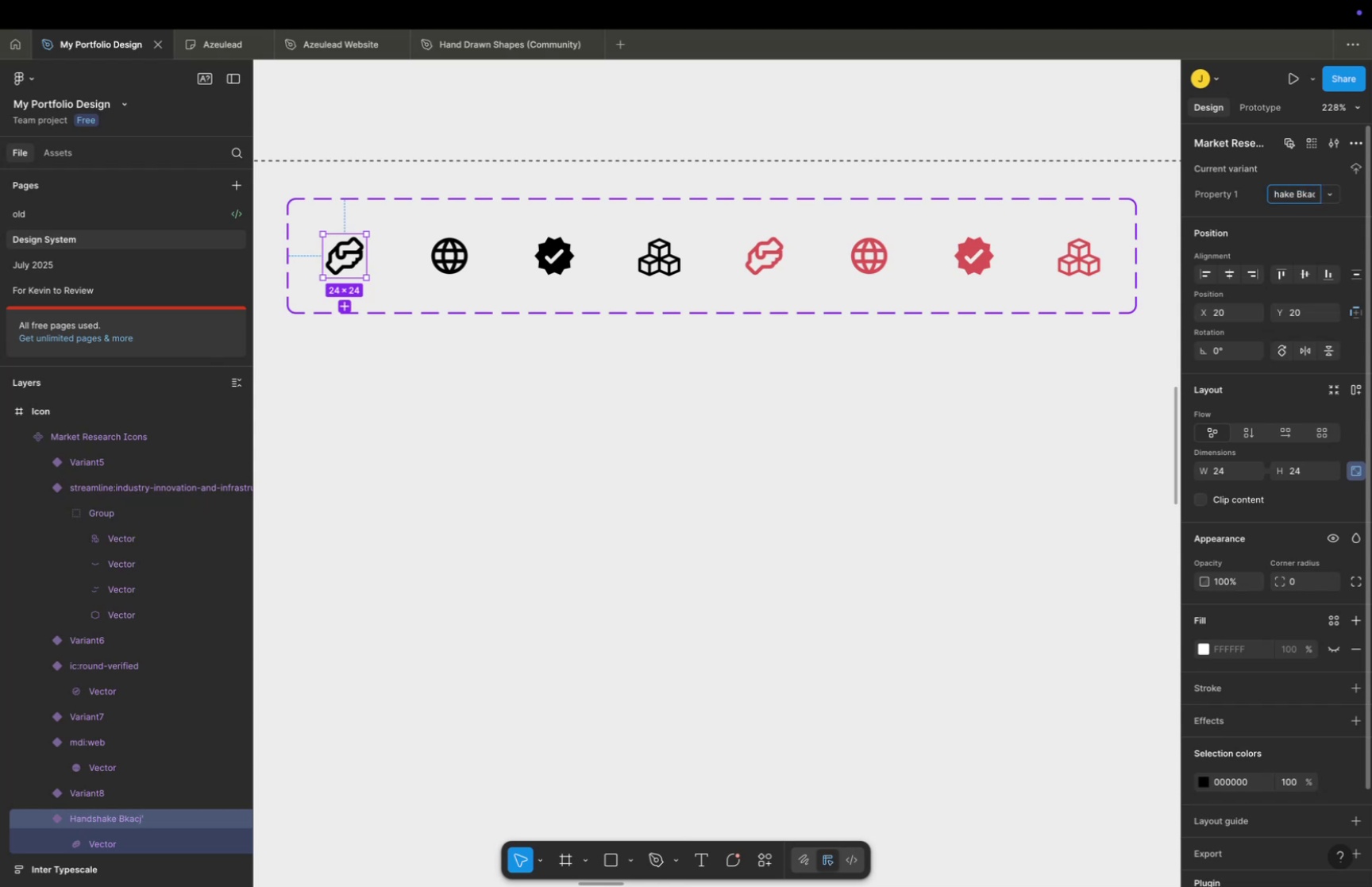 
key(ArrowRight)
 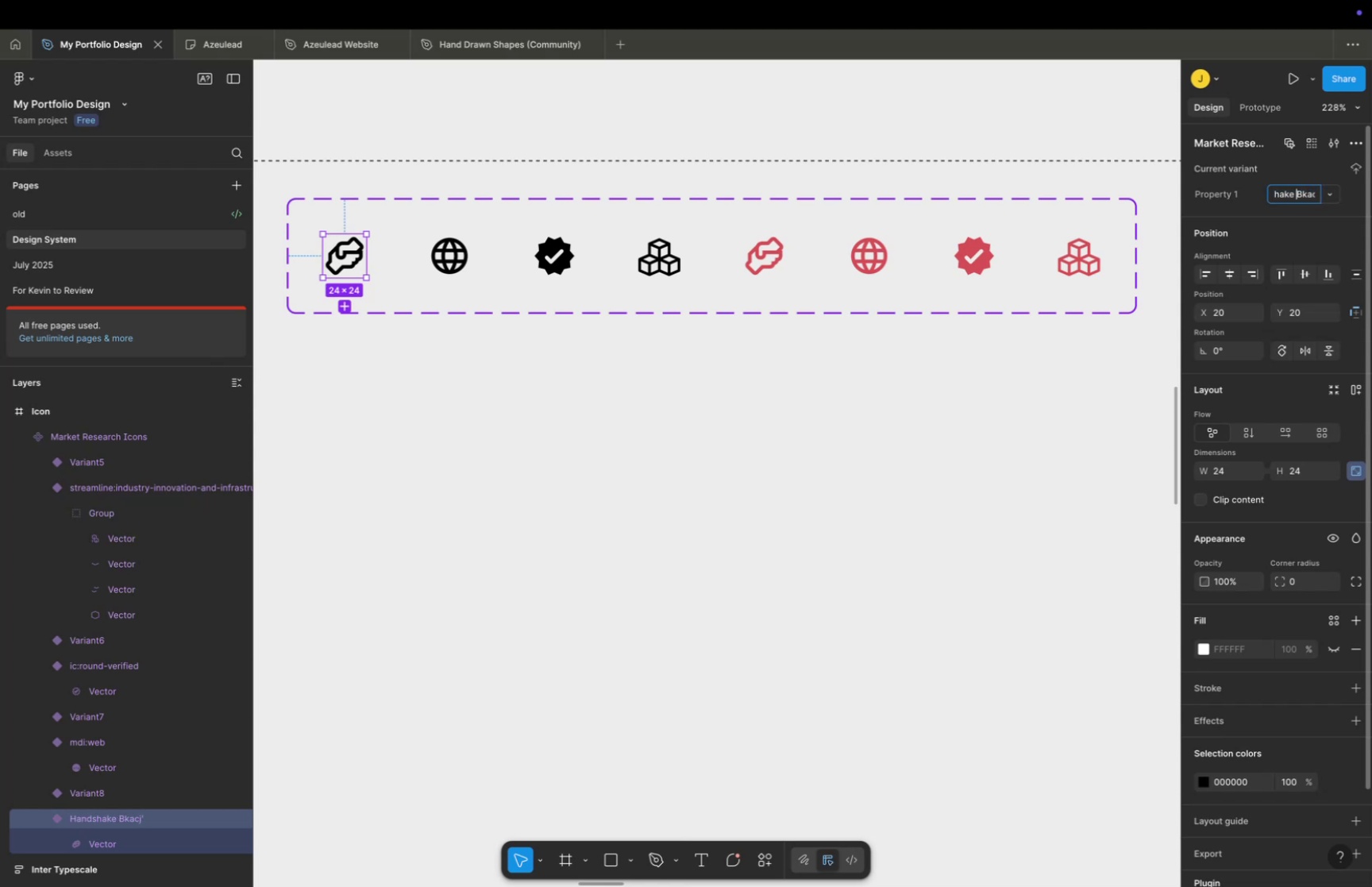 
key(ArrowRight)
 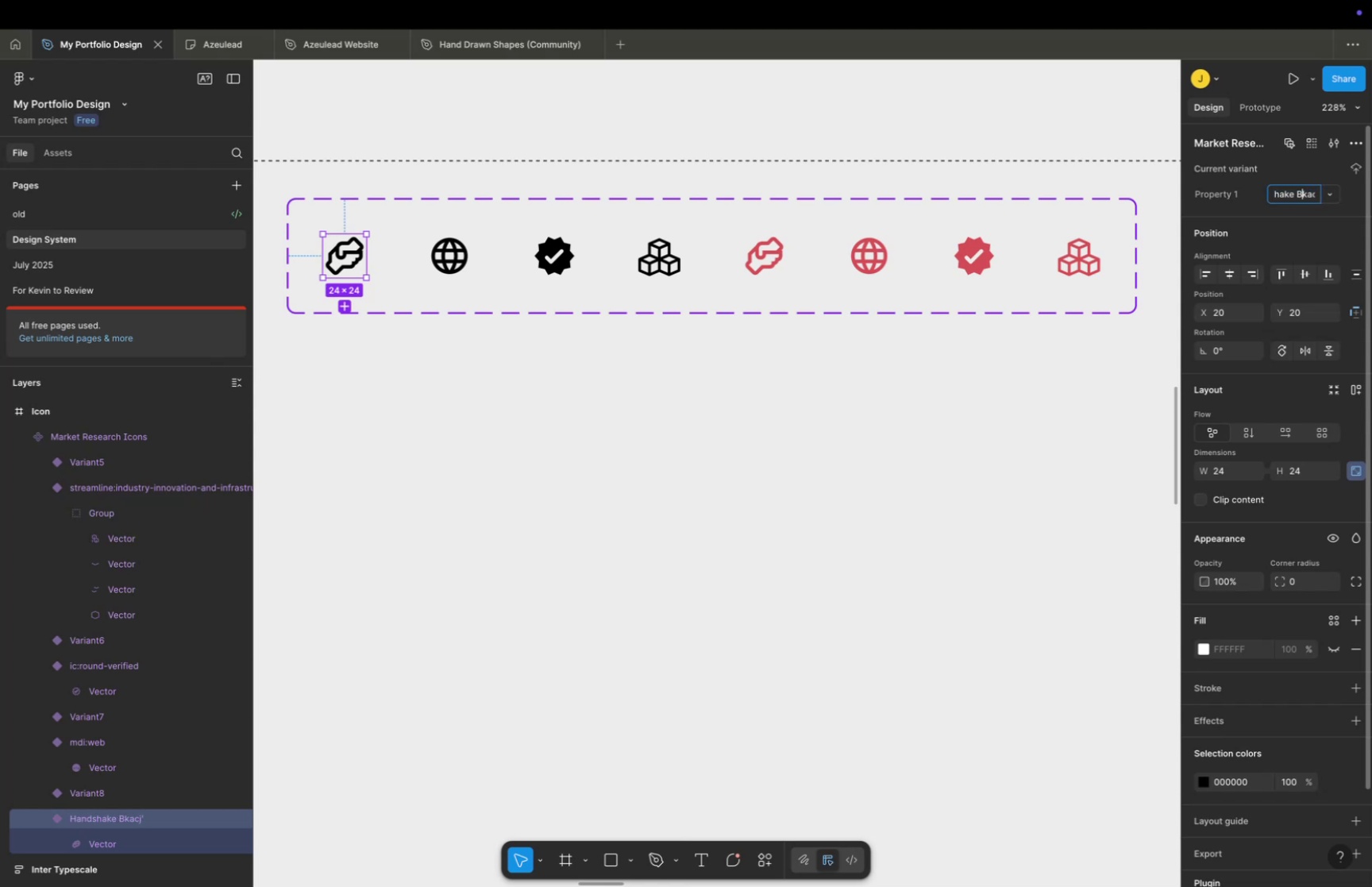 
hold_key(key=ArrowRight, duration=0.87)
 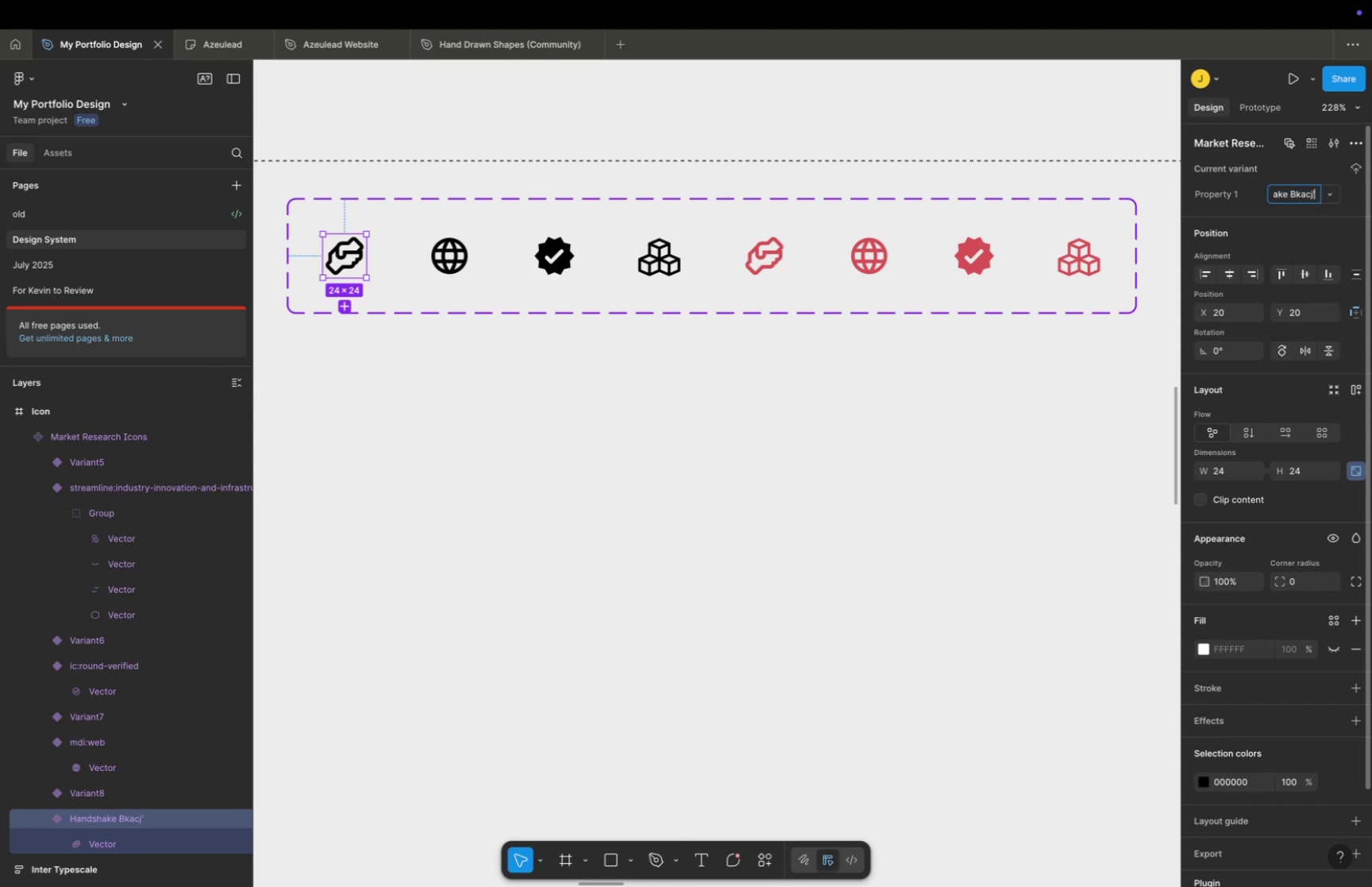 
key(Backspace)
key(Backspace)
key(Backspace)
key(Backspace)
key(Backspace)
key(Backspace)
type(Black)
 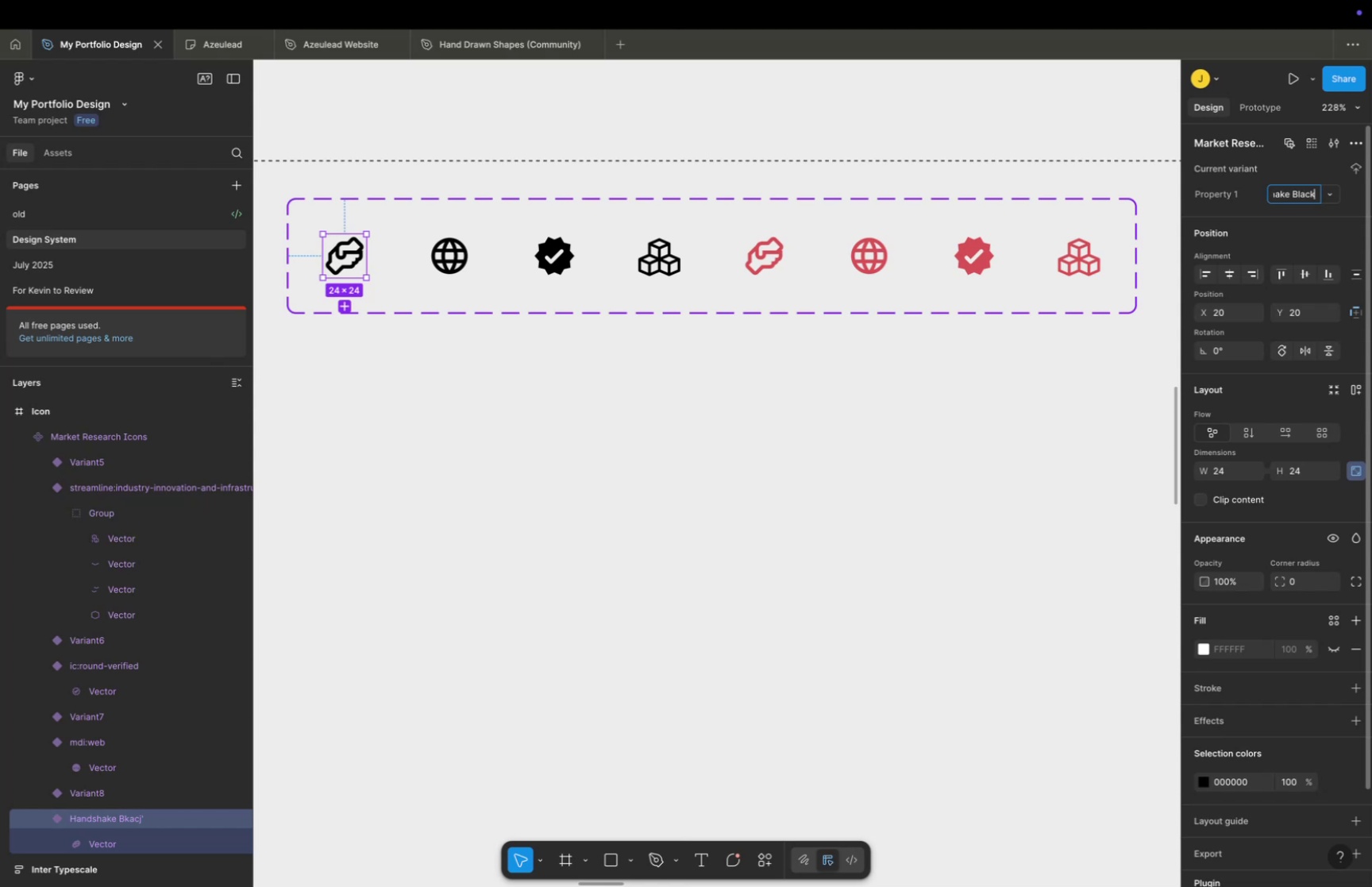 
key(Enter)
 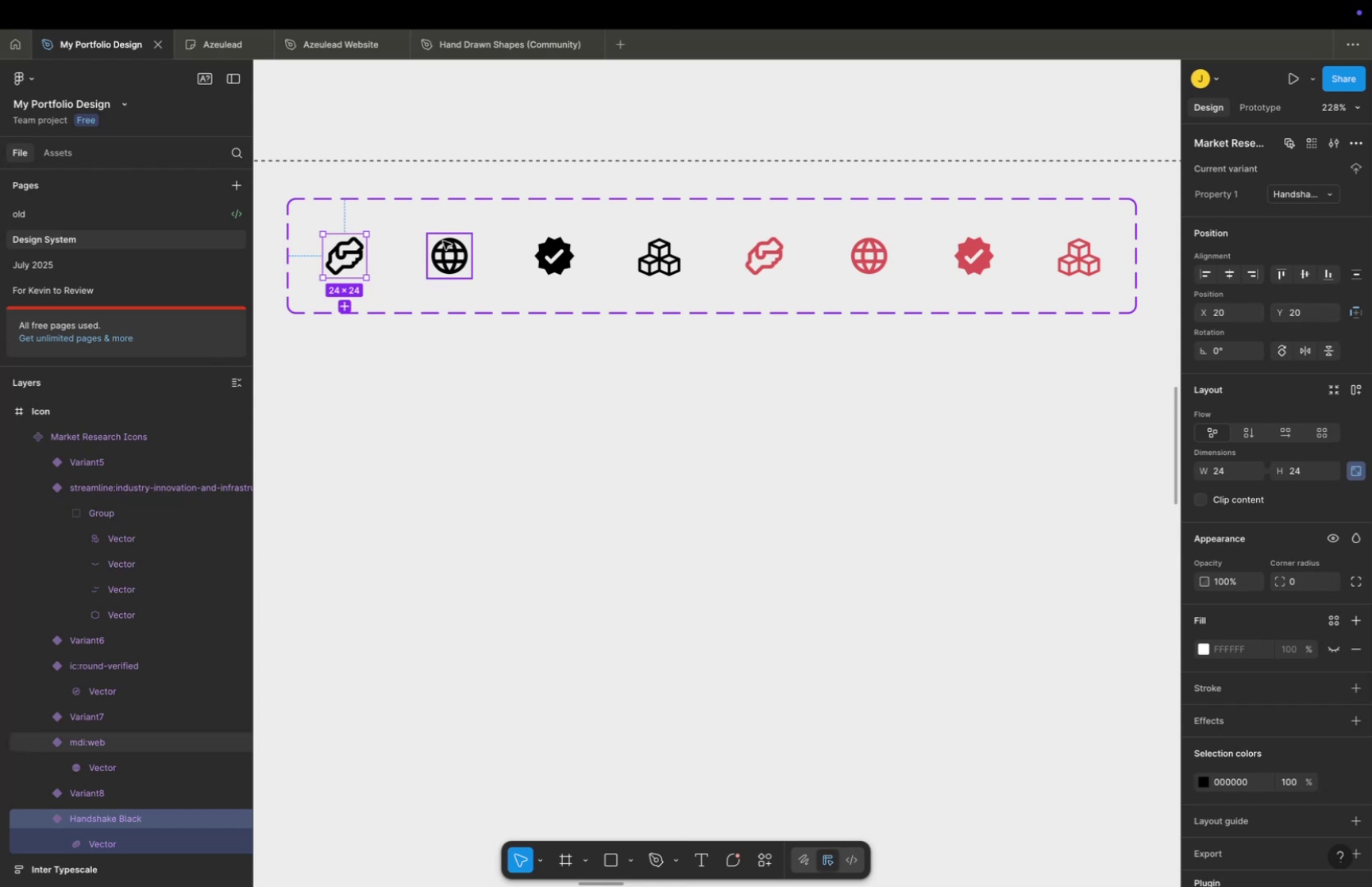 
left_click([442, 241])
 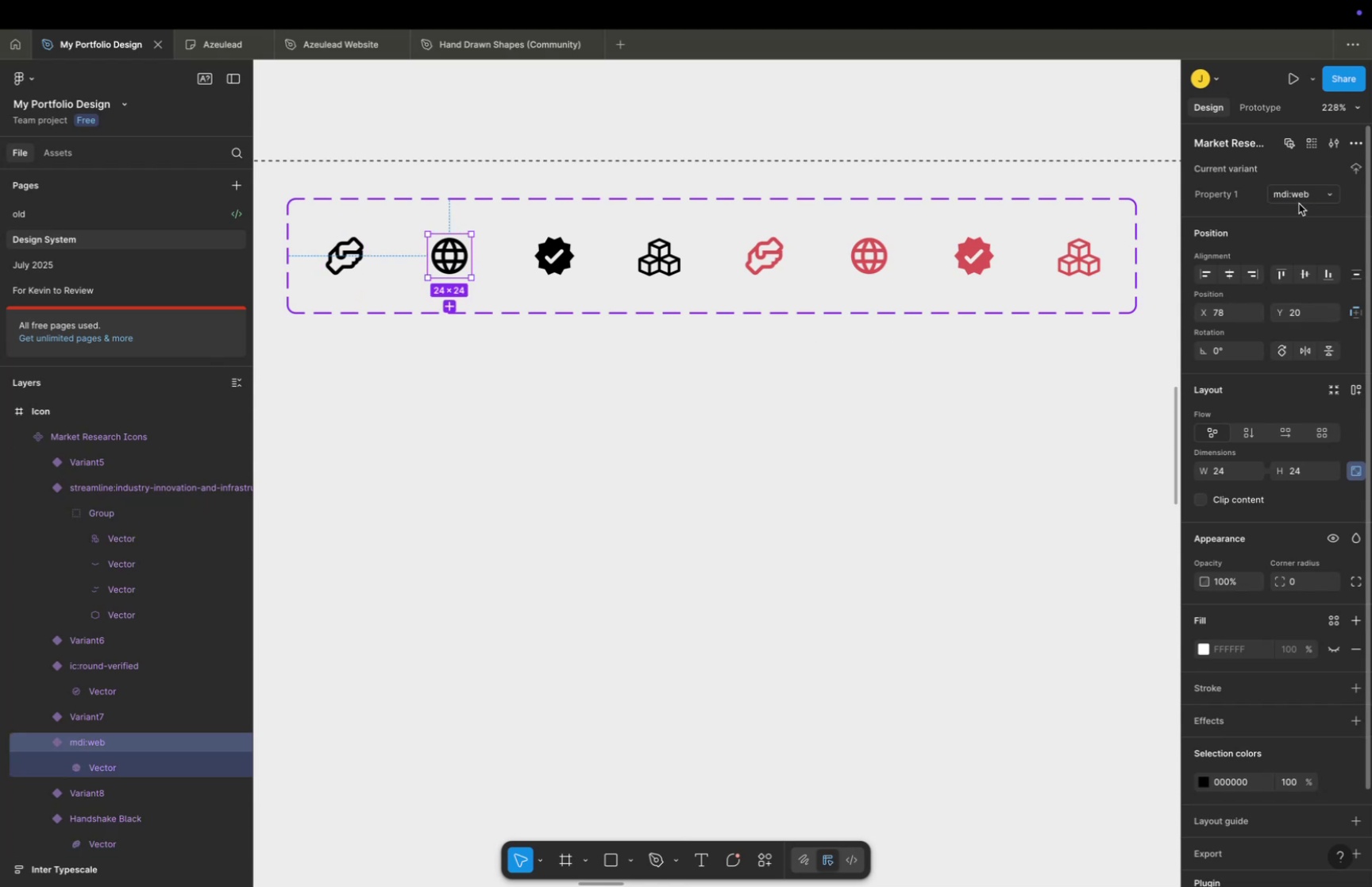 
double_click([1300, 201])
 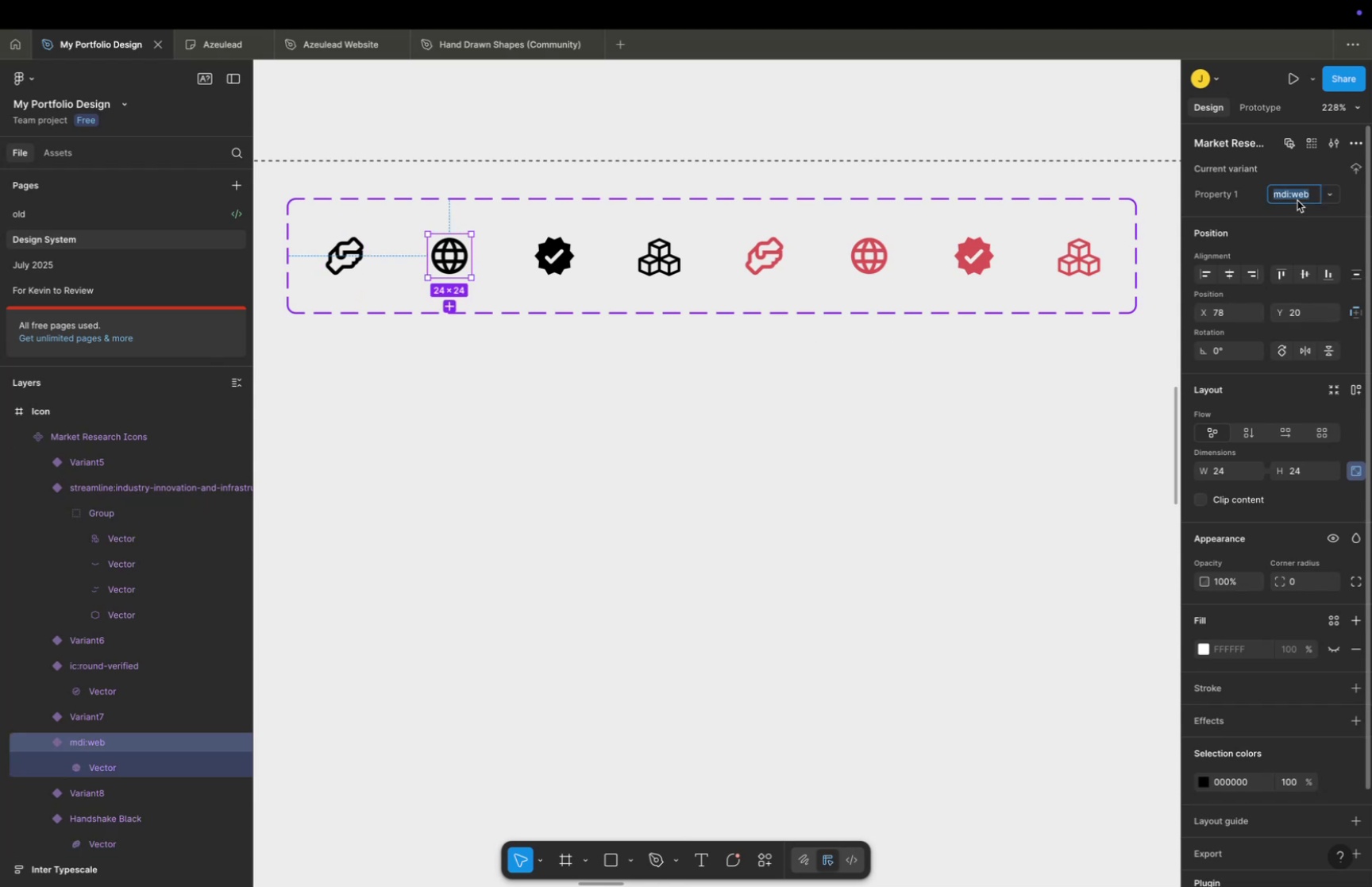 
type(Web Black)
 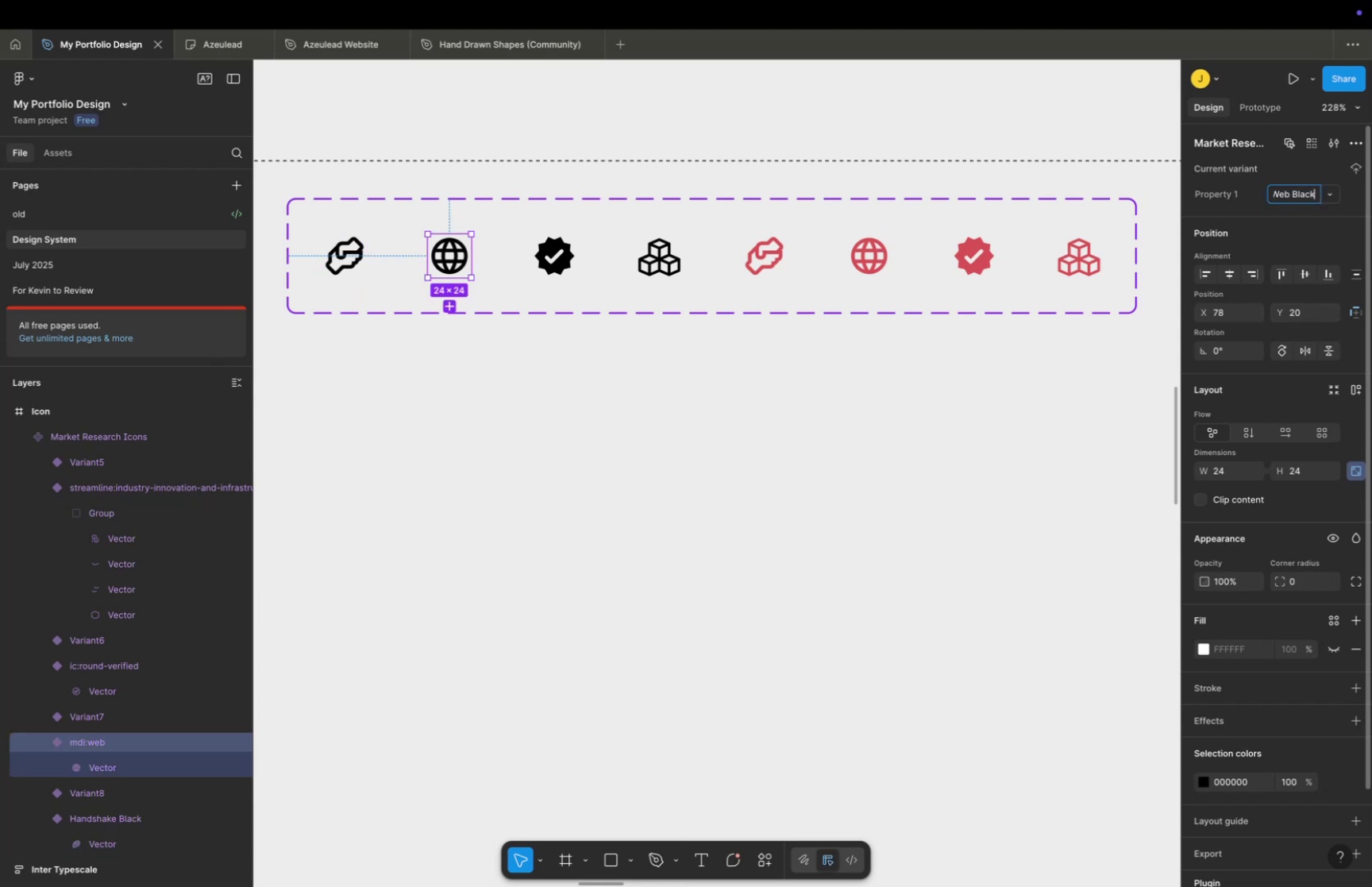 
key(Enter)
 